 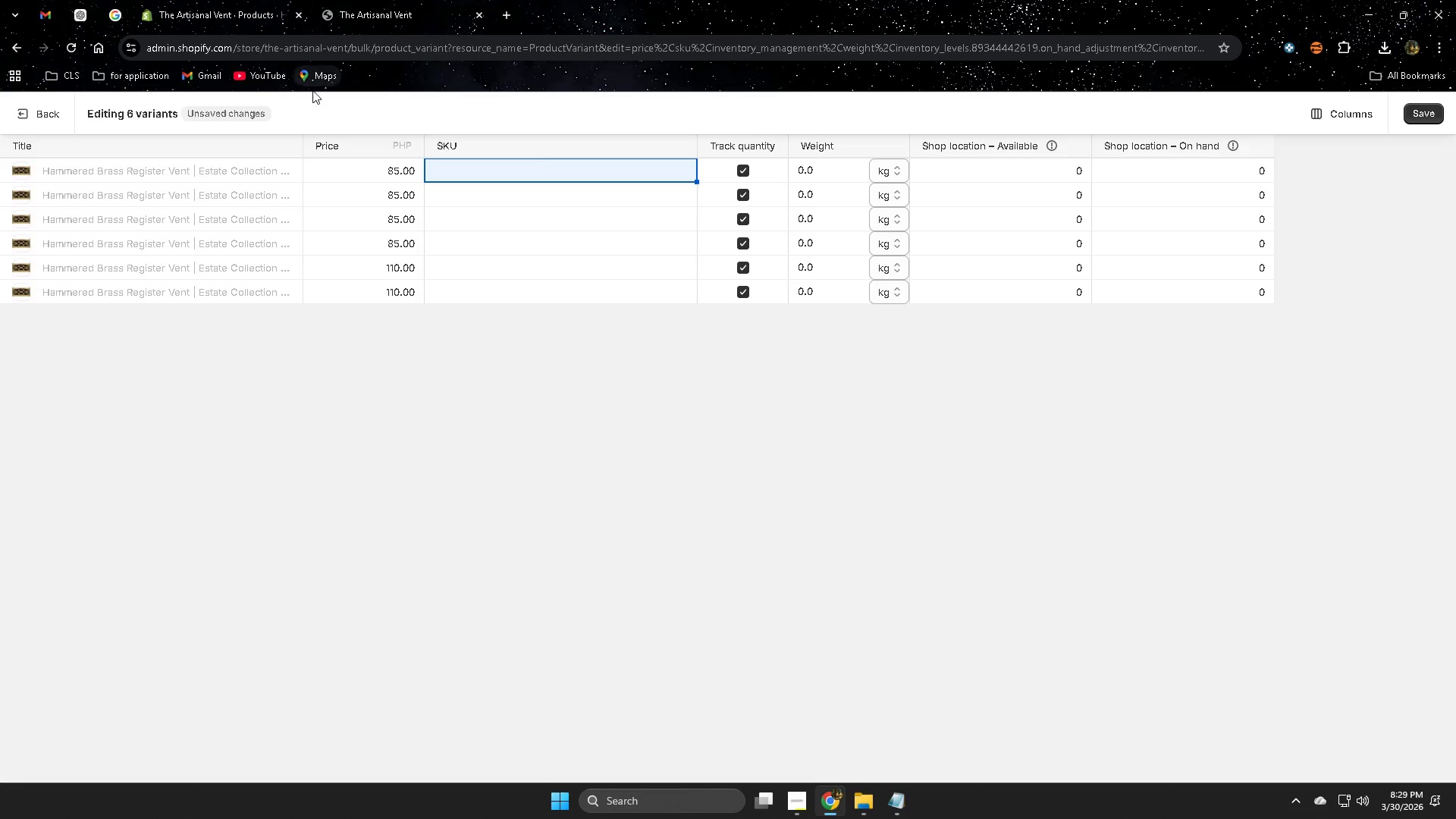 
double_click([548, 173])
 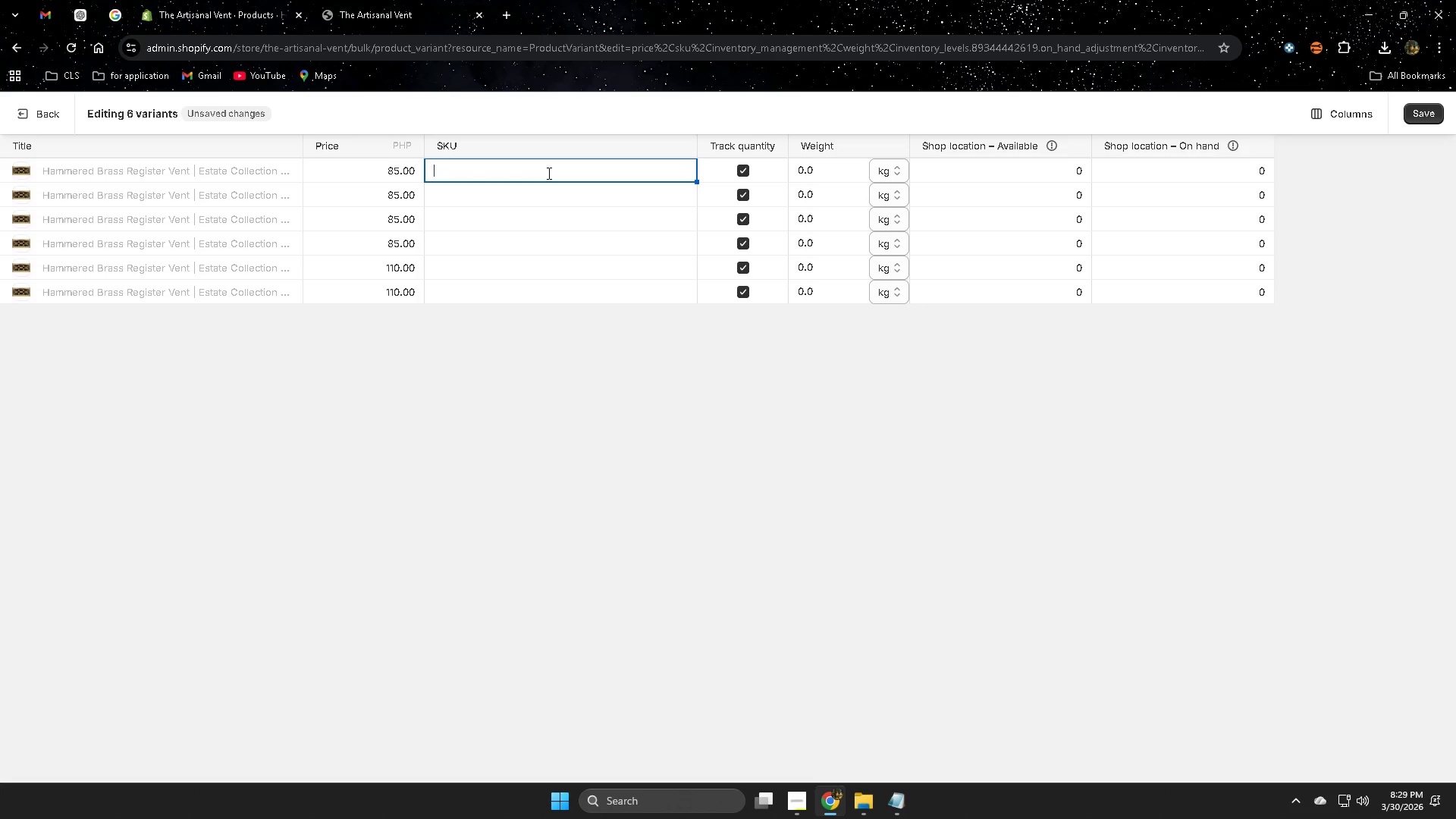 
key(Control+ControlLeft)
 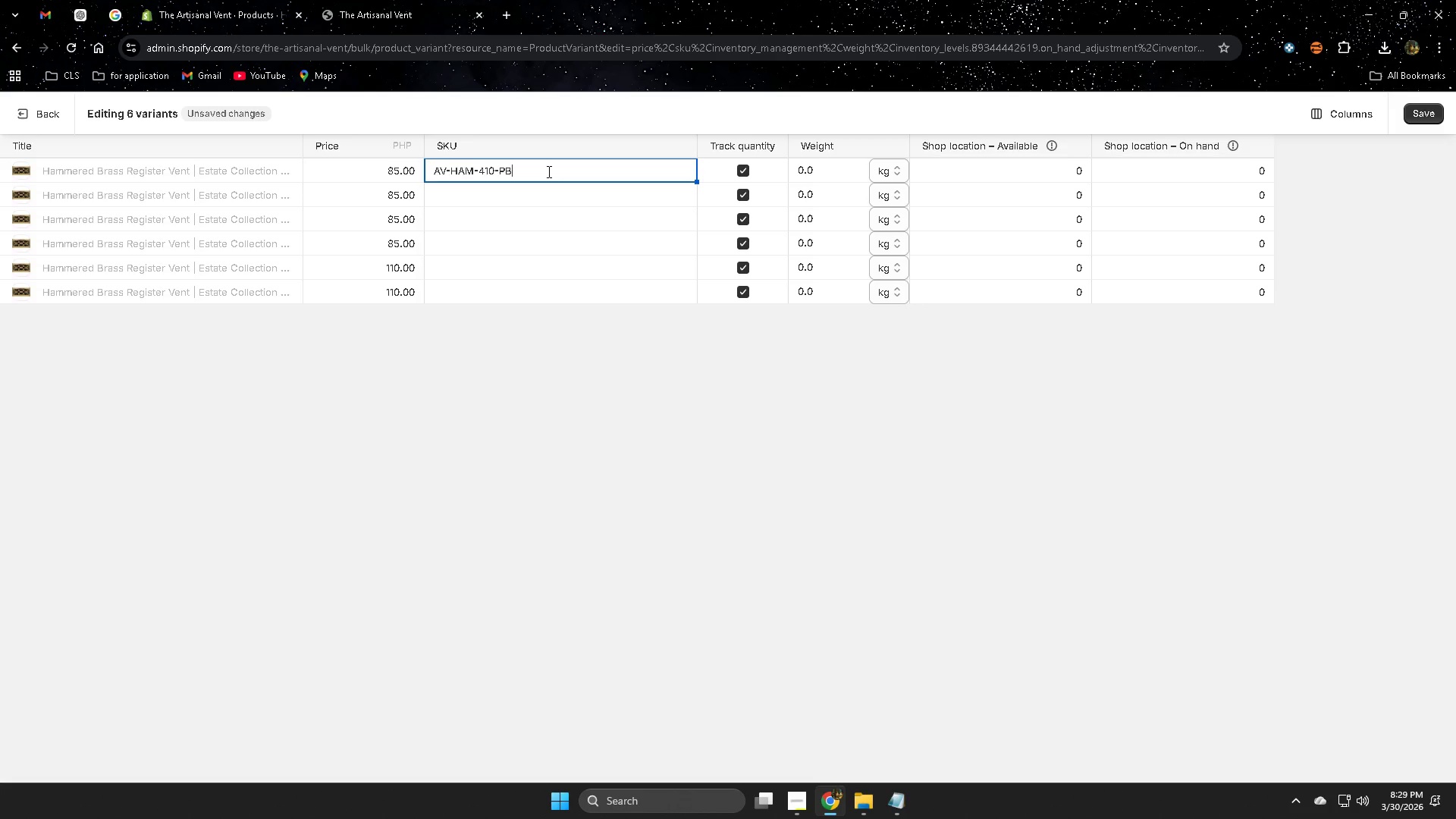 
key(Control+V)
 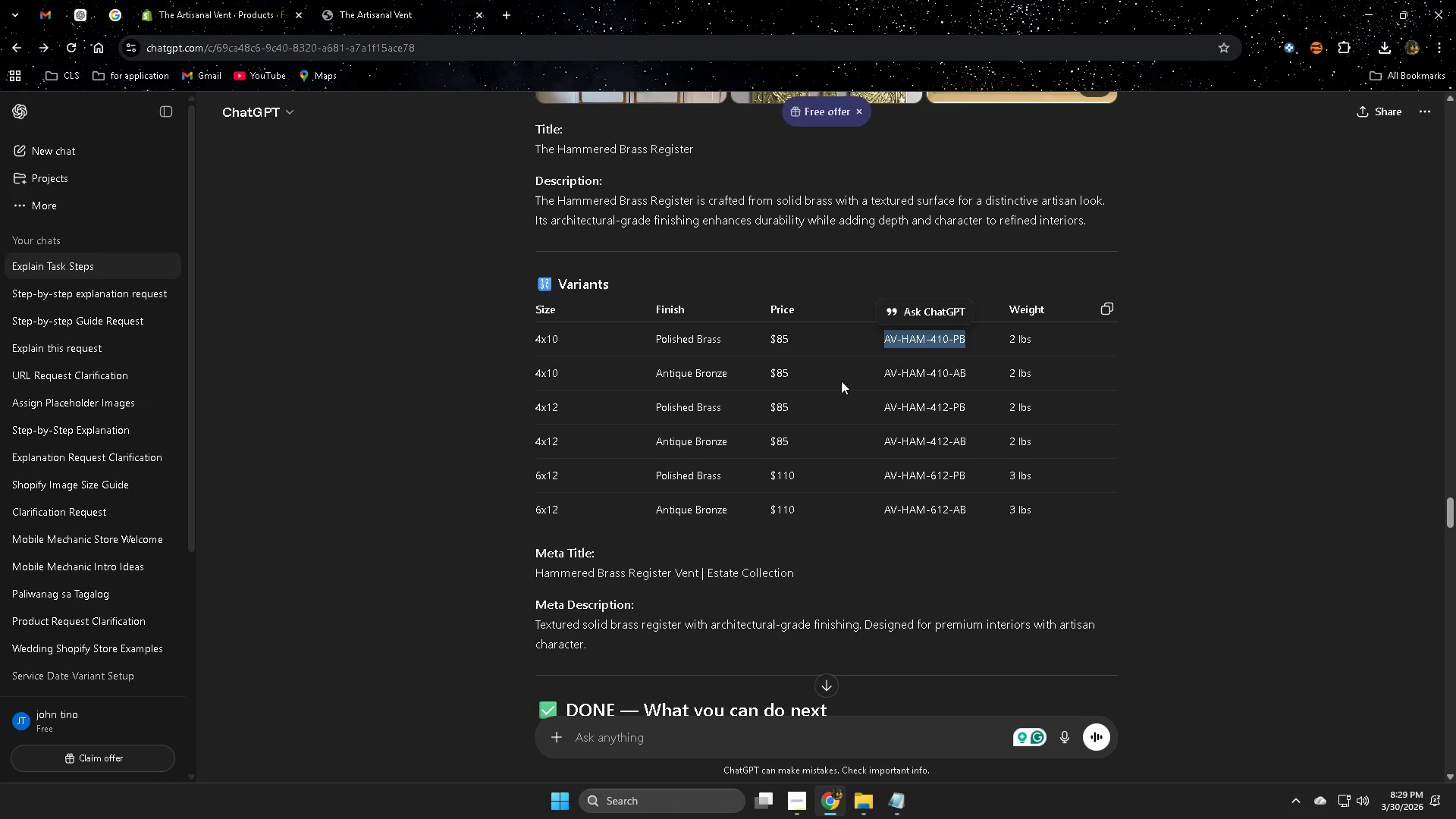 
double_click([930, 375])
 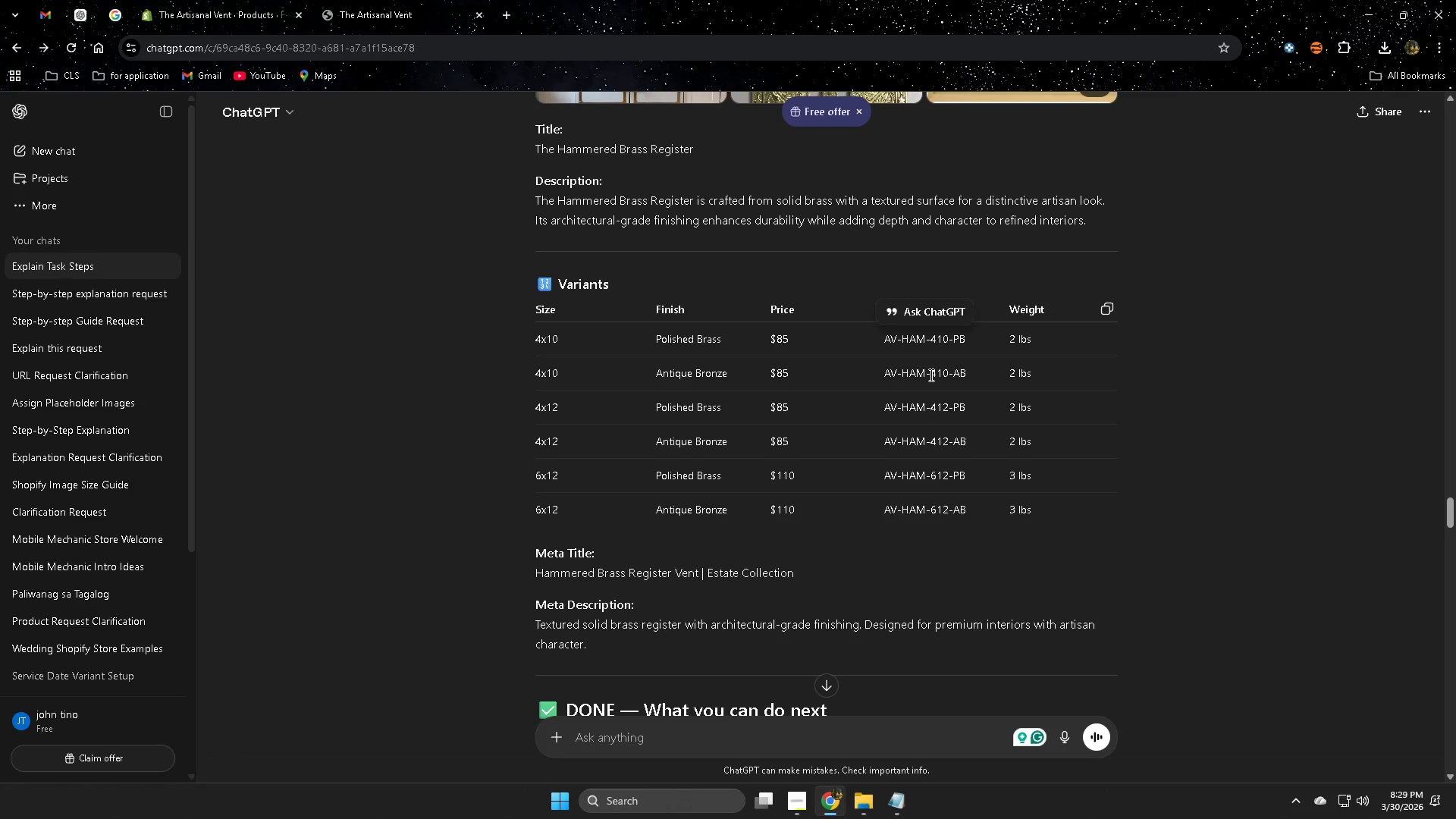 
triple_click([930, 375])
 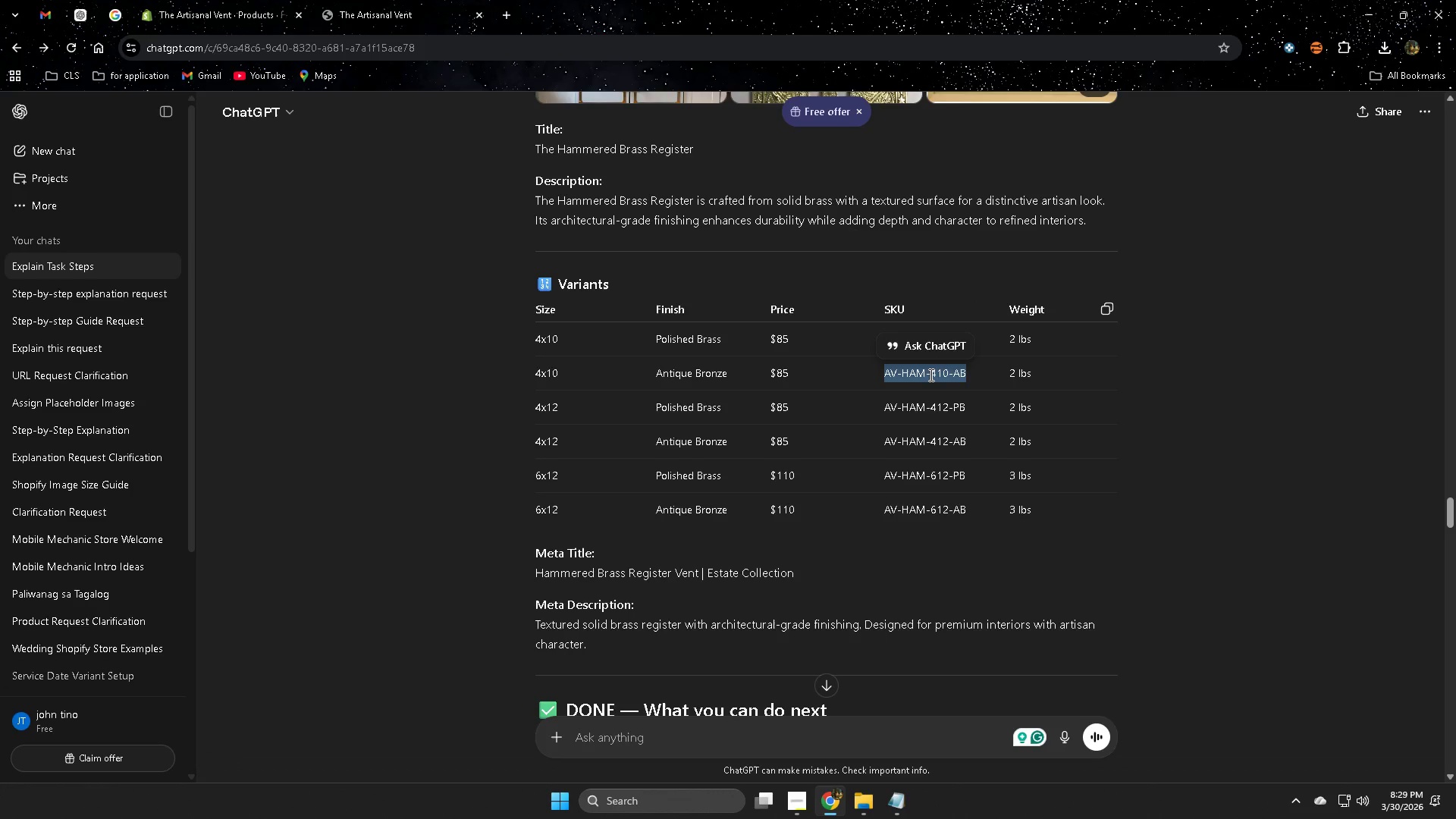 
key(Control+ControlLeft)
 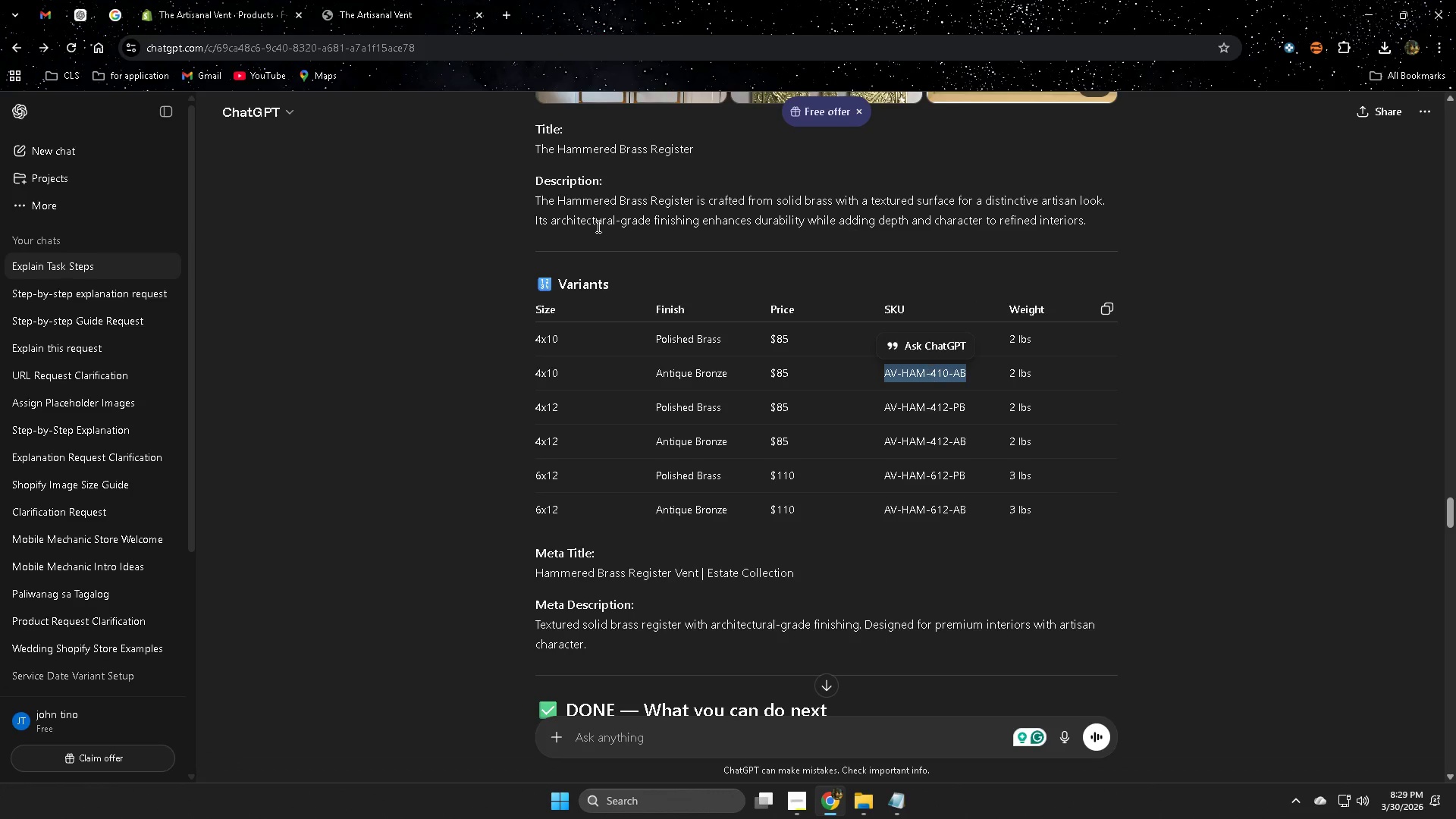 
key(Control+C)
 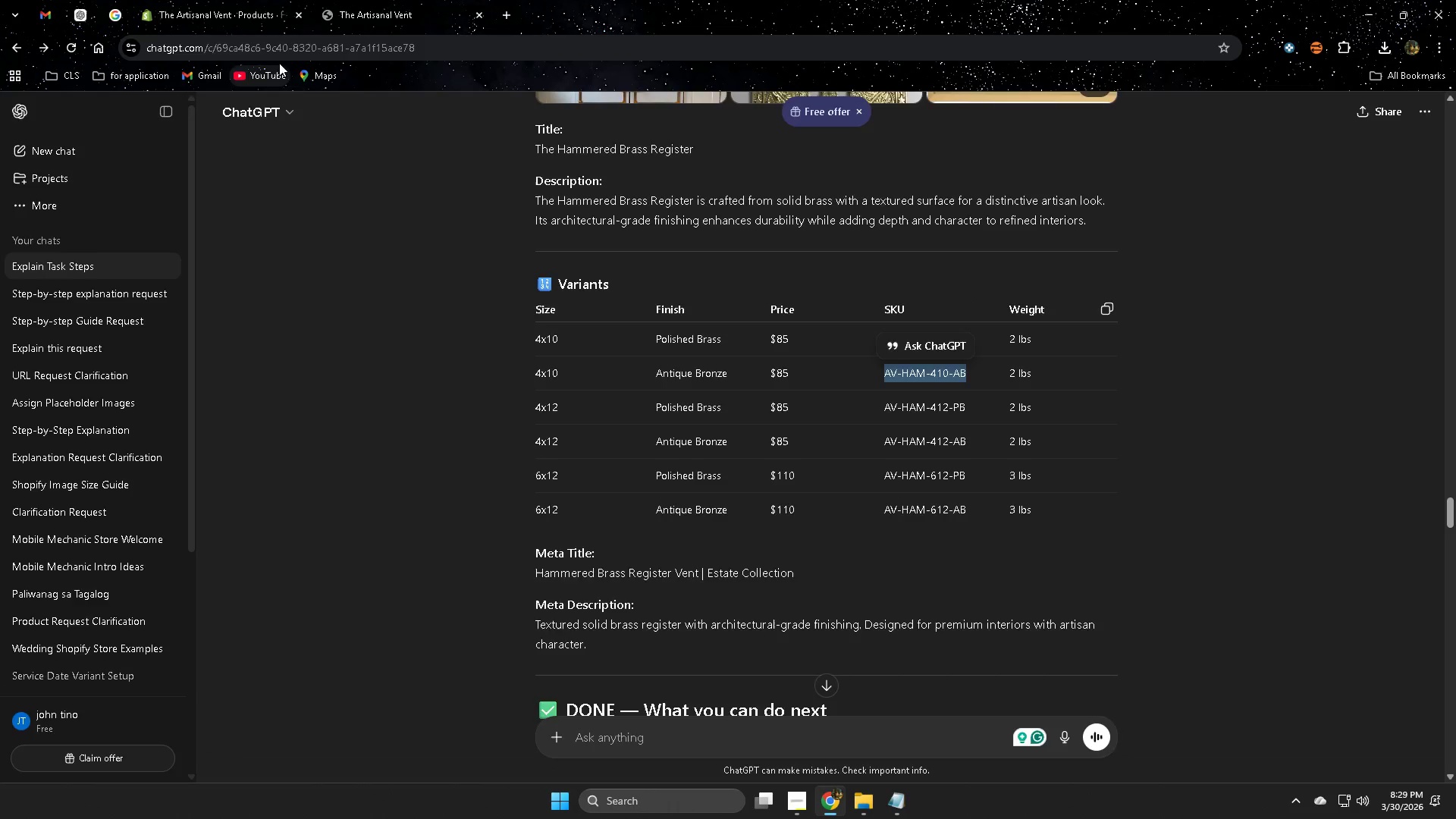 
left_click([235, 11])
 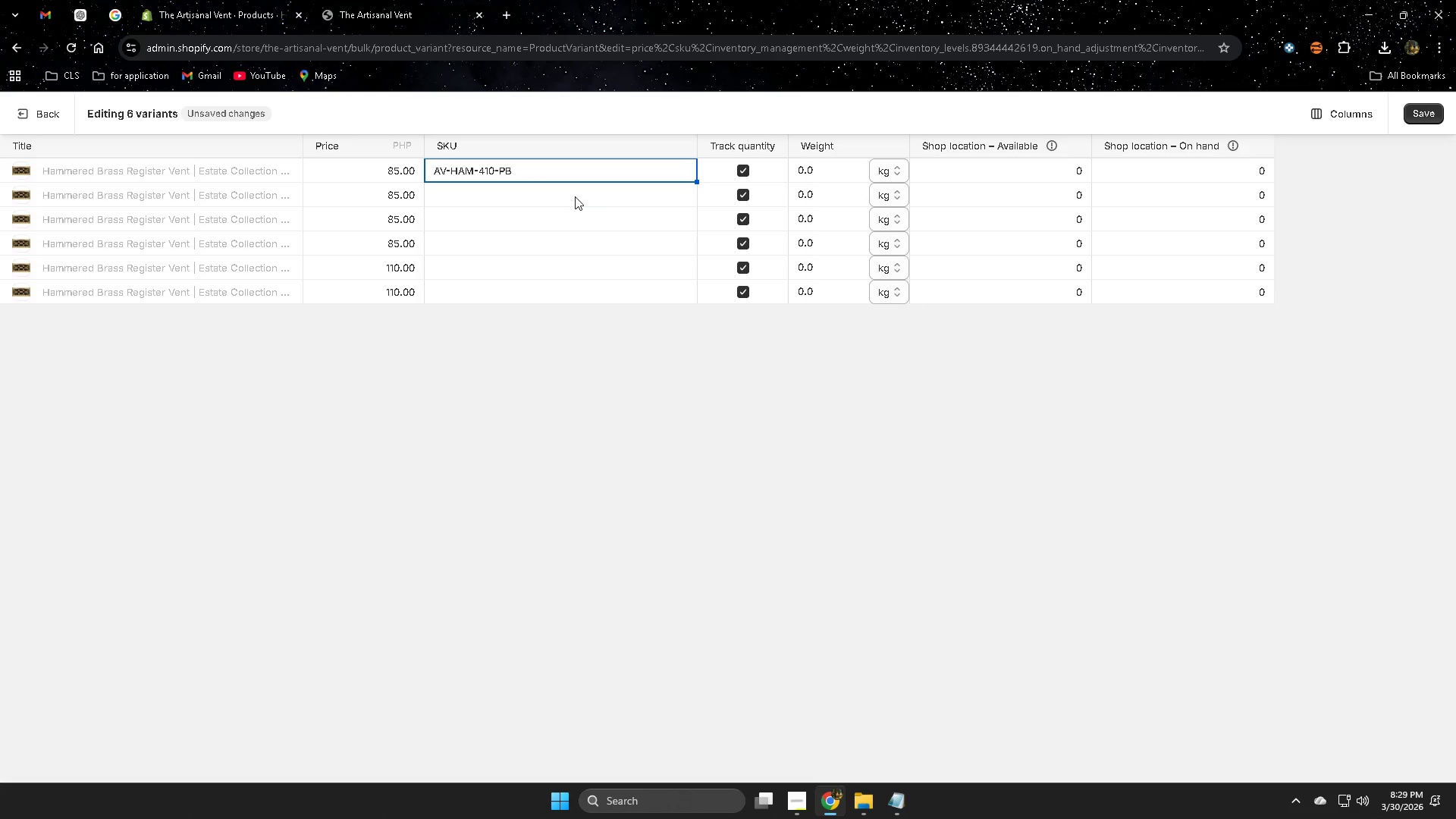 
double_click([575, 196])
 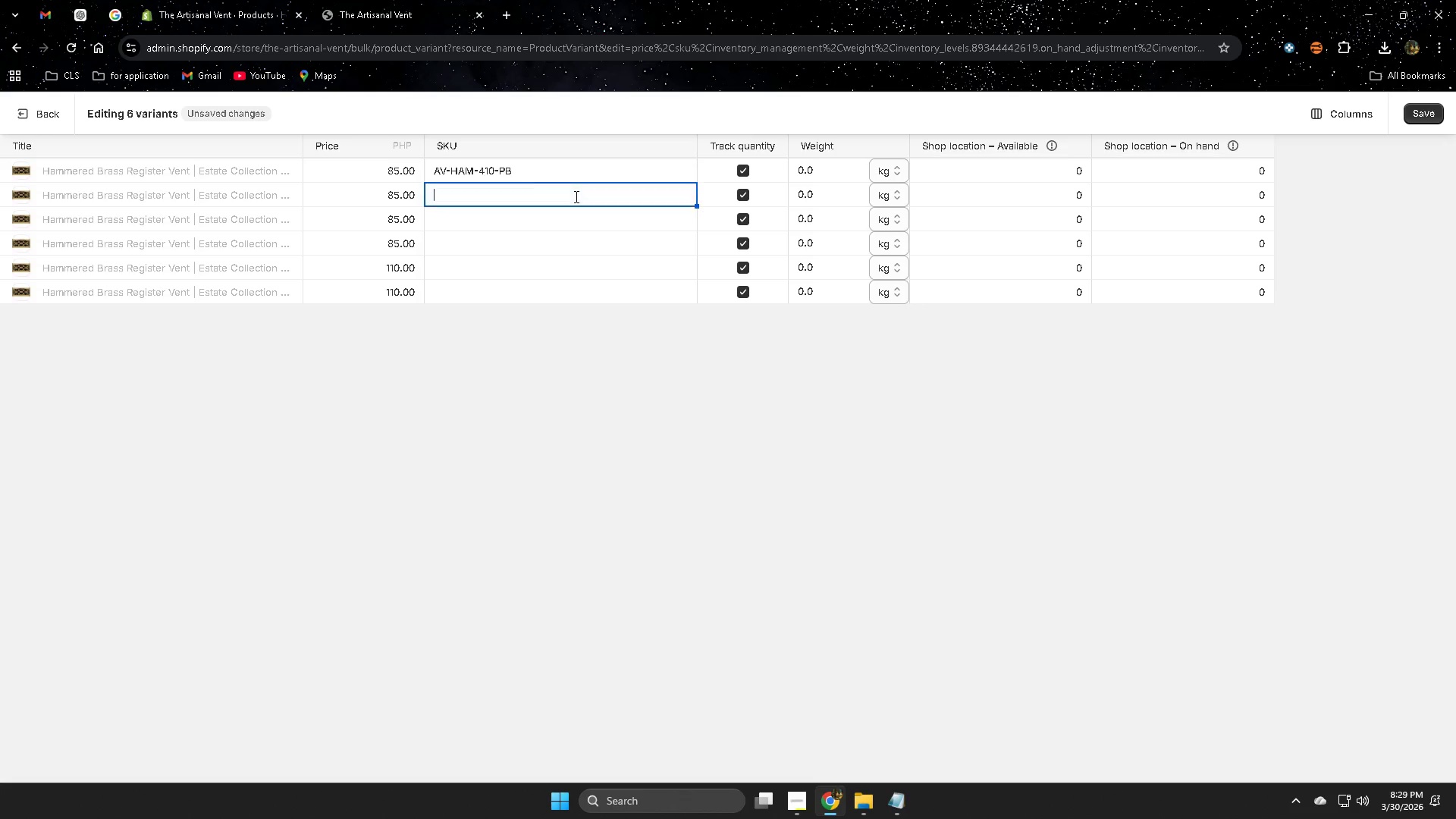 
key(Control+ControlLeft)
 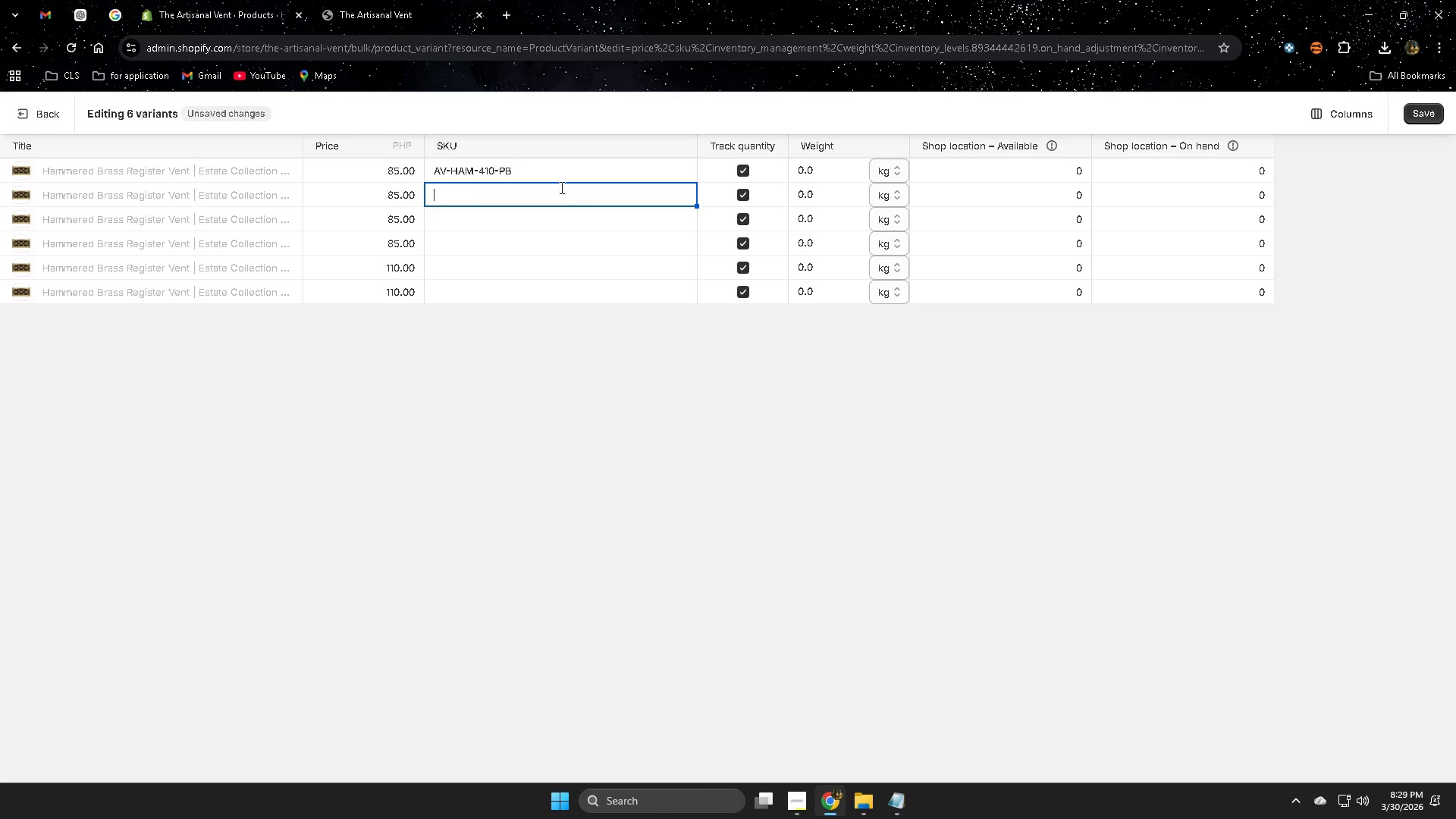 
key(Control+V)
 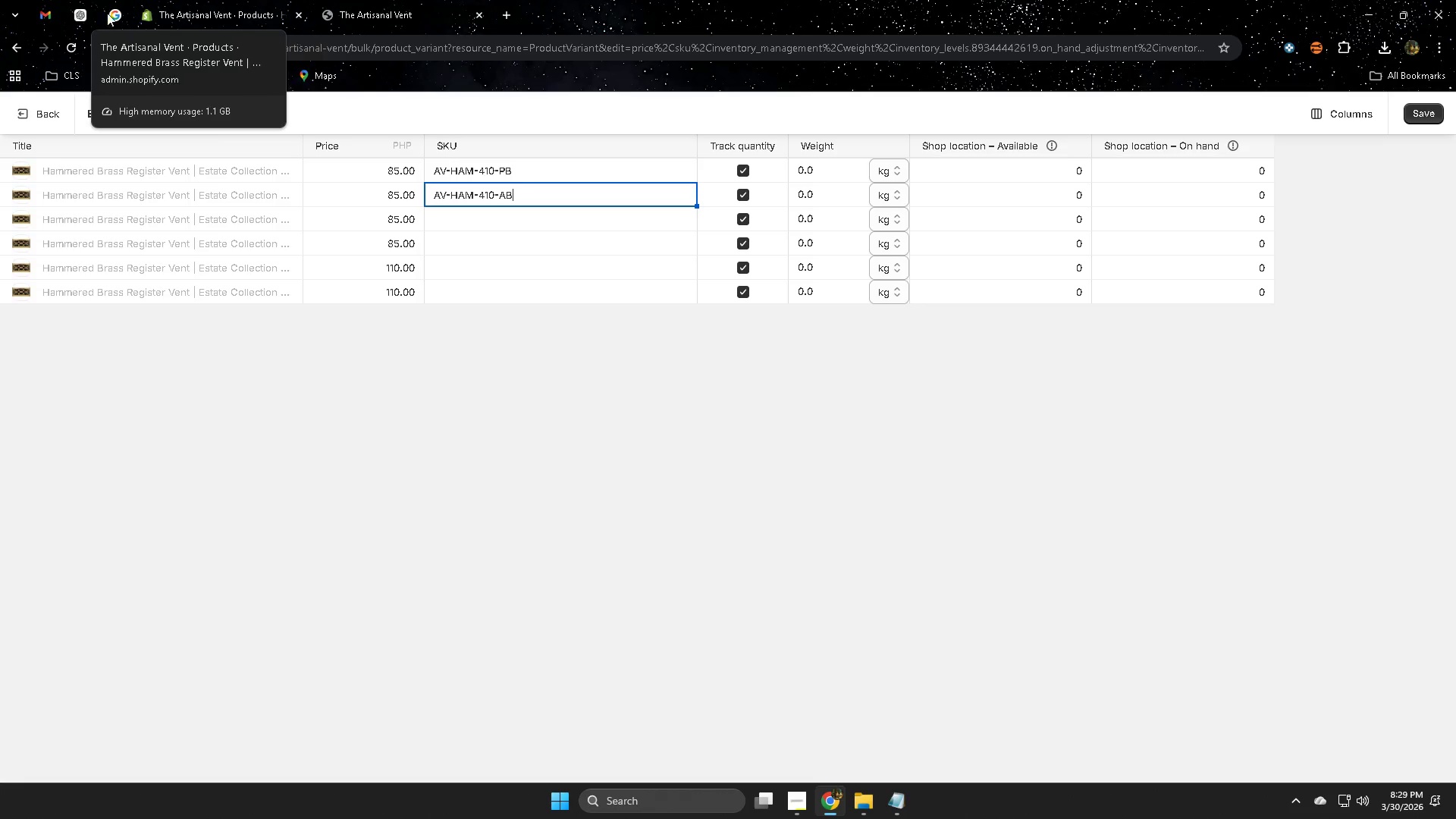 
left_click([85, 12])
 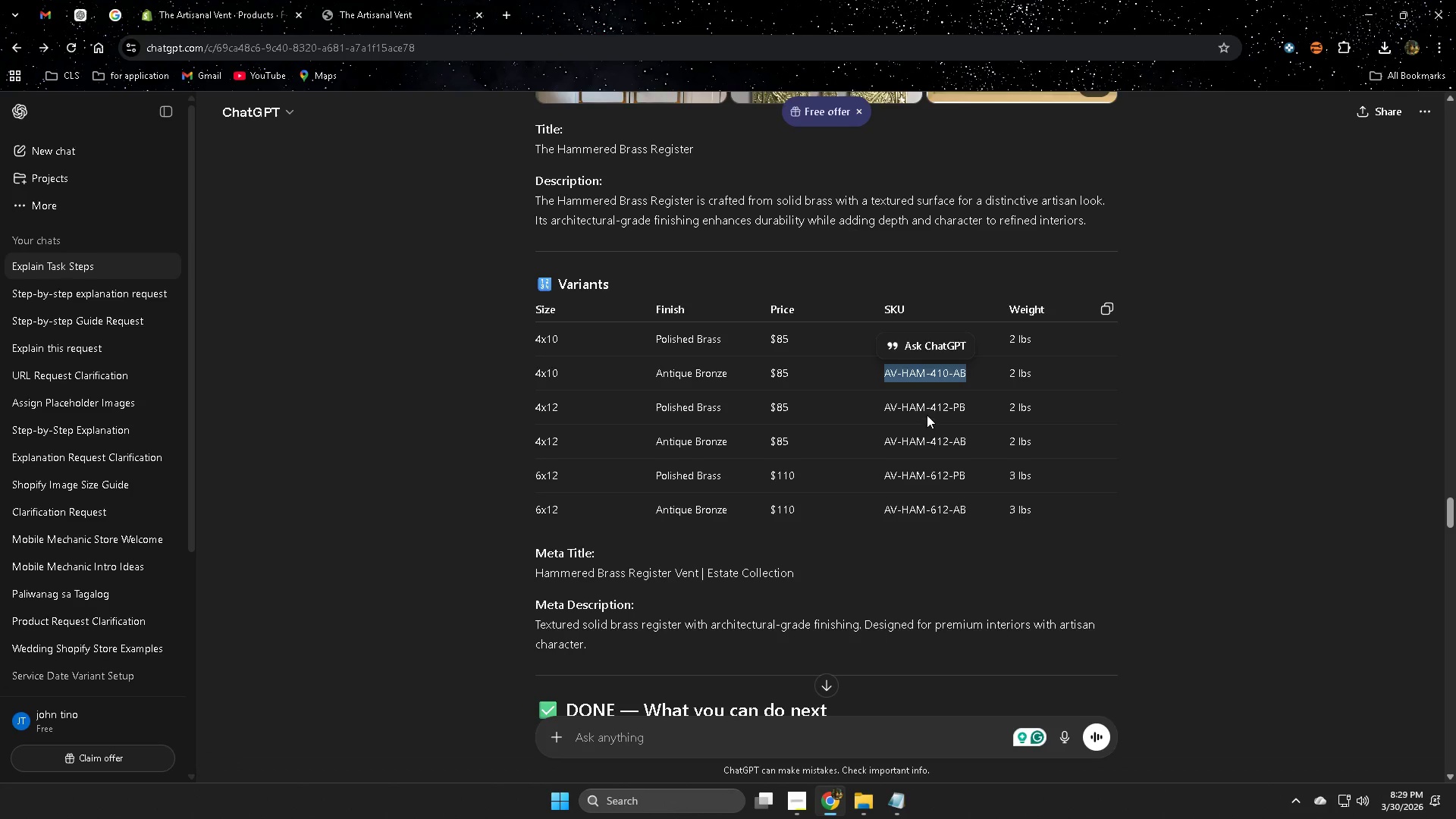 
double_click([930, 407])
 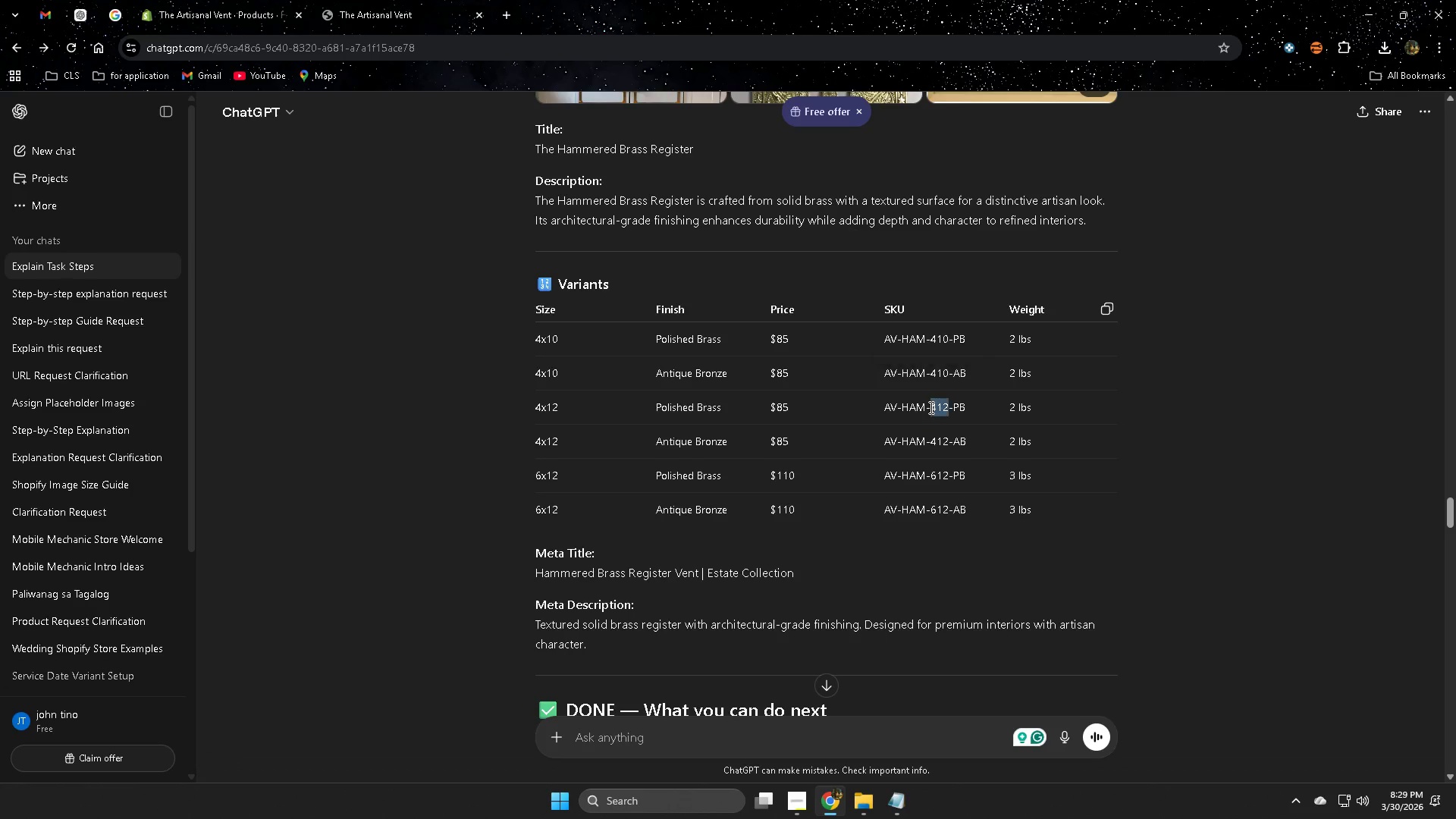 
triple_click([930, 407])
 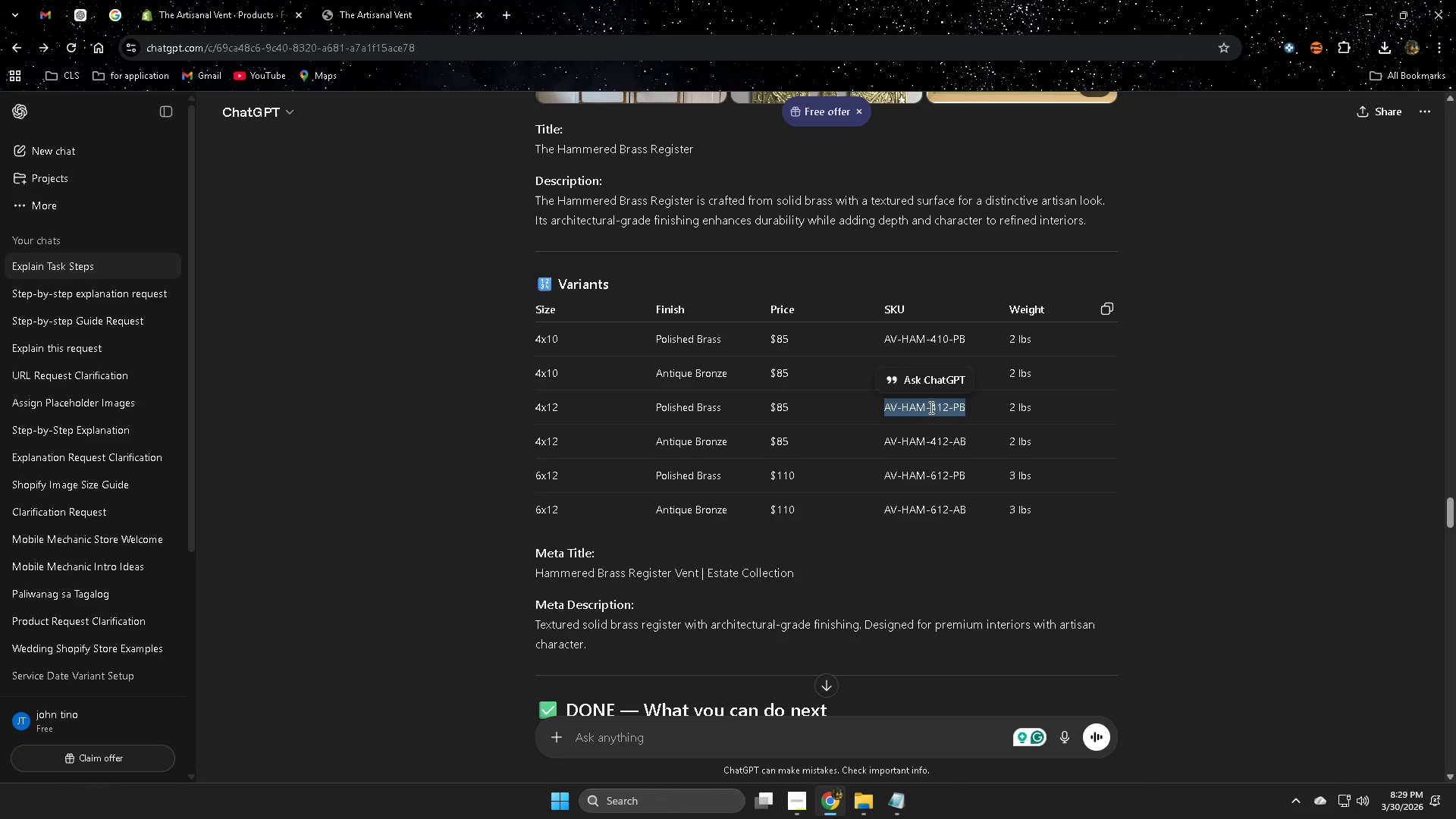 
key(Control+ControlLeft)
 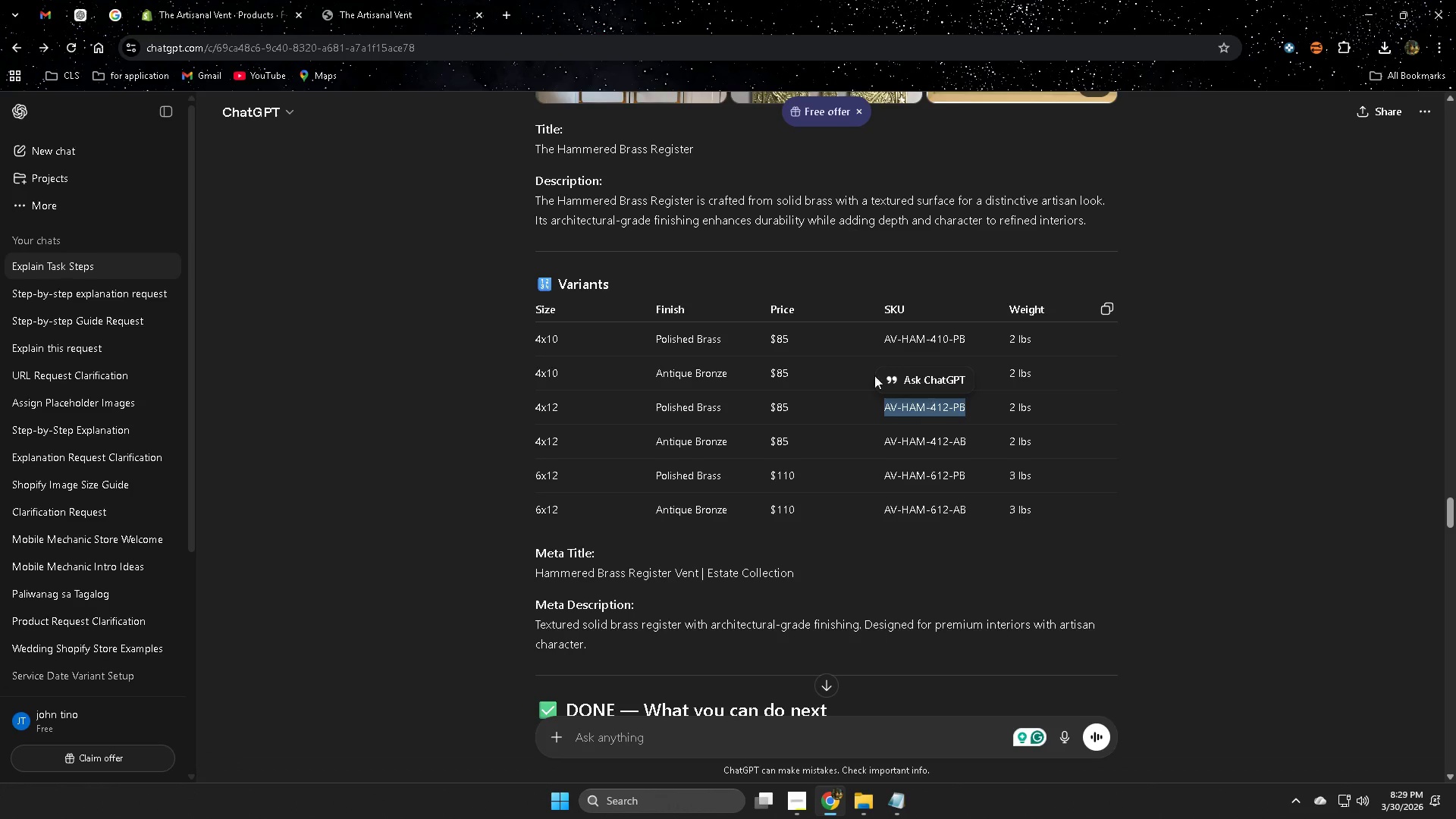 
key(Control+C)
 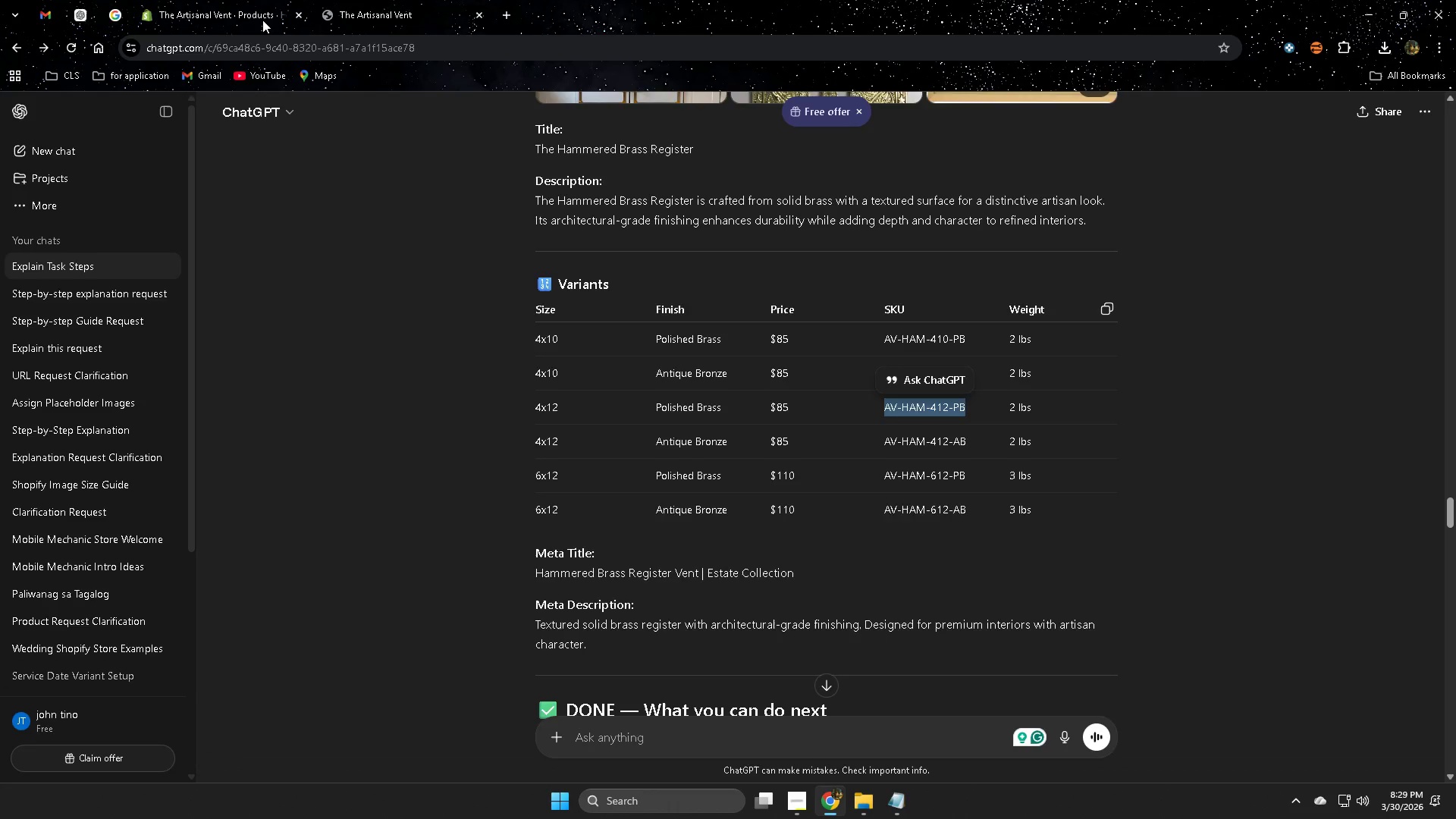 
left_click([243, 0])
 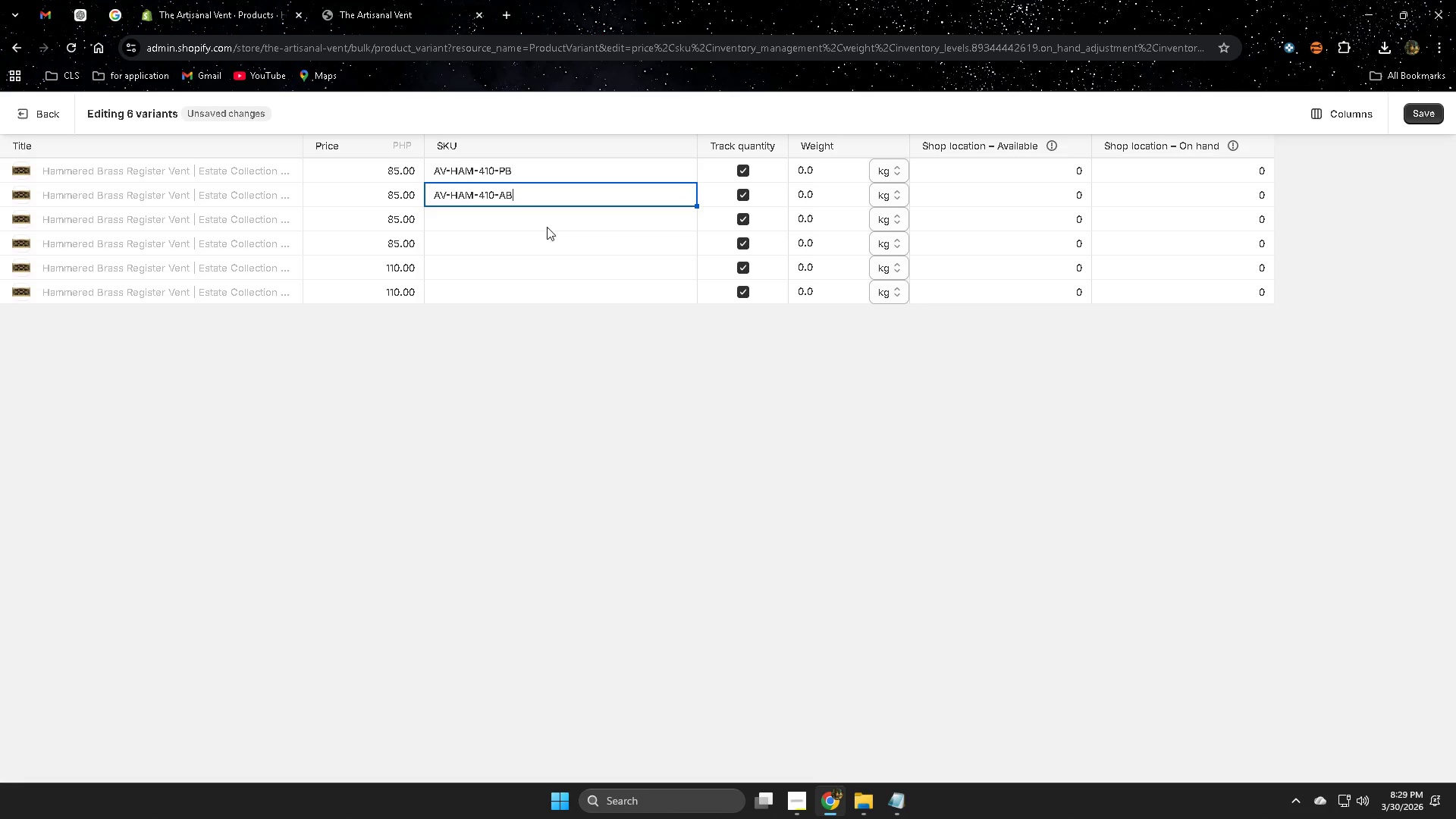 
double_click([546, 225])
 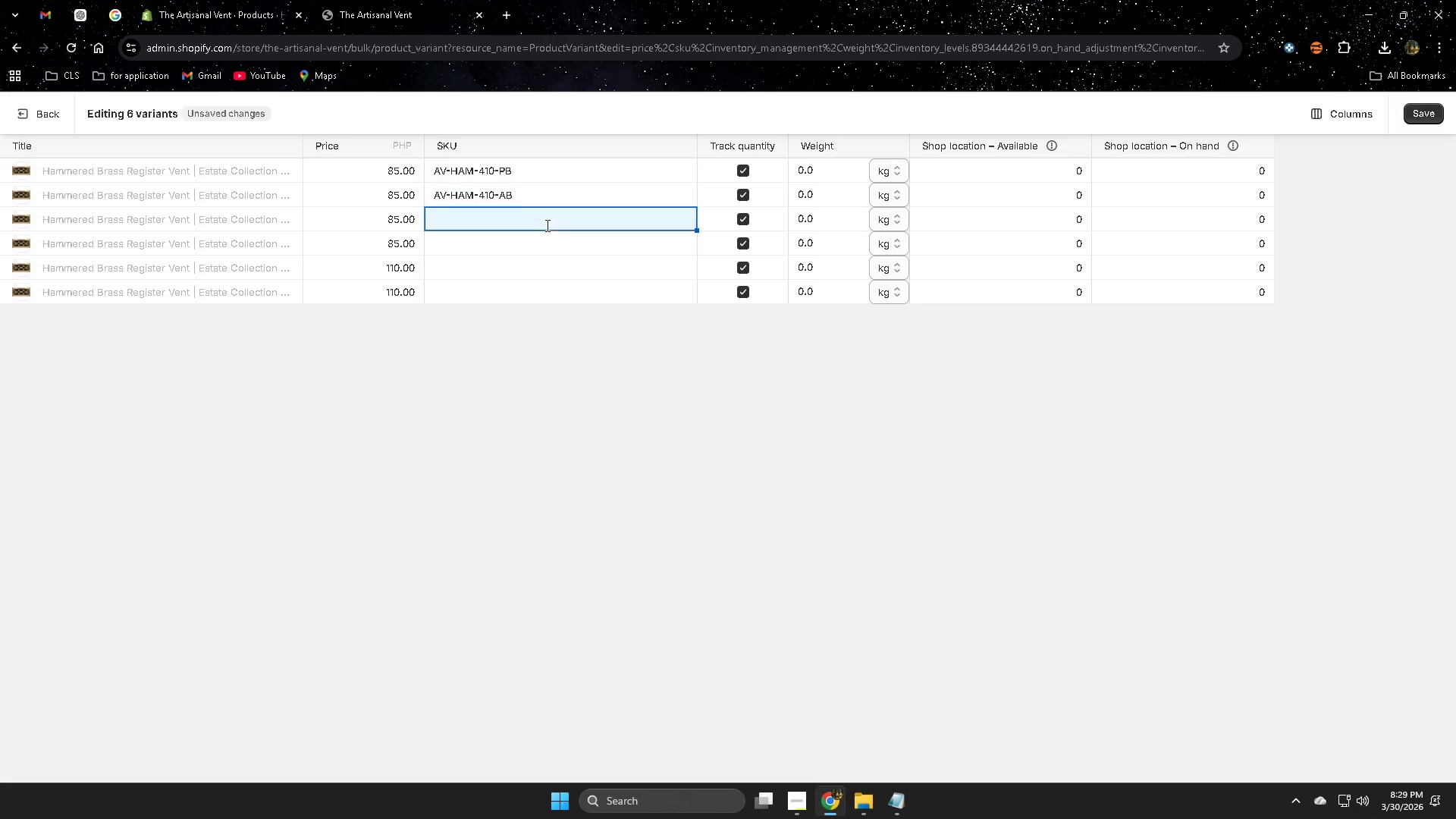 
key(Control+ControlLeft)
 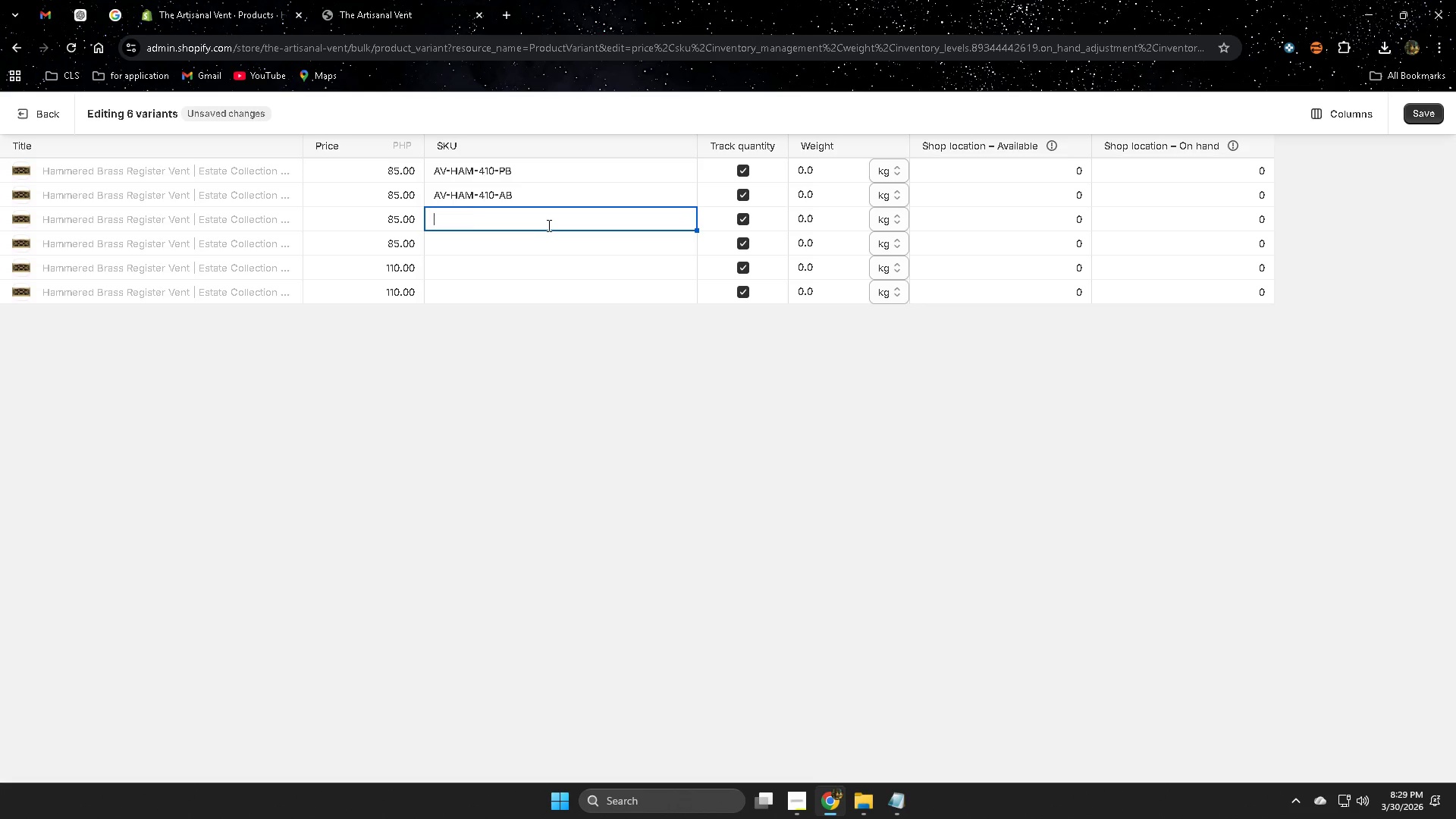 
key(Control+V)
 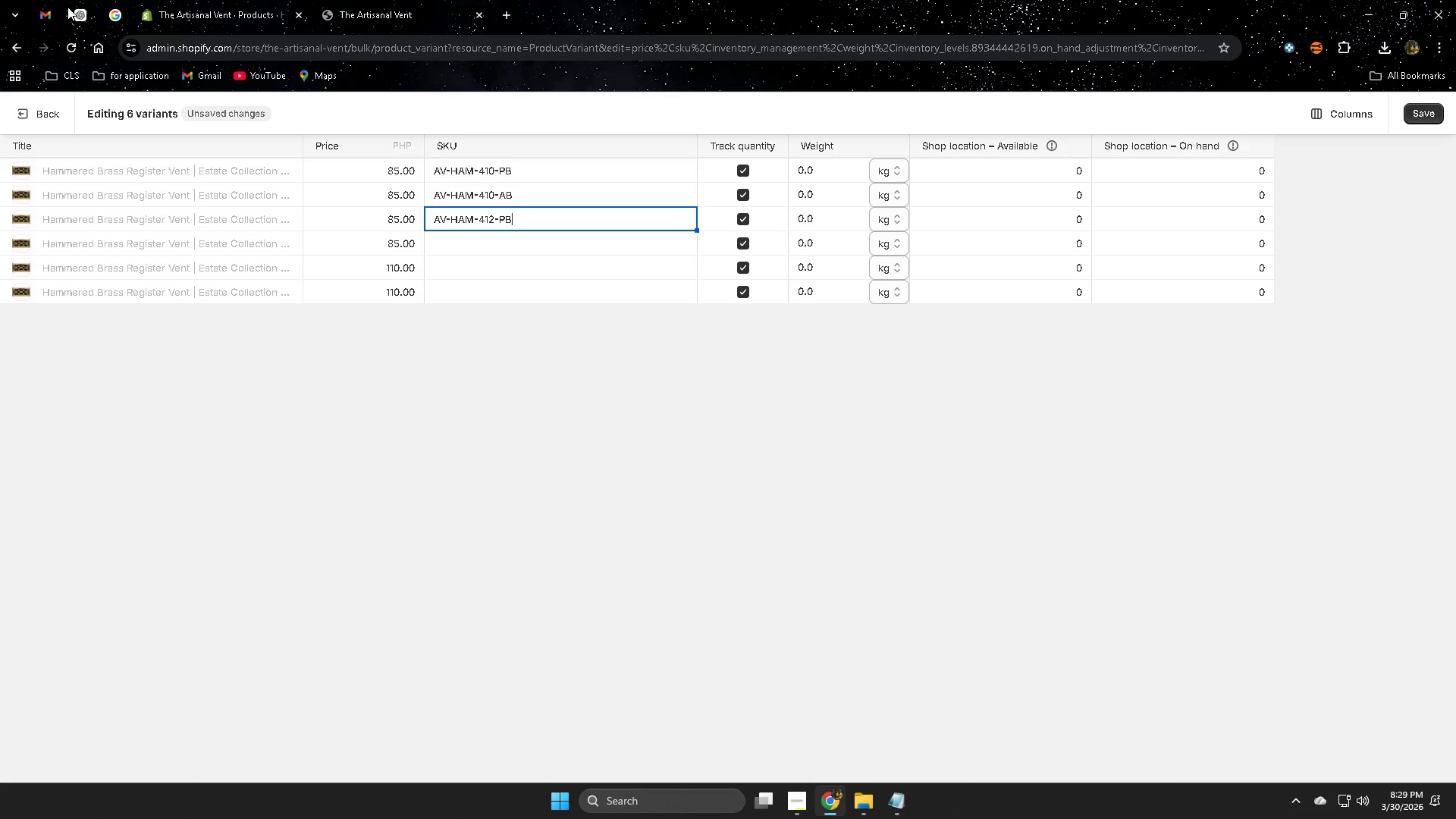 
left_click([79, 10])
 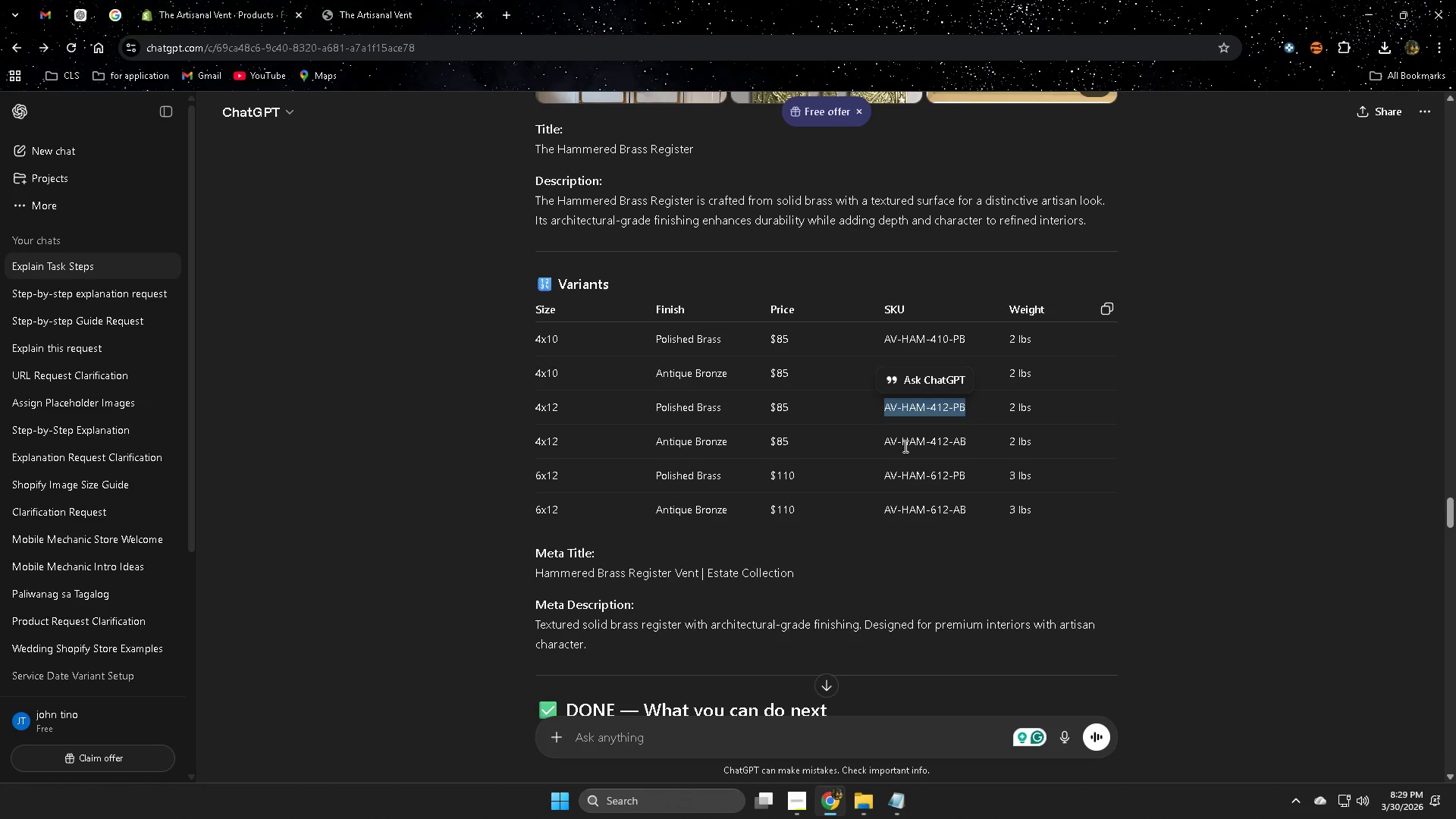 
double_click([904, 446])
 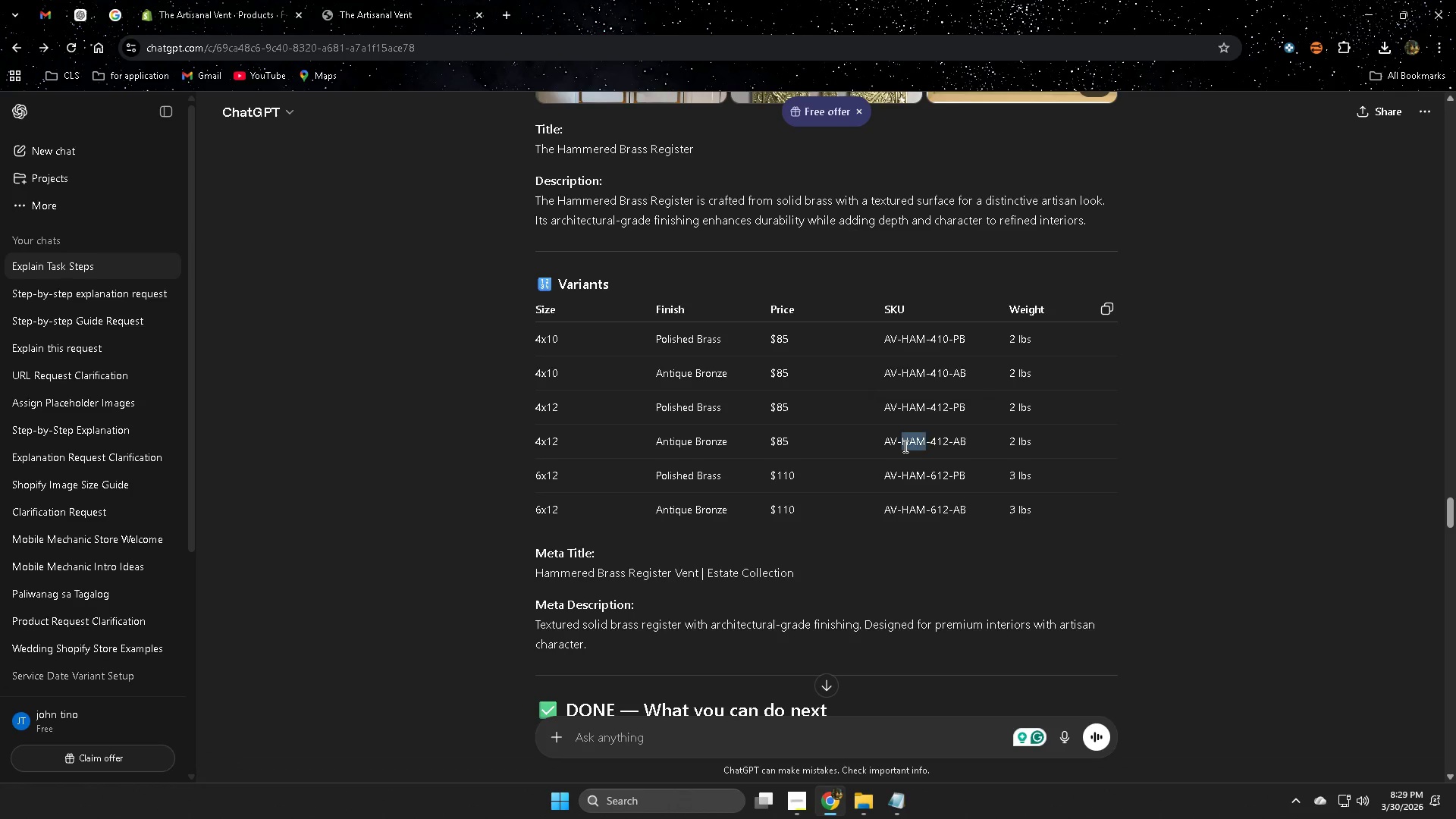 
triple_click([904, 446])
 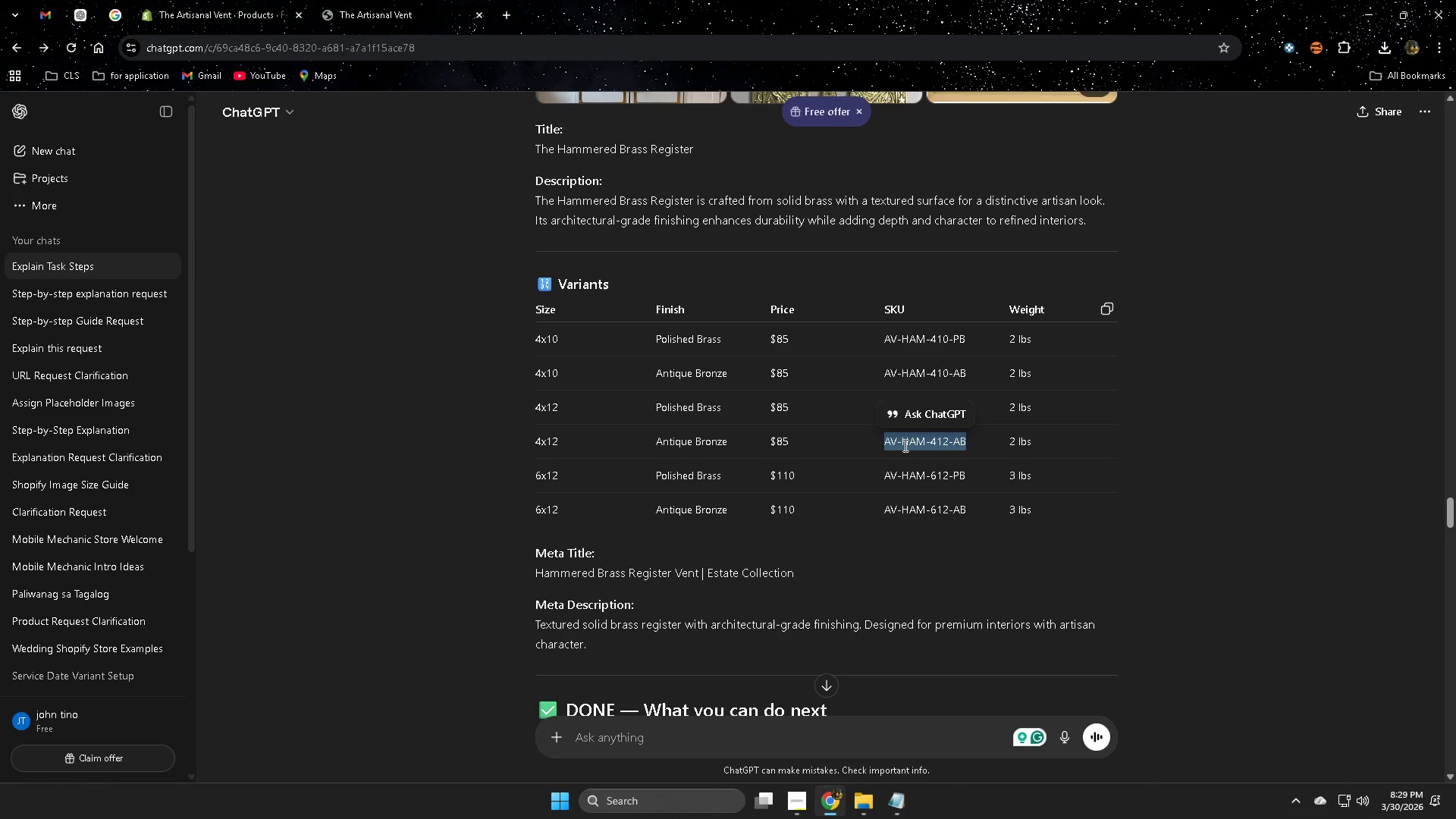 
key(Control+ControlLeft)
 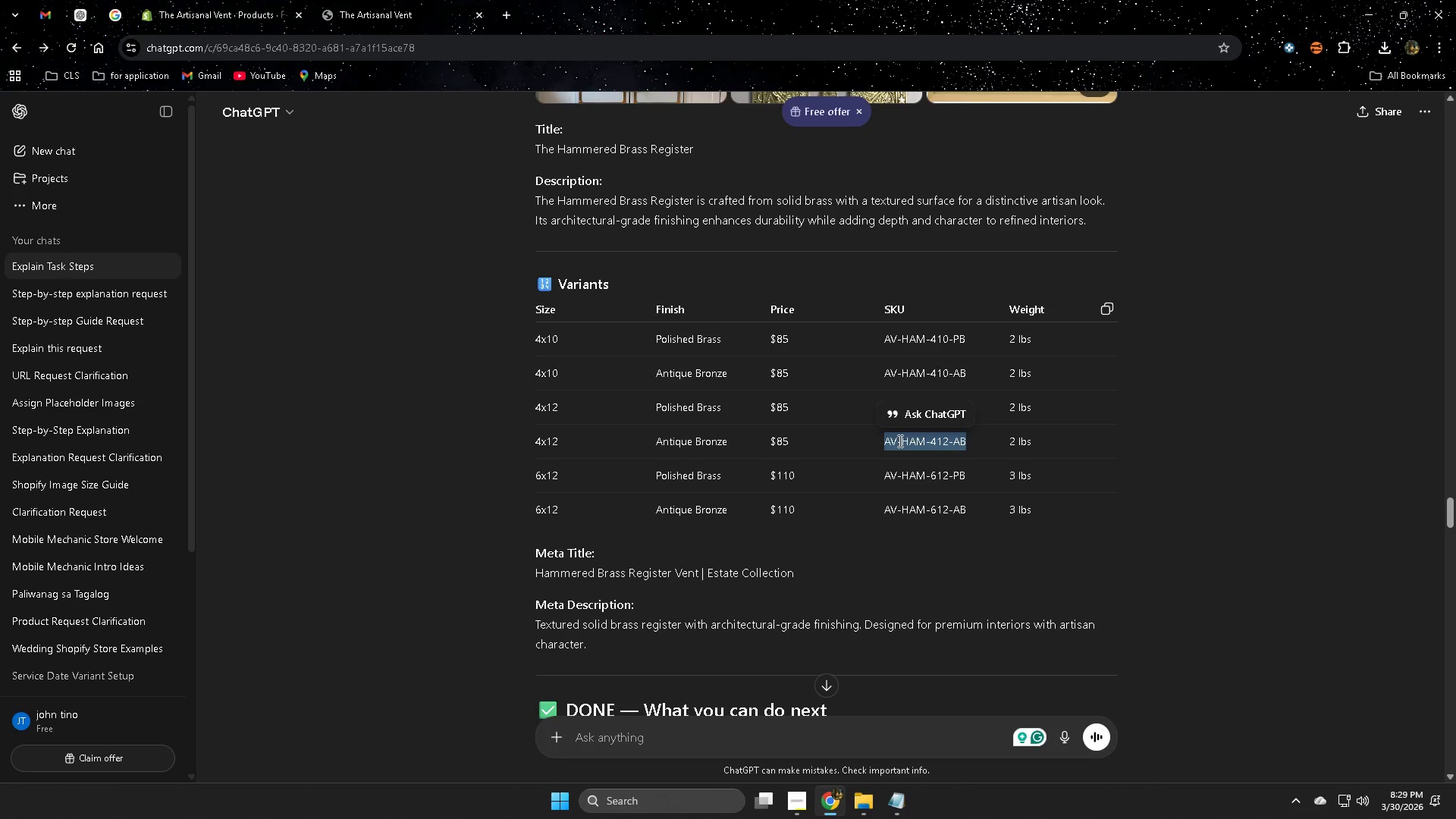 
key(Control+C)
 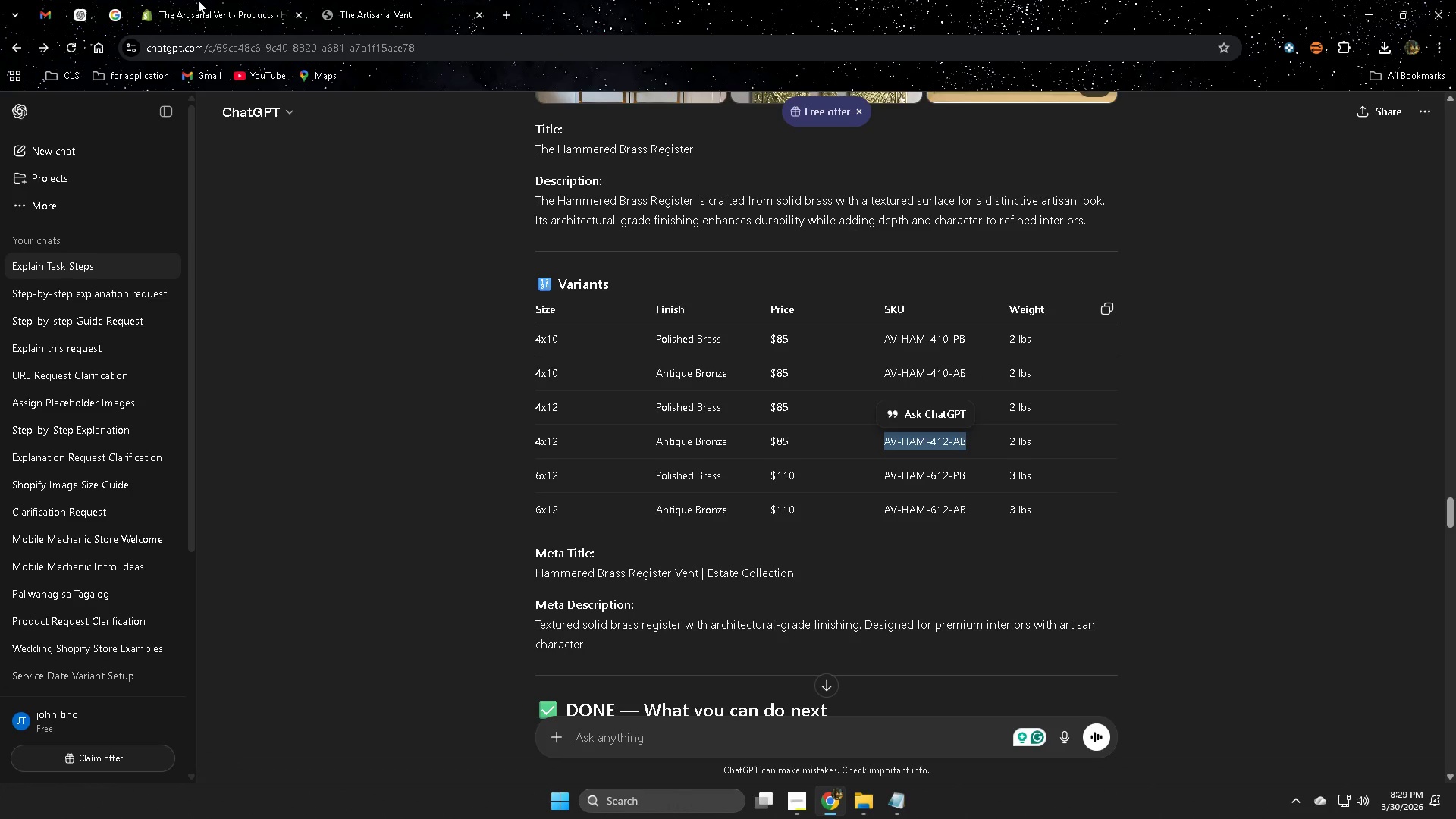 
left_click([197, 0])
 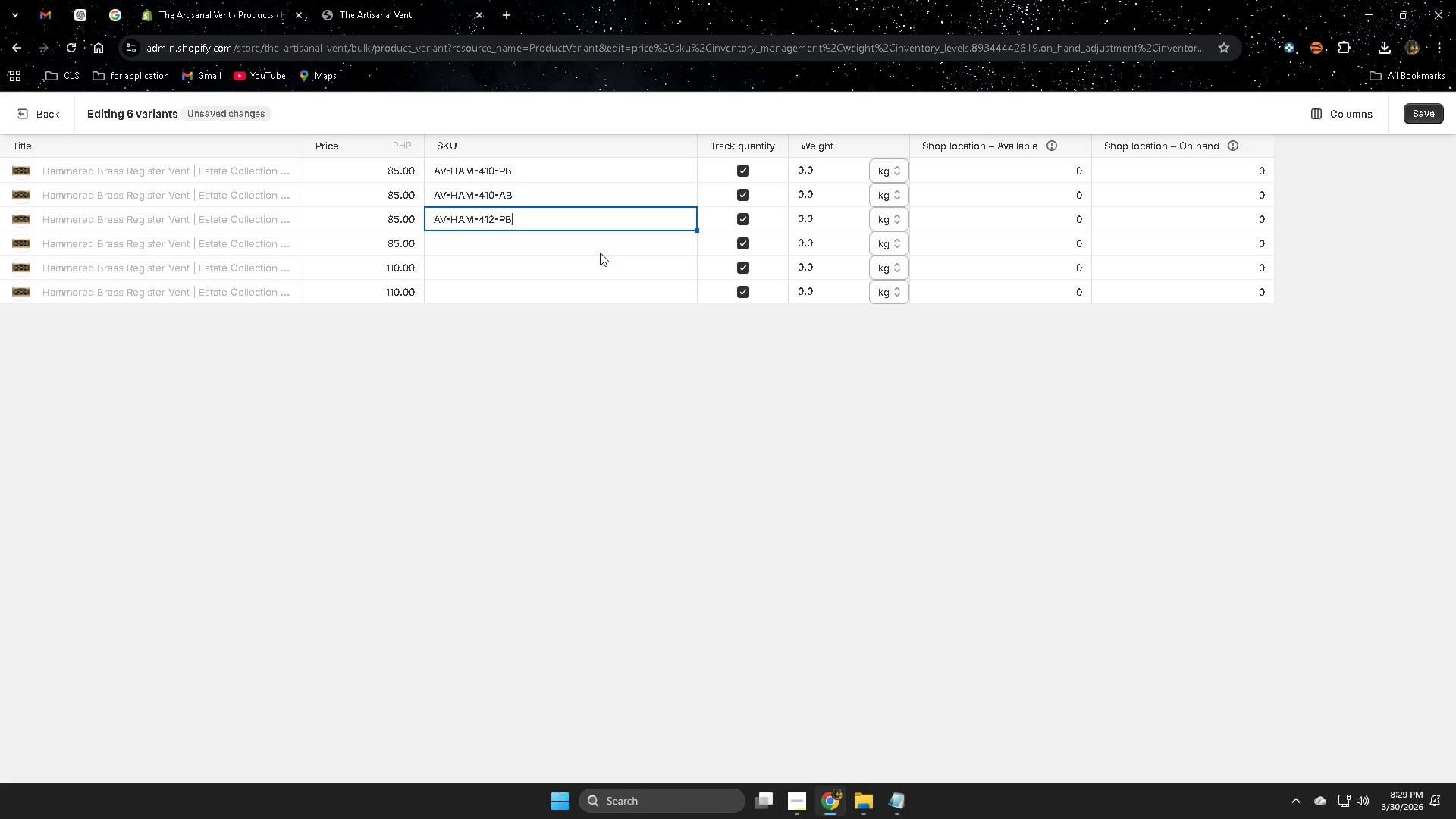 
double_click([582, 244])
 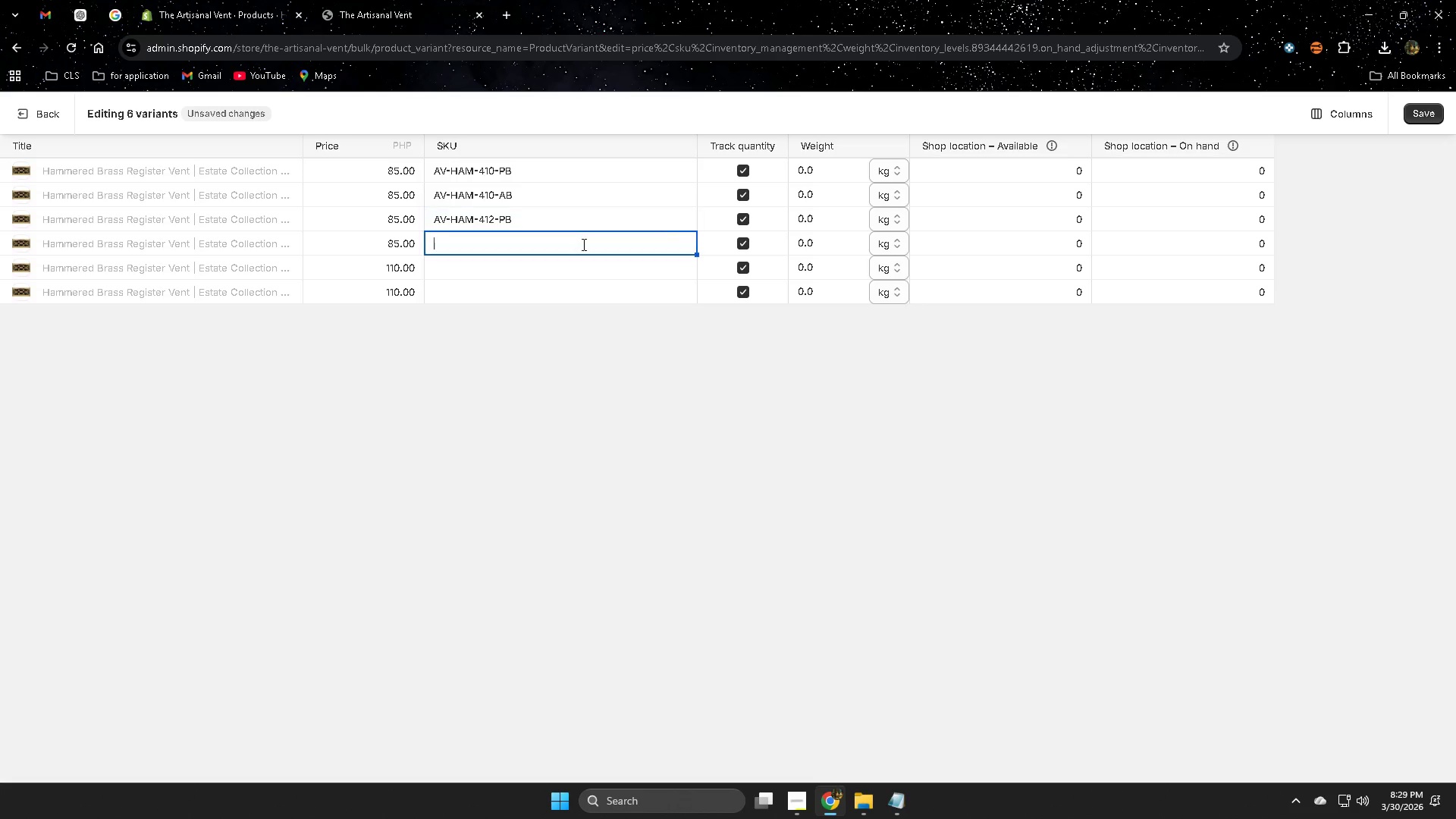 
key(Control+ControlLeft)
 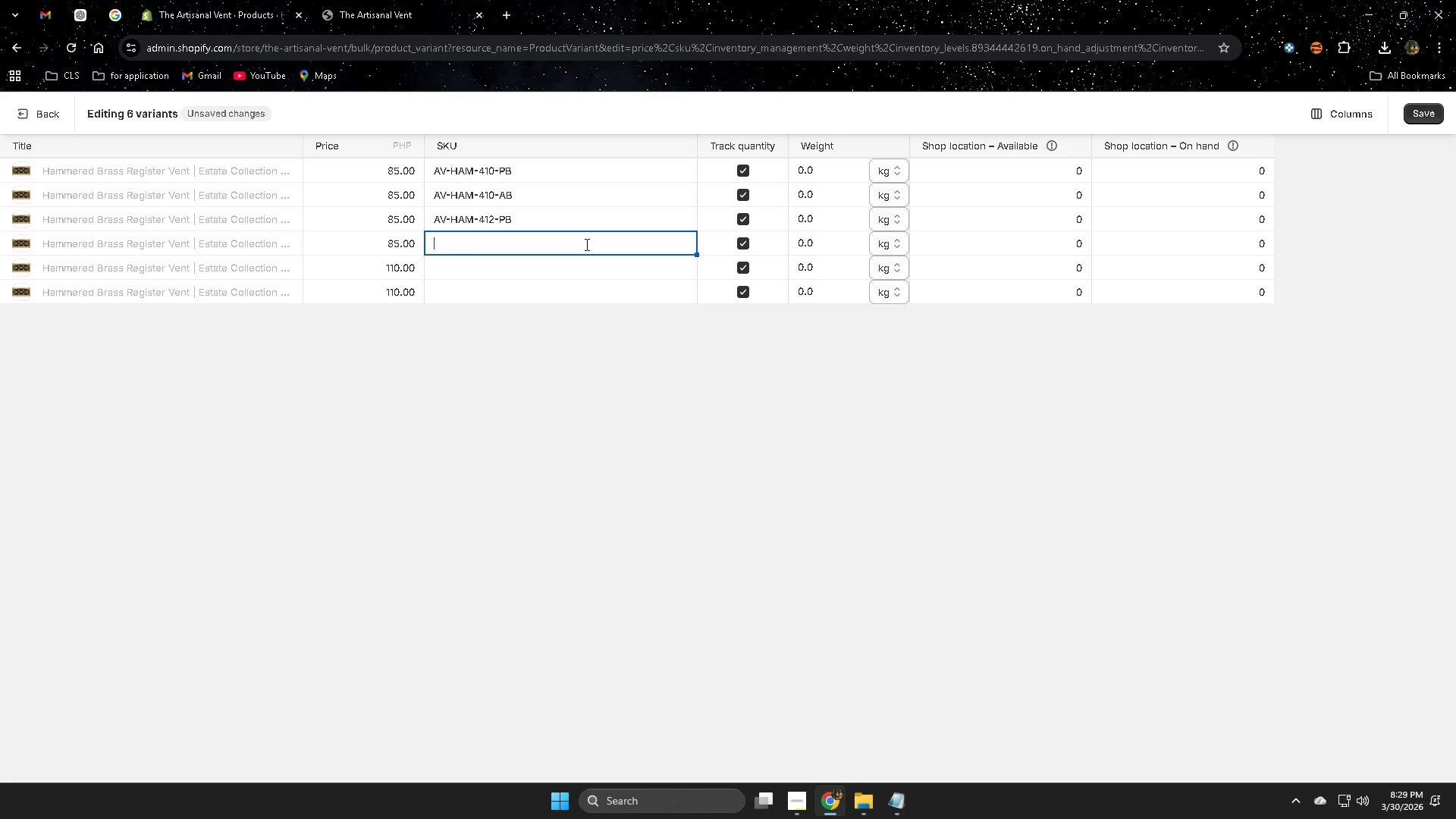 
key(Control+V)
 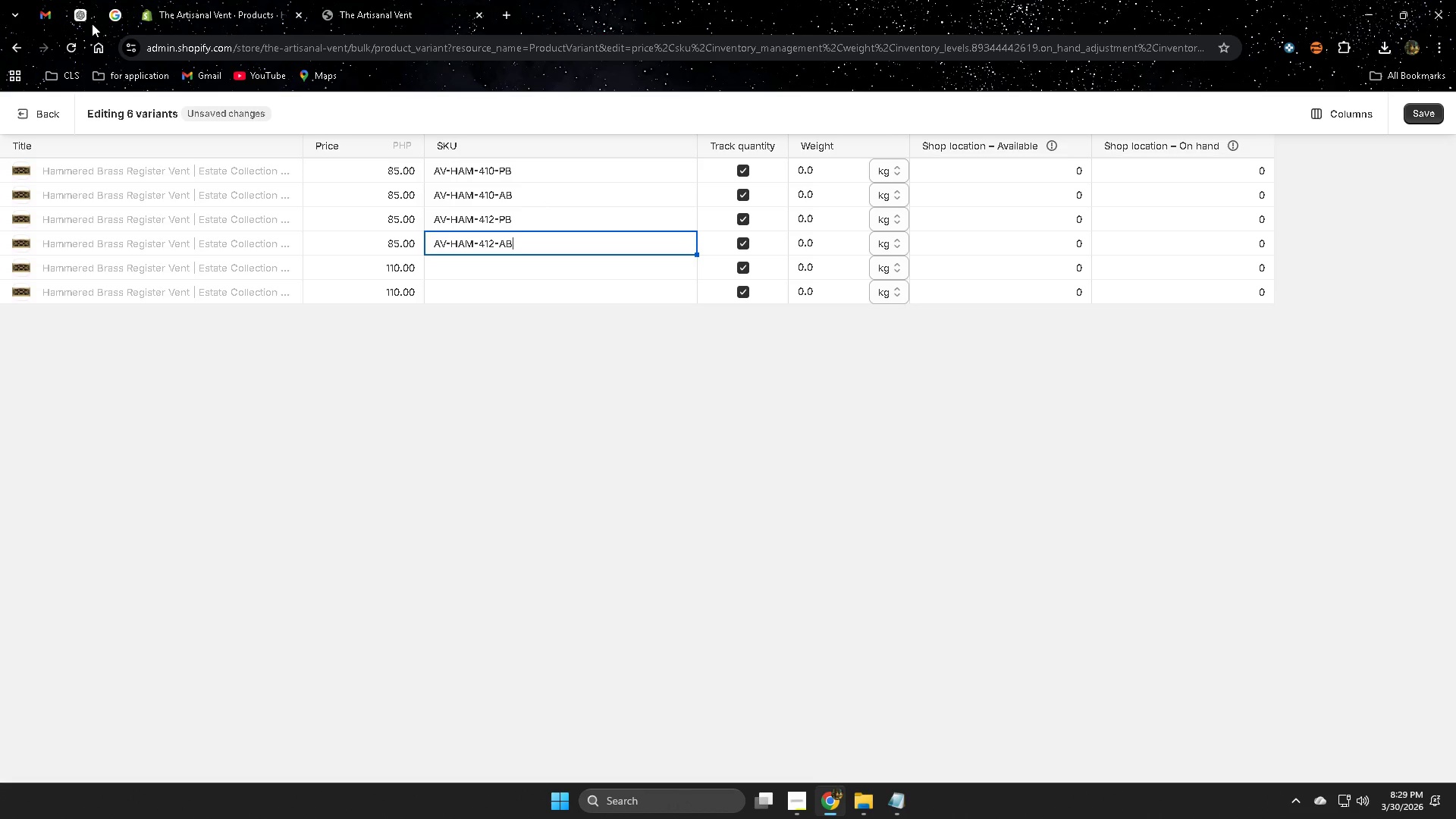 
left_click([81, 14])
 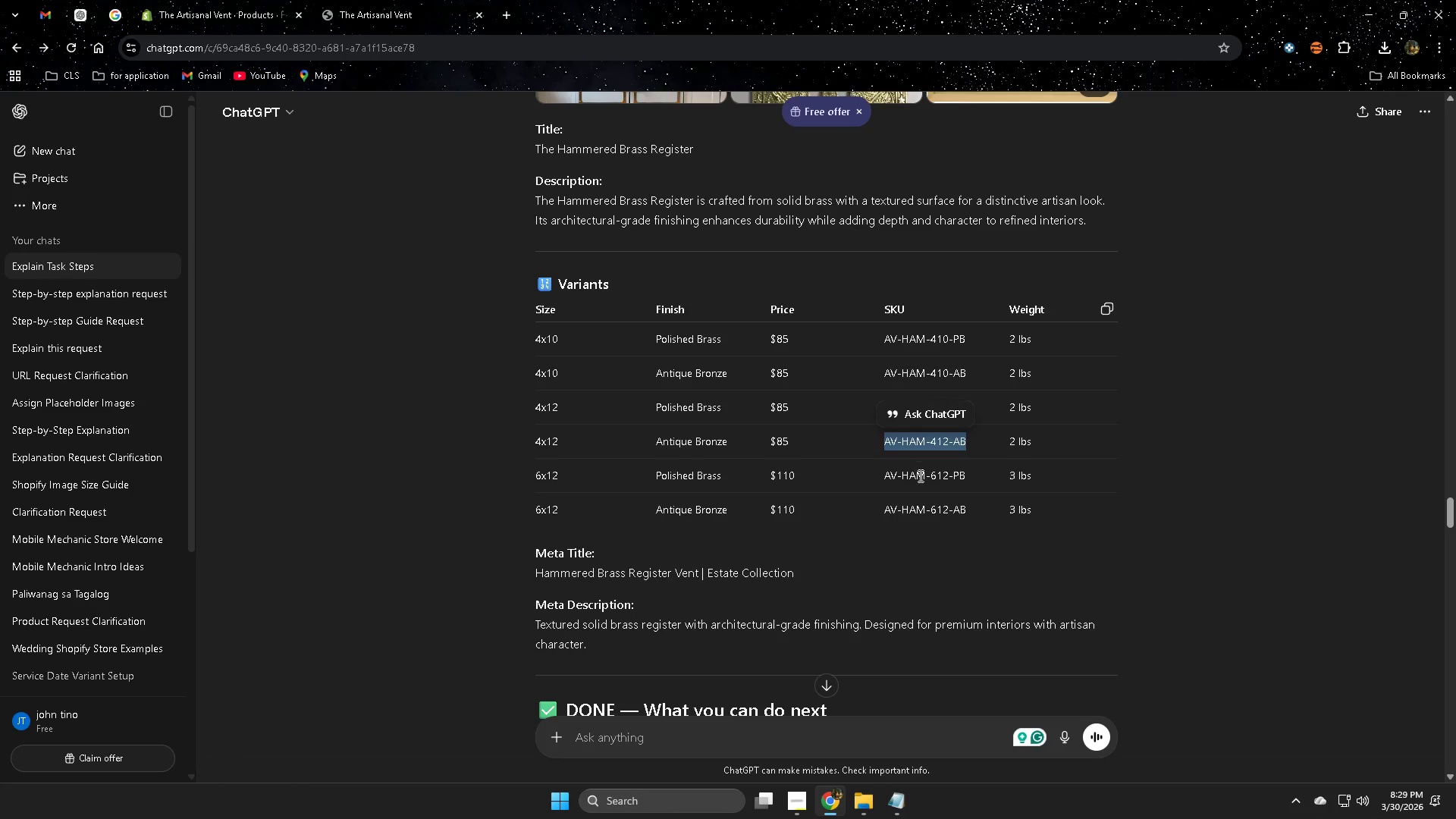 
double_click([919, 475])
 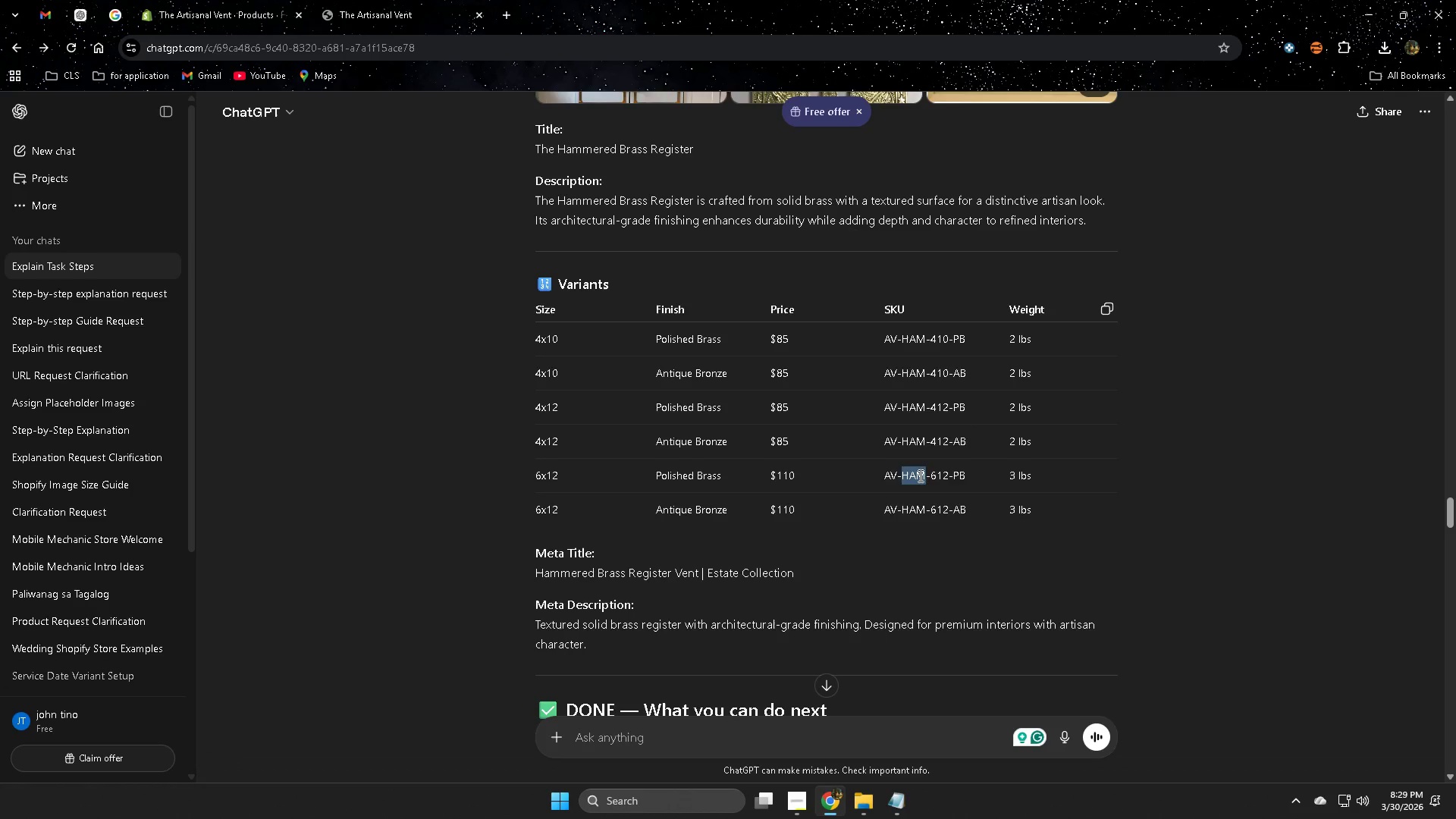 
triple_click([919, 475])
 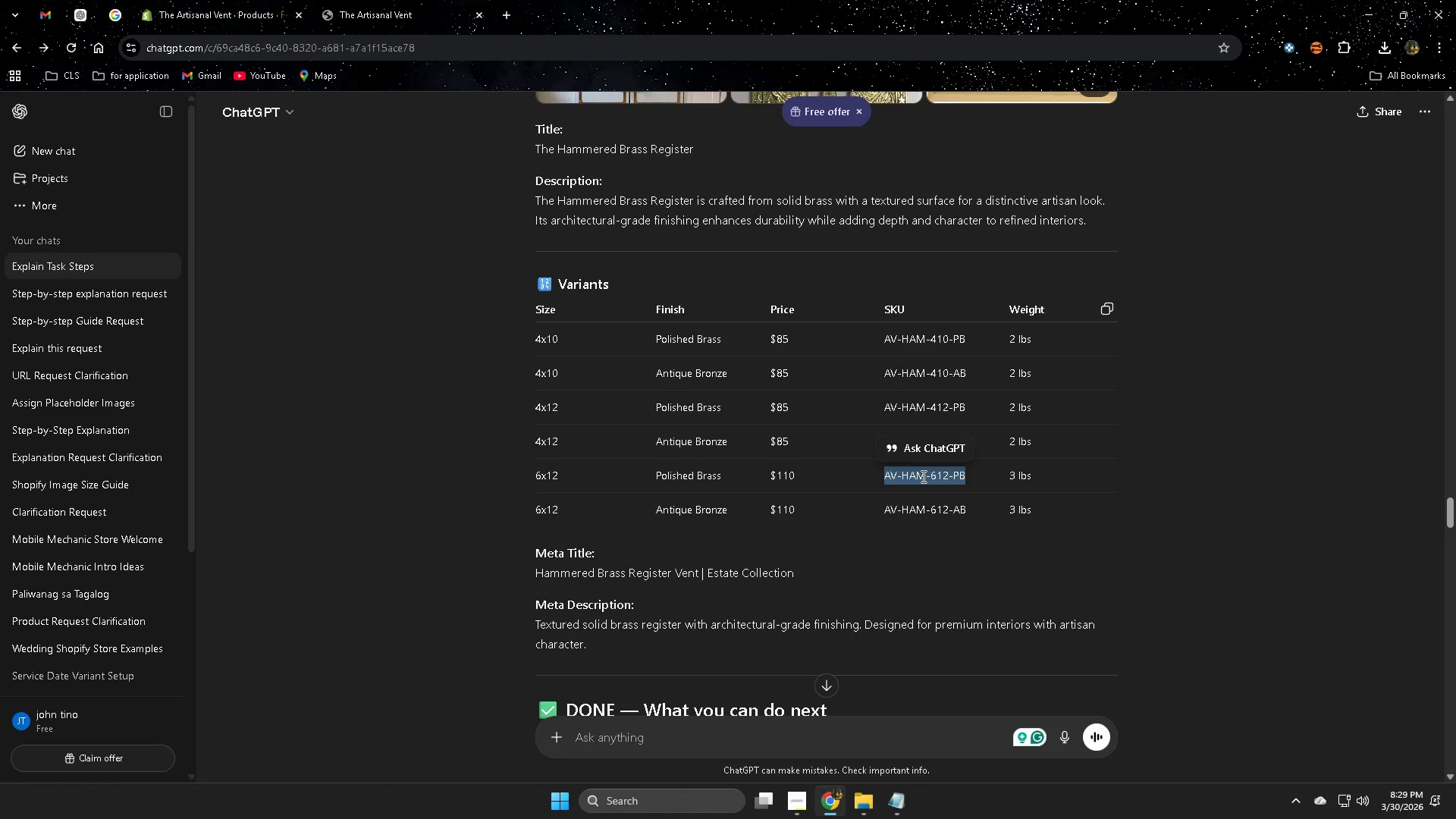 
key(Control+C)
 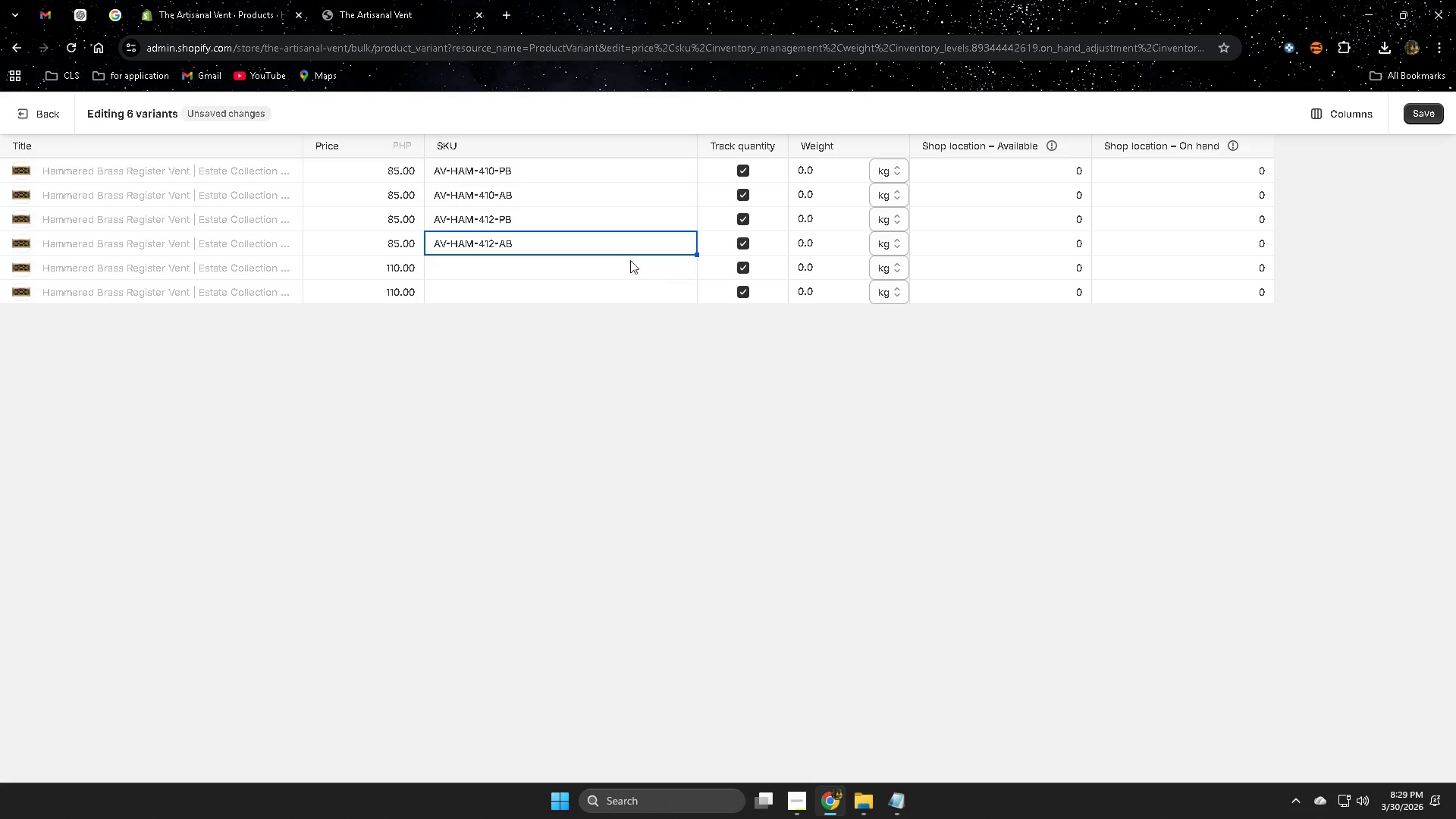 
double_click([616, 267])
 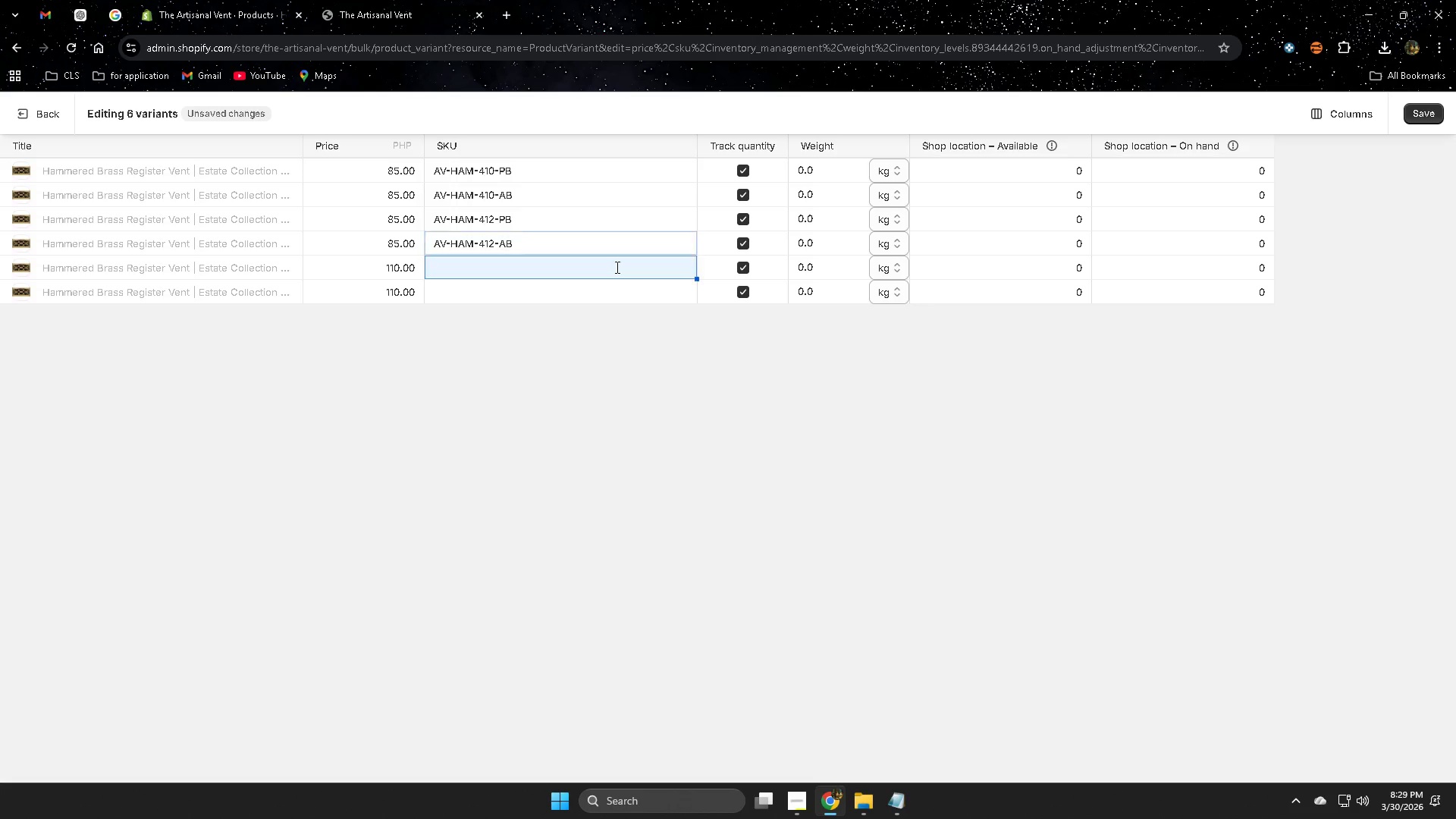 
key(Control+ControlLeft)
 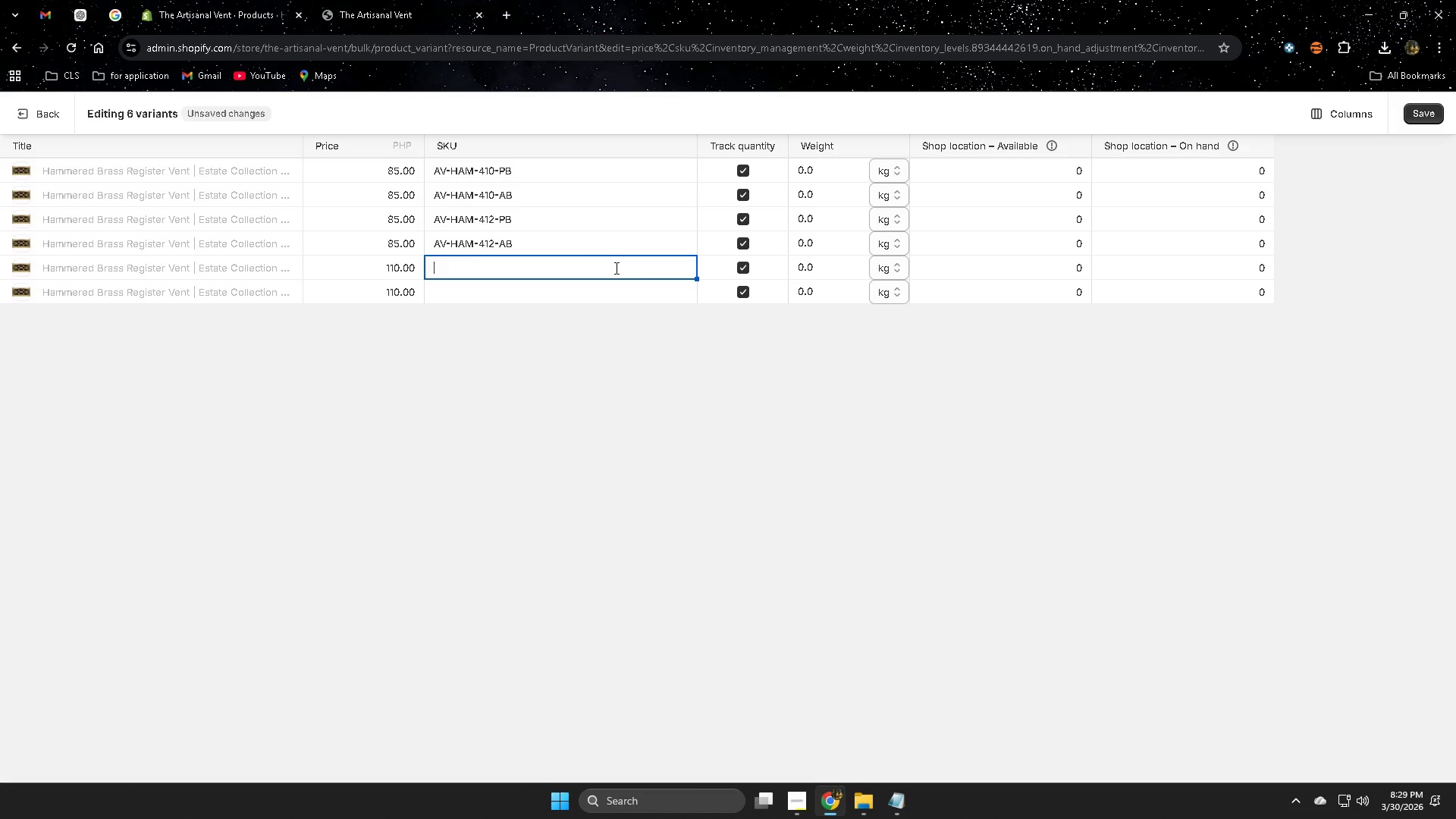 
key(Control+V)
 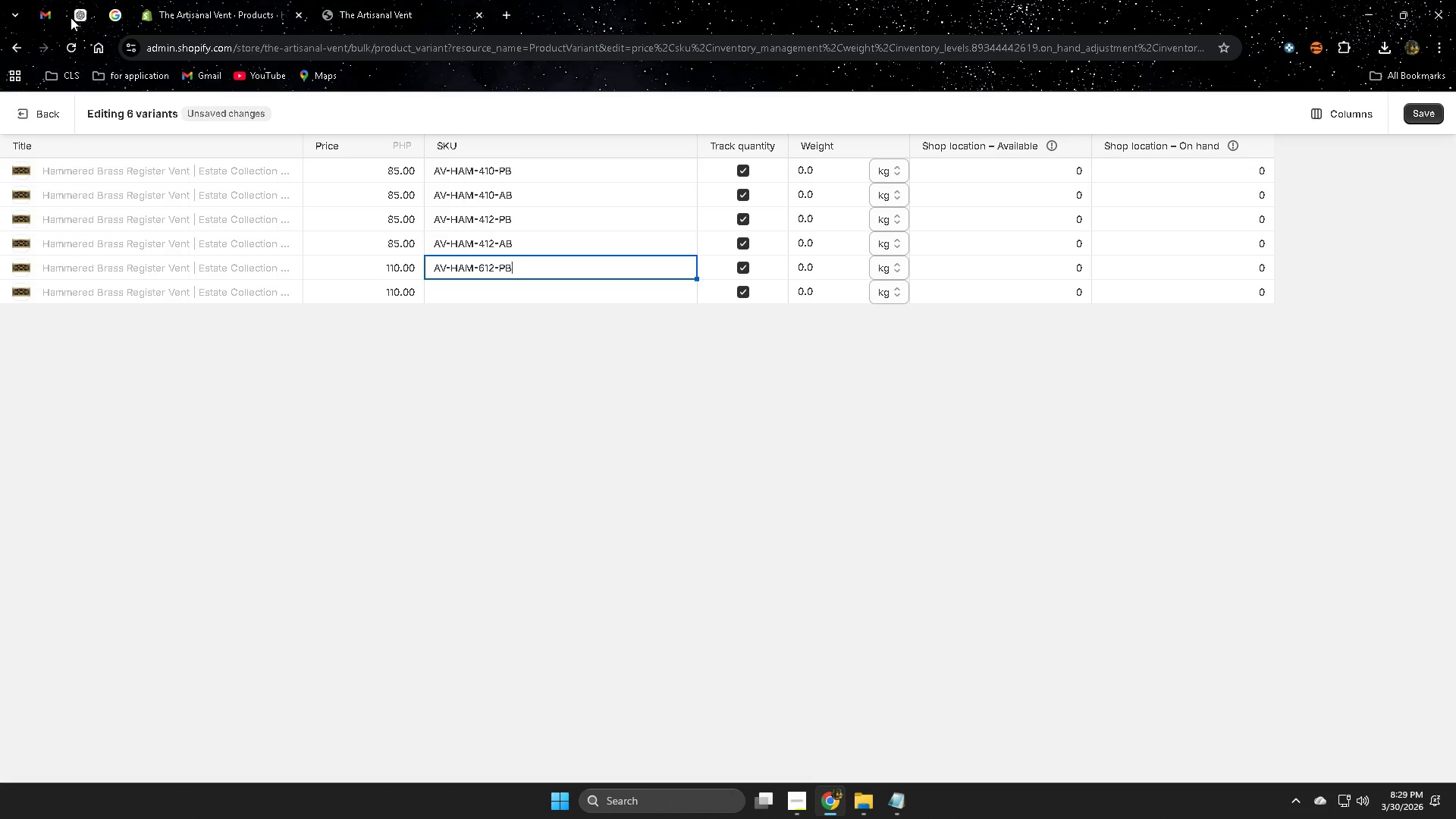 
left_click([77, 17])
 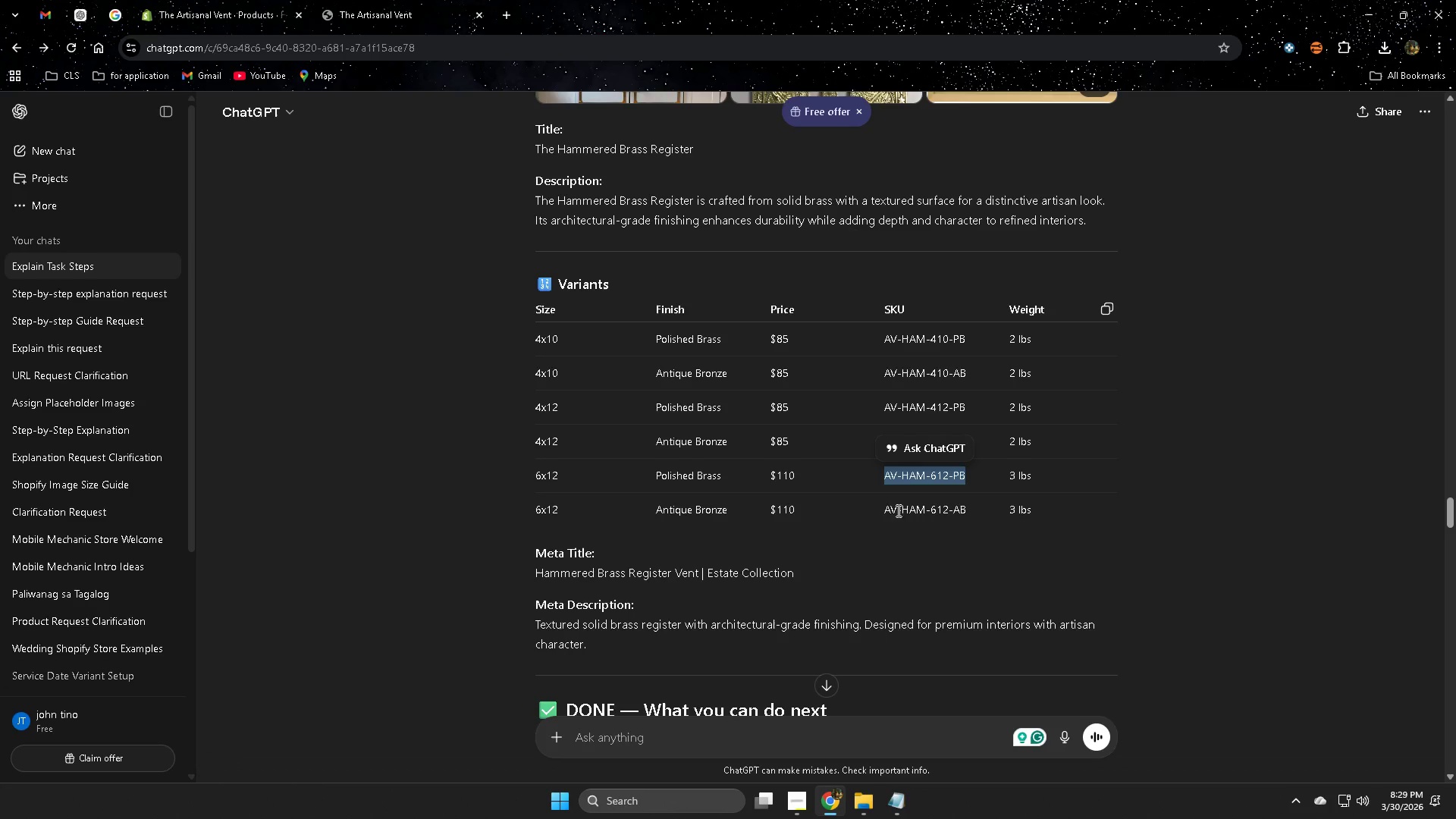 
double_click([903, 510])
 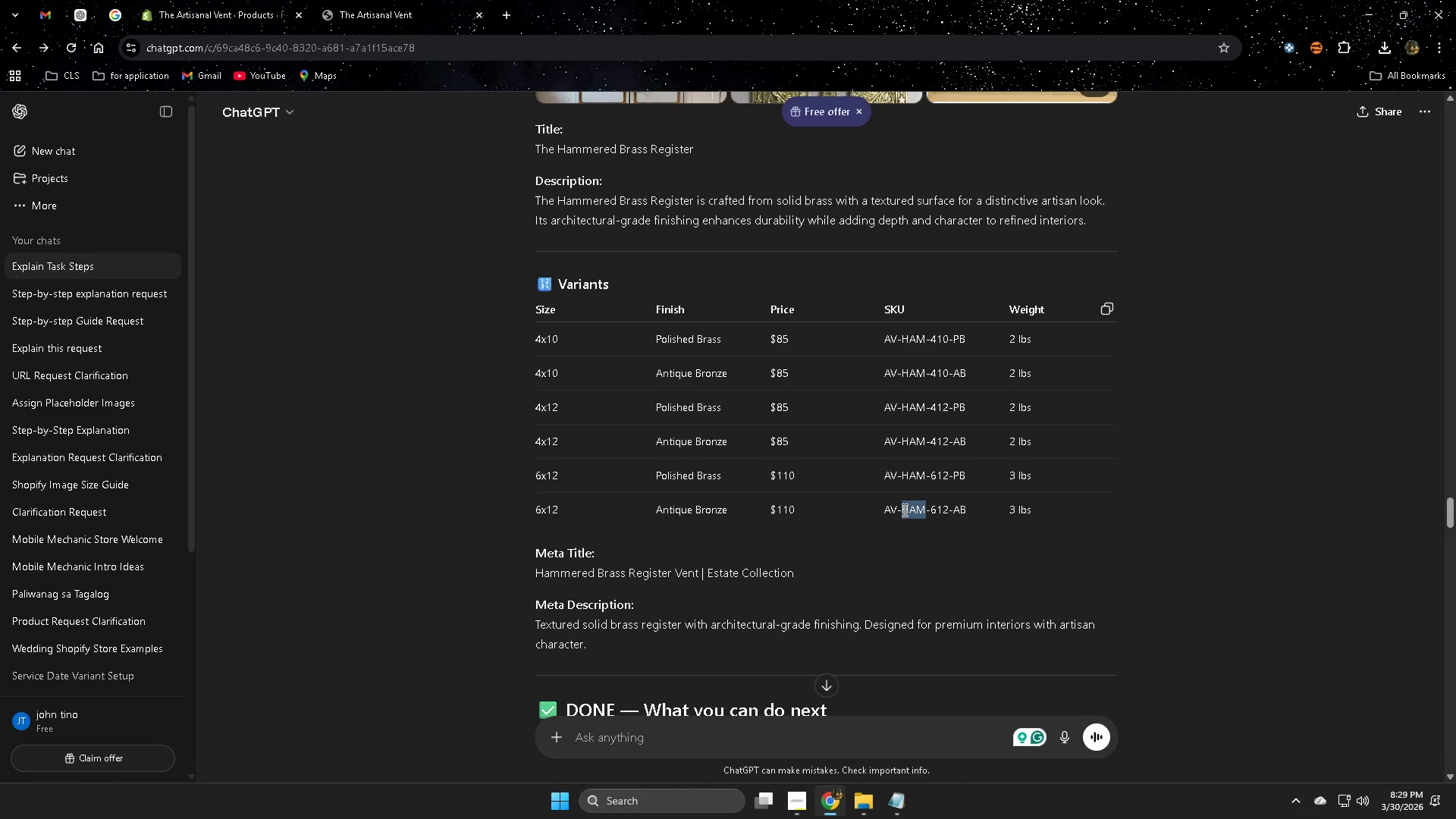 
key(Control+ControlLeft)
 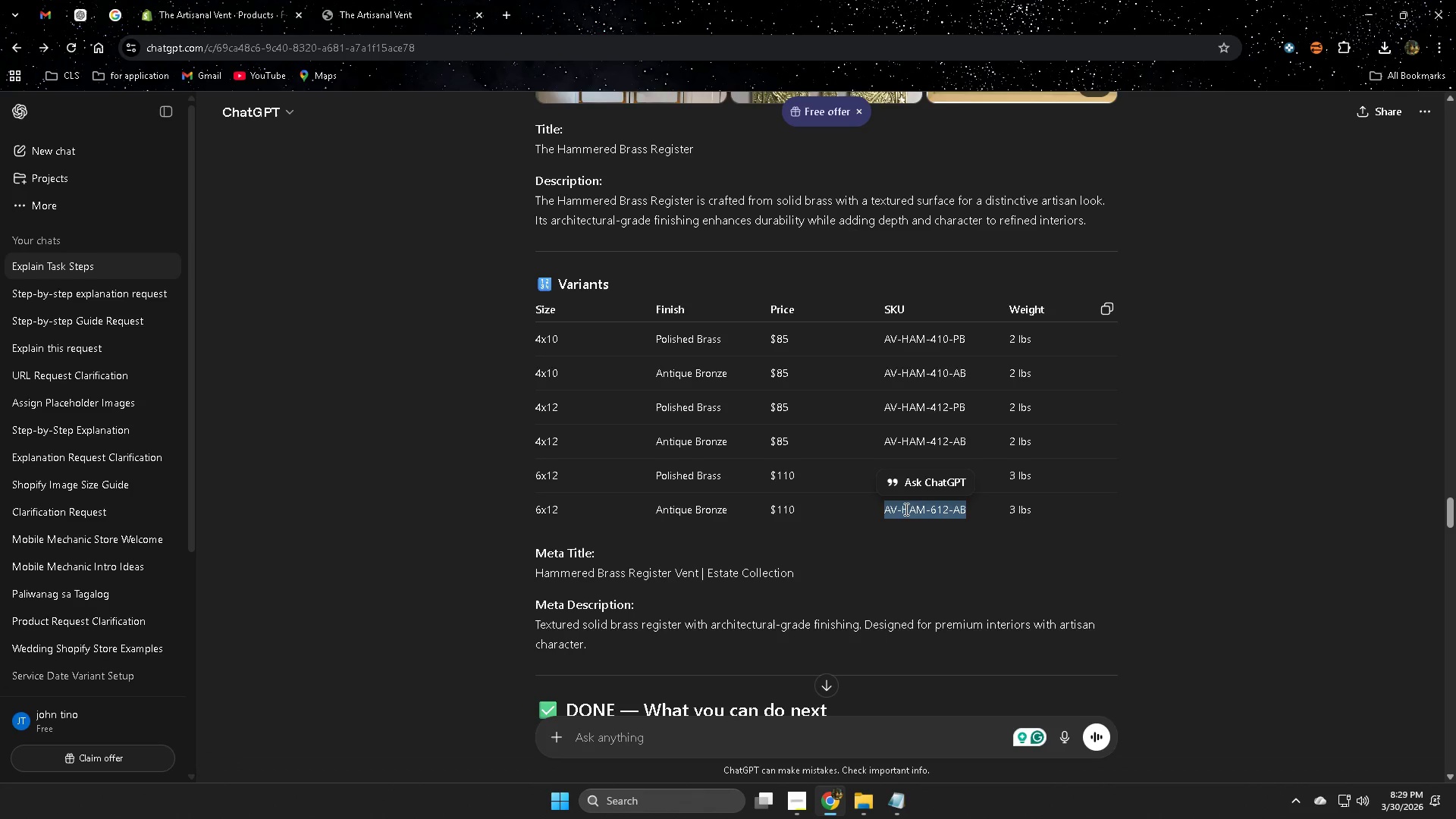 
key(Control+C)
 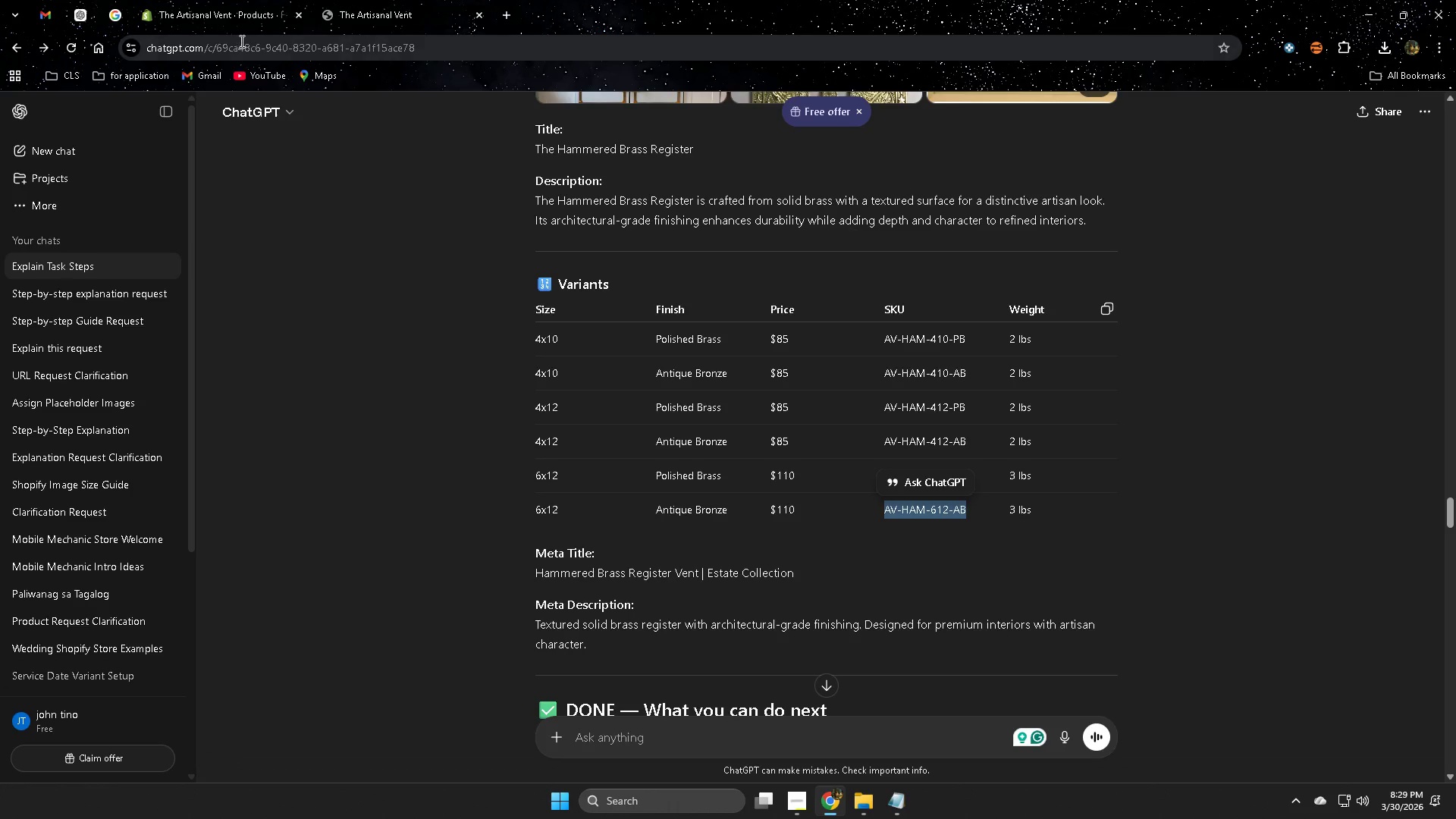 
left_click([204, 8])
 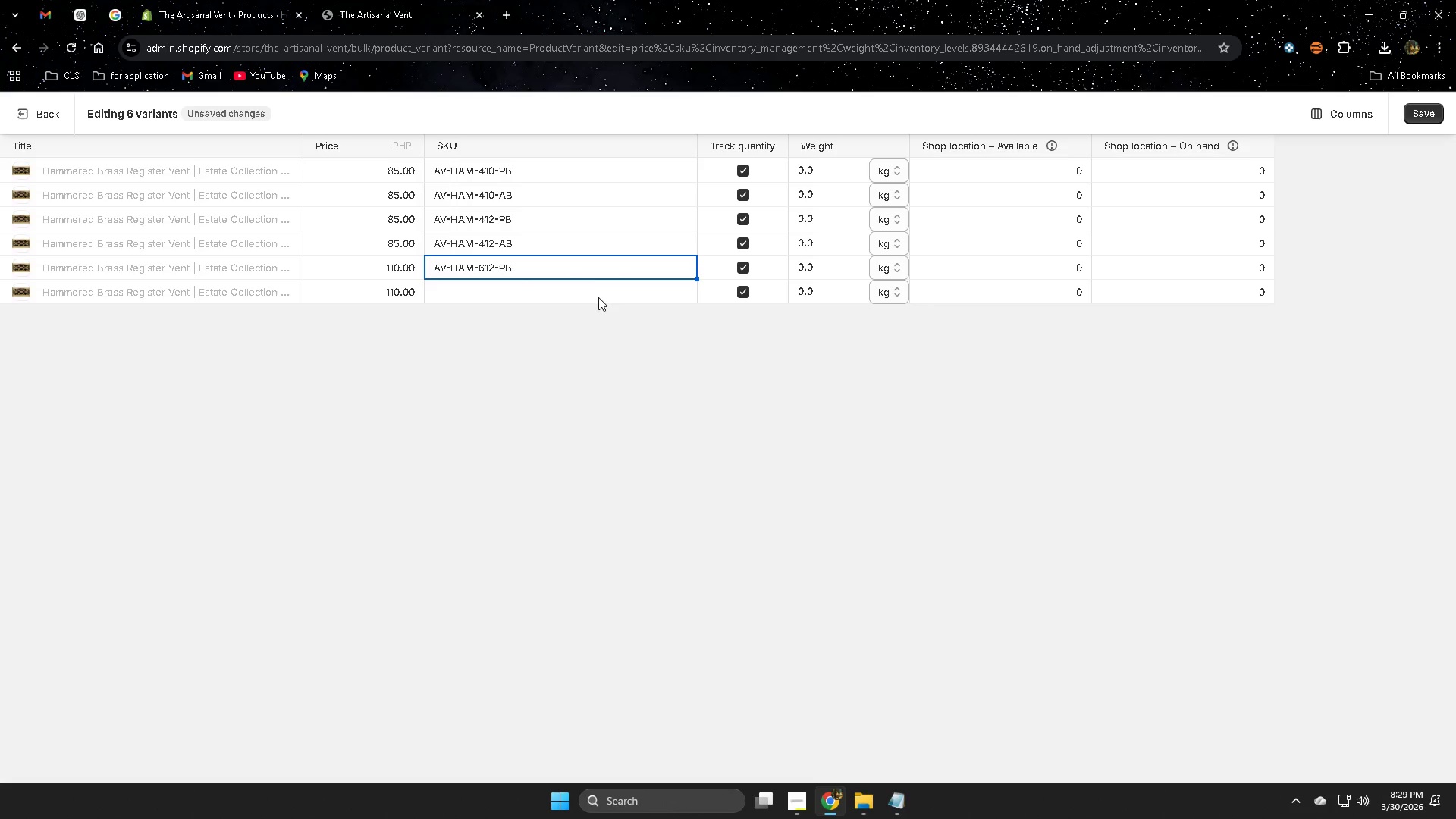 
double_click([596, 292])
 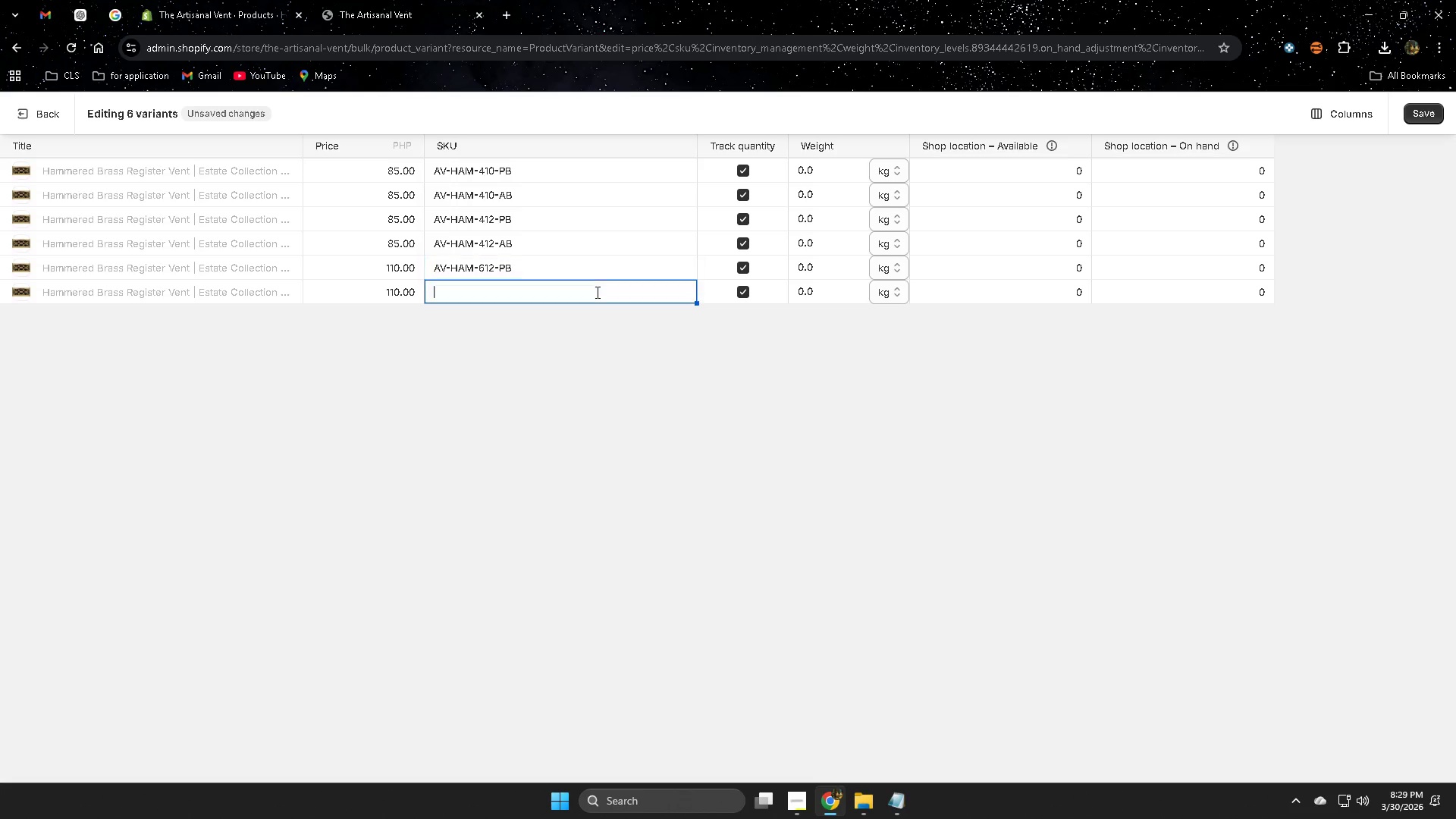 
key(Control+ControlLeft)
 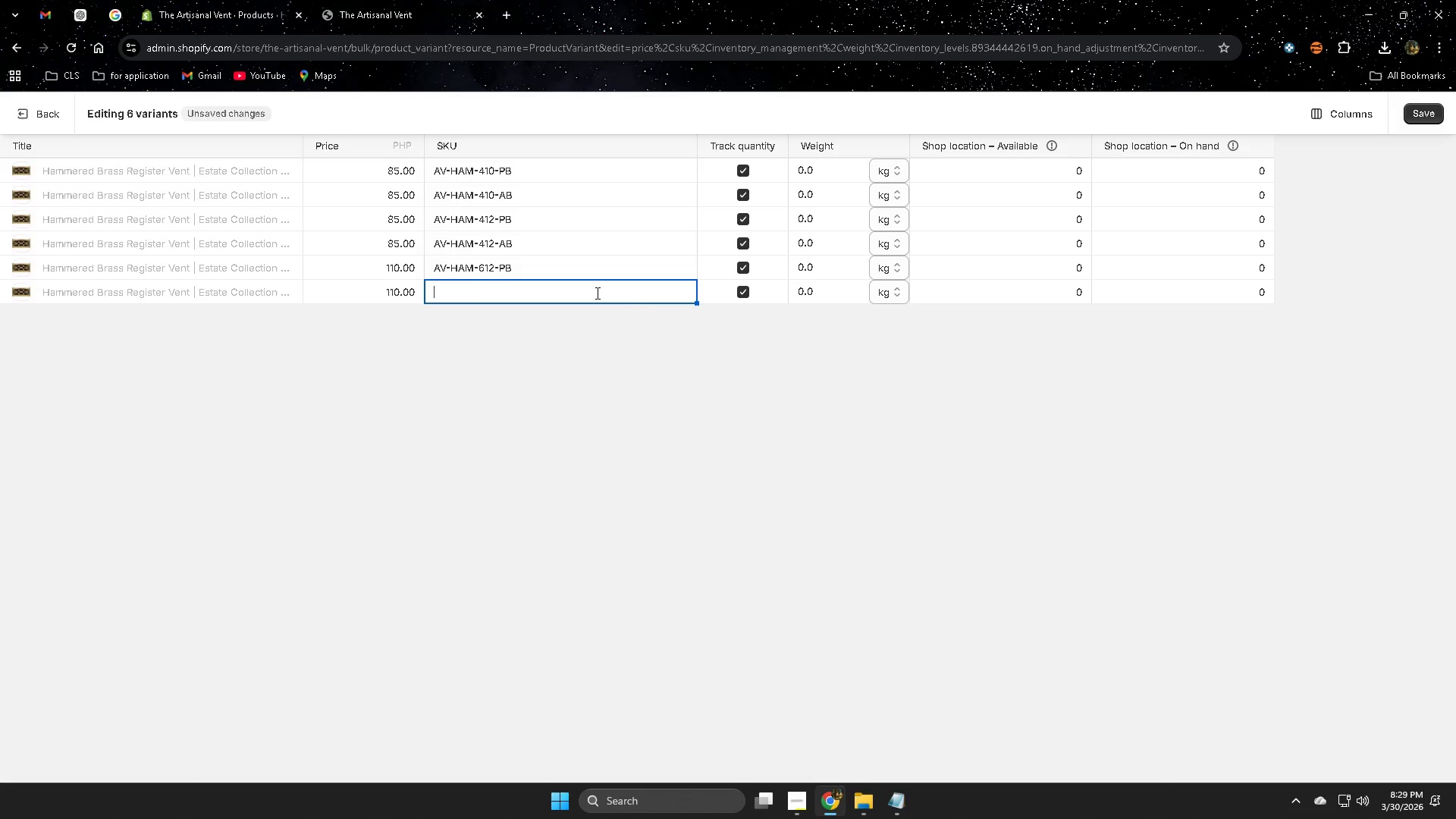 
key(Control+V)
 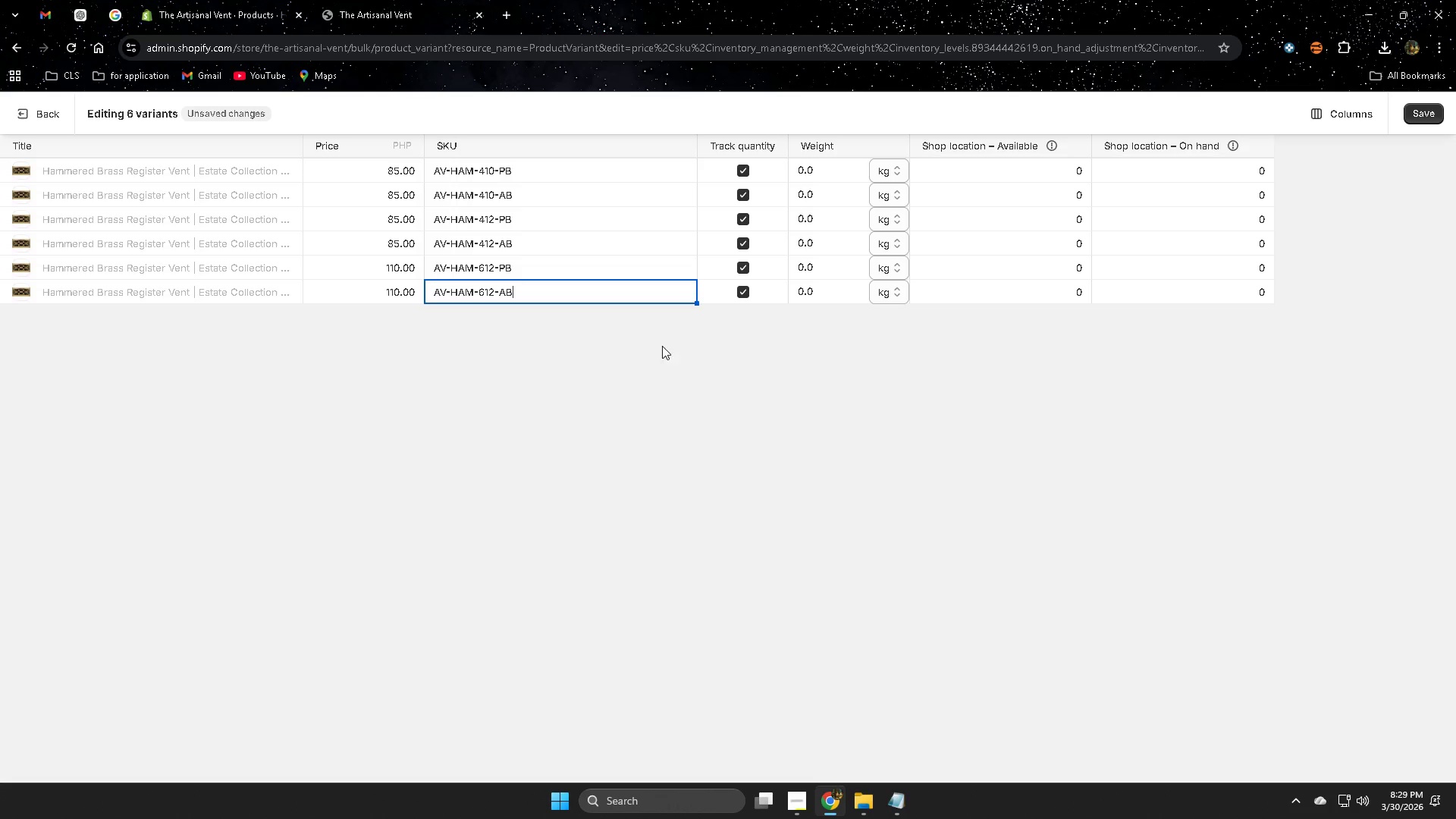 
left_click_drag(start_coordinate=[725, 428], to_coordinate=[728, 433])
 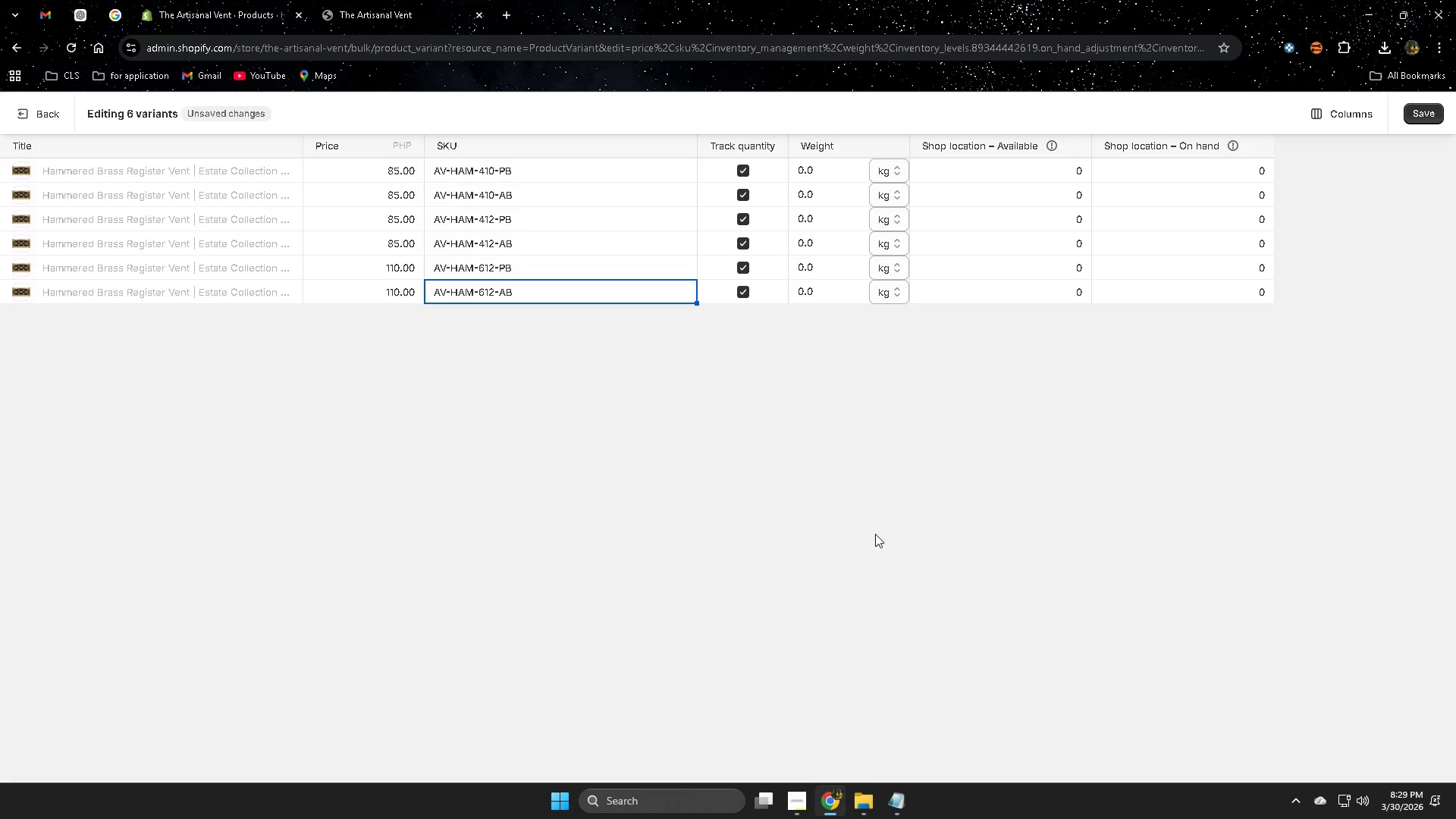 
scroll: coordinate [878, 618], scroll_direction: up, amount: 4.0
 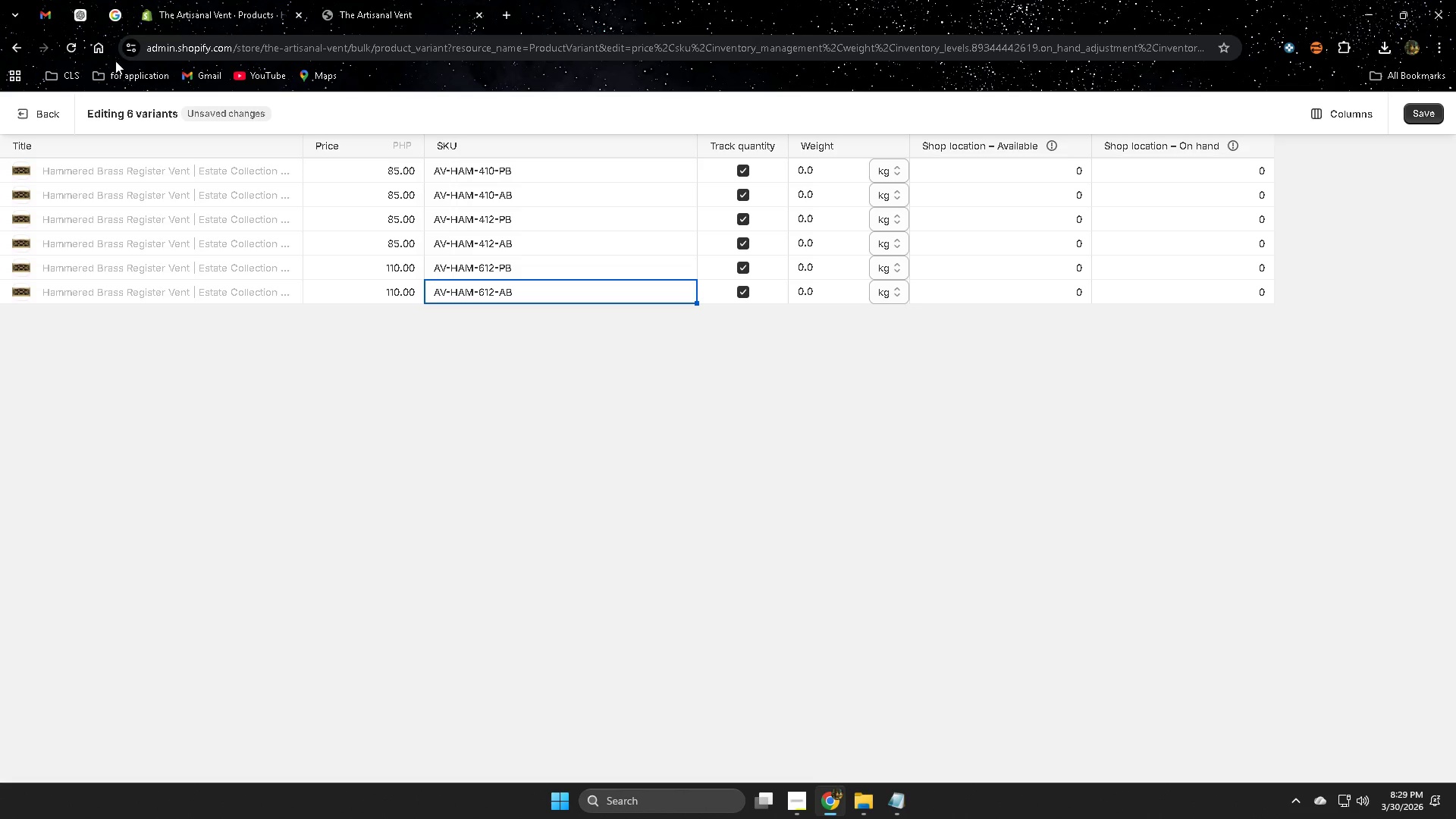 
left_click([118, 15])
 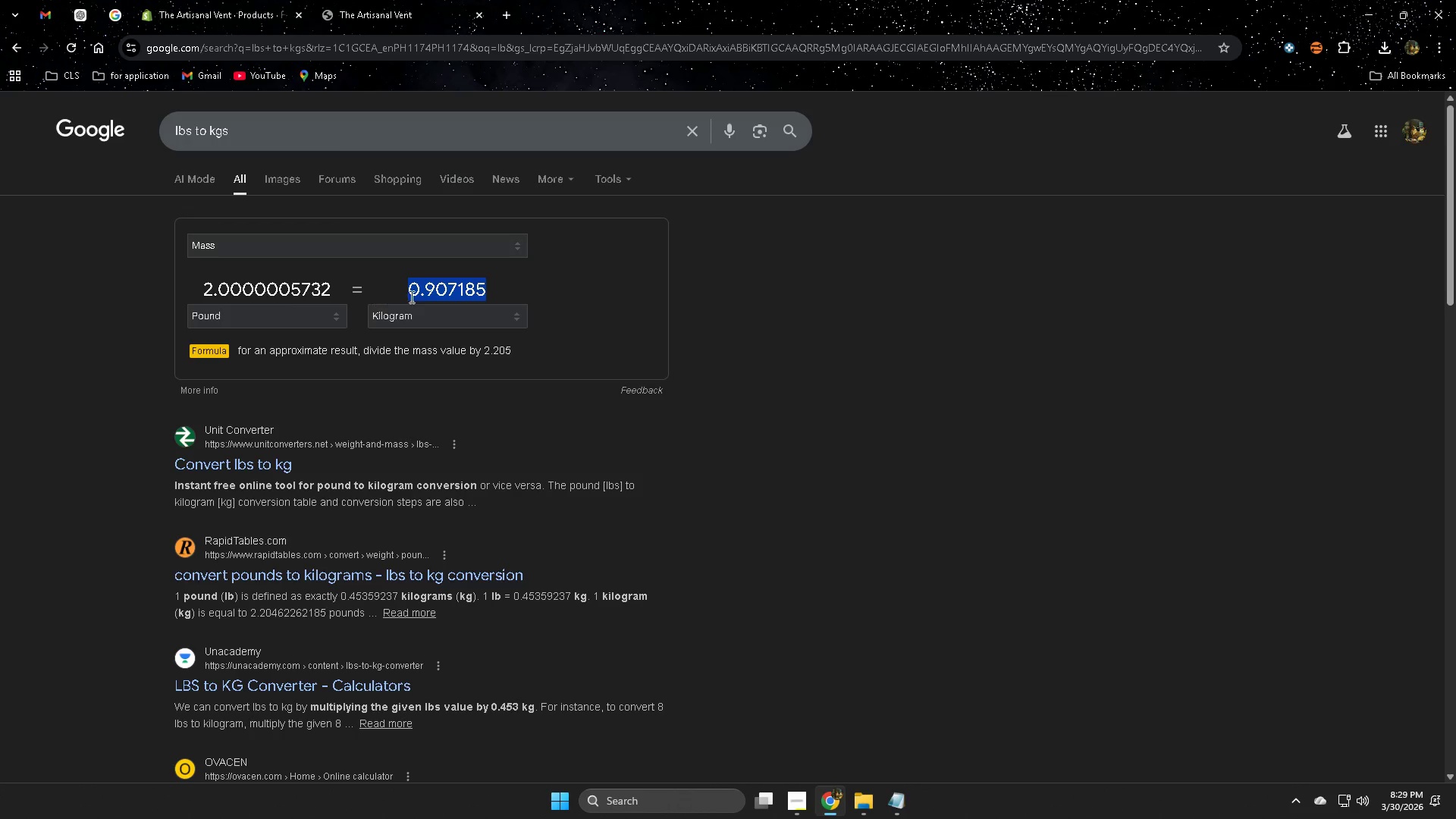 
double_click([422, 292])
 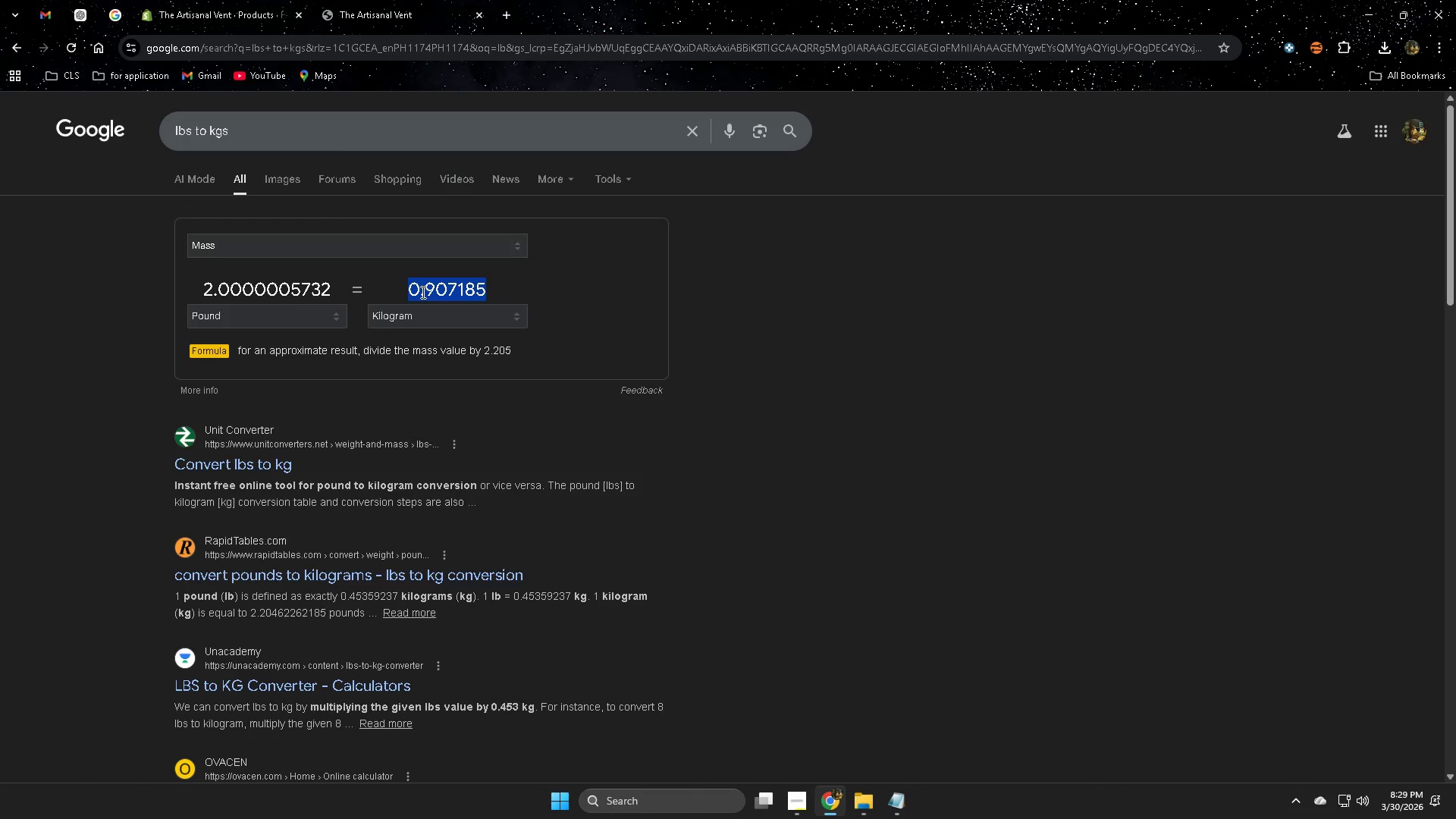 
triple_click([422, 292])
 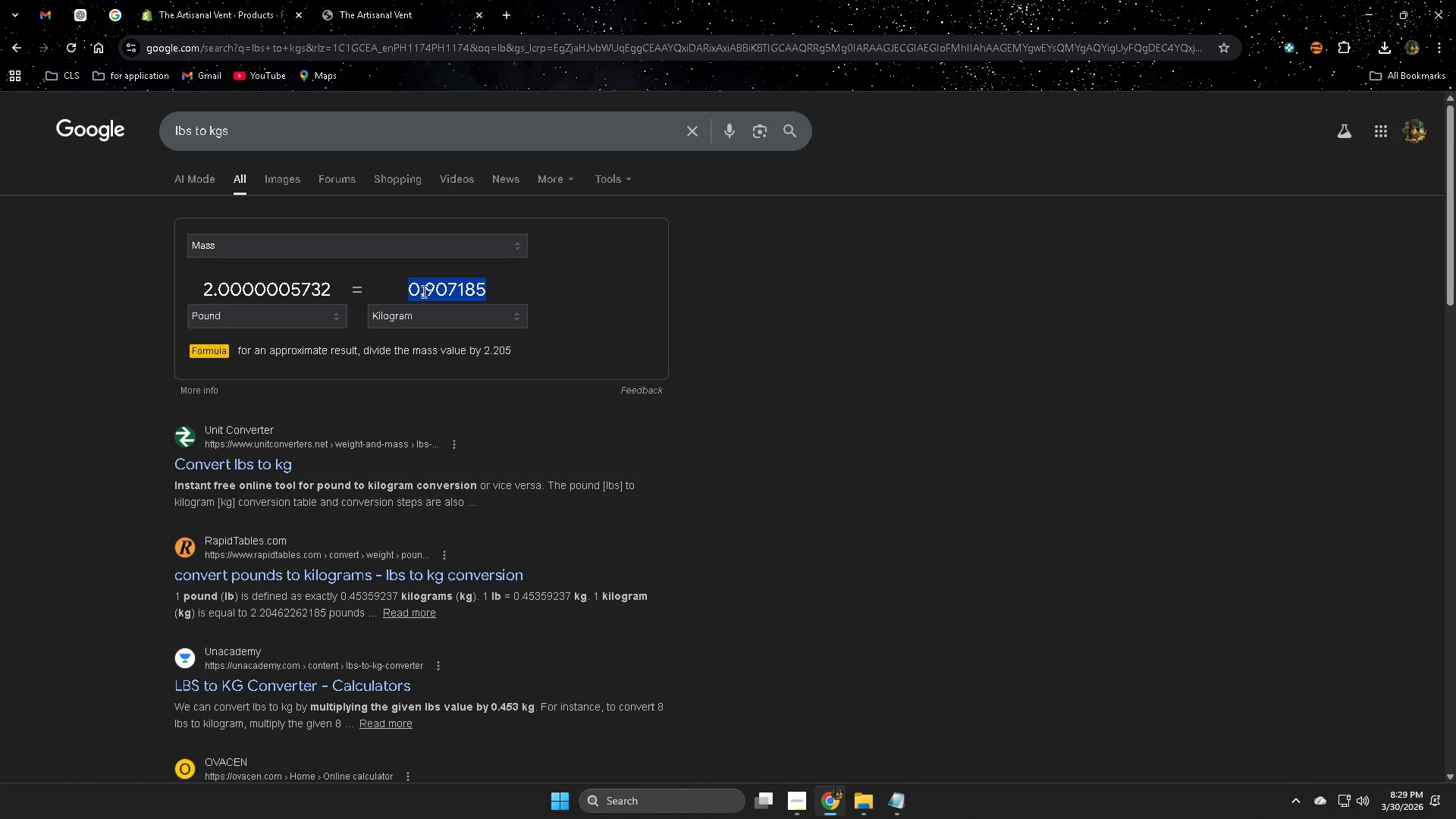 
key(Control+ControlLeft)
 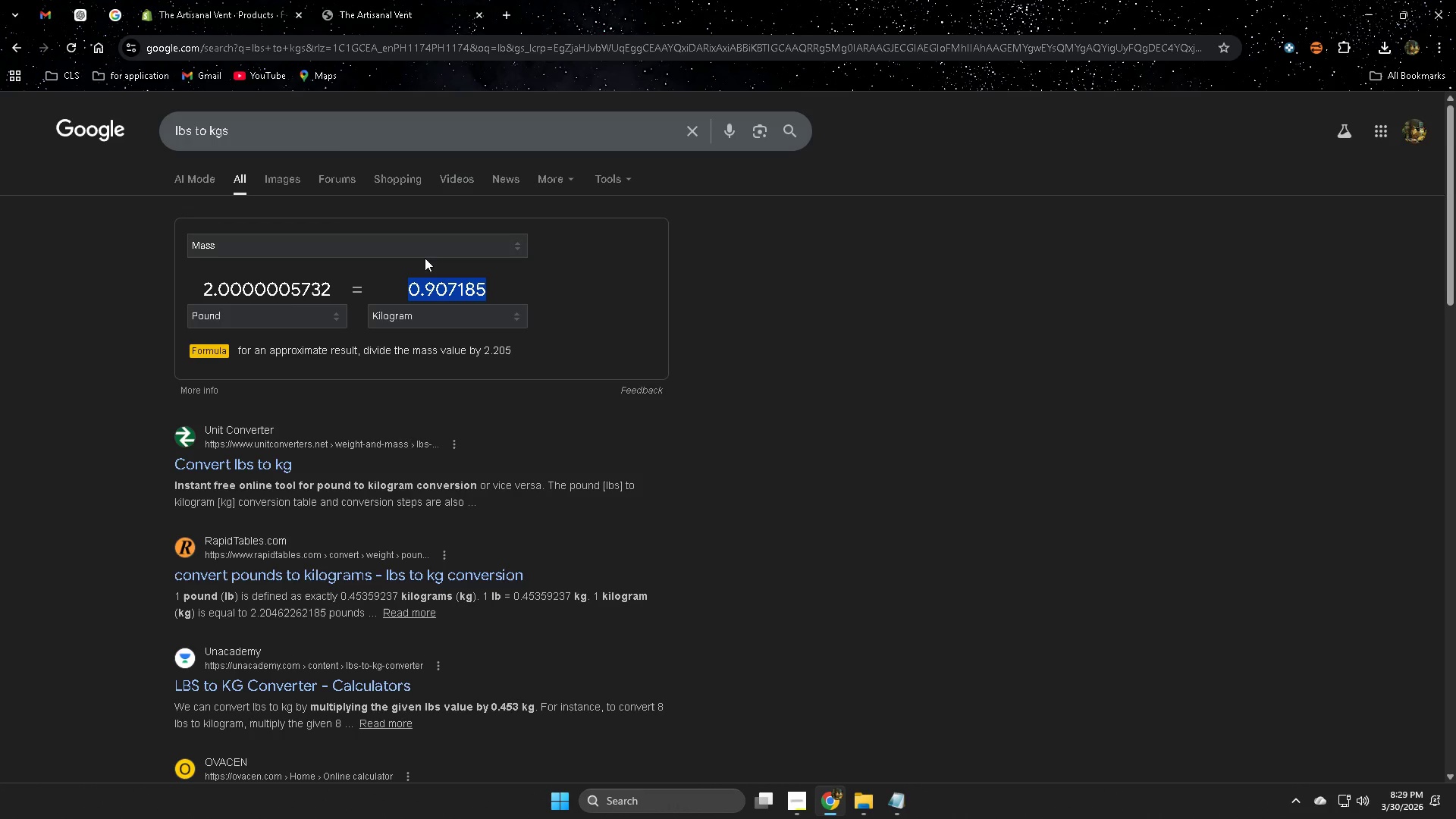 
key(Control+C)
 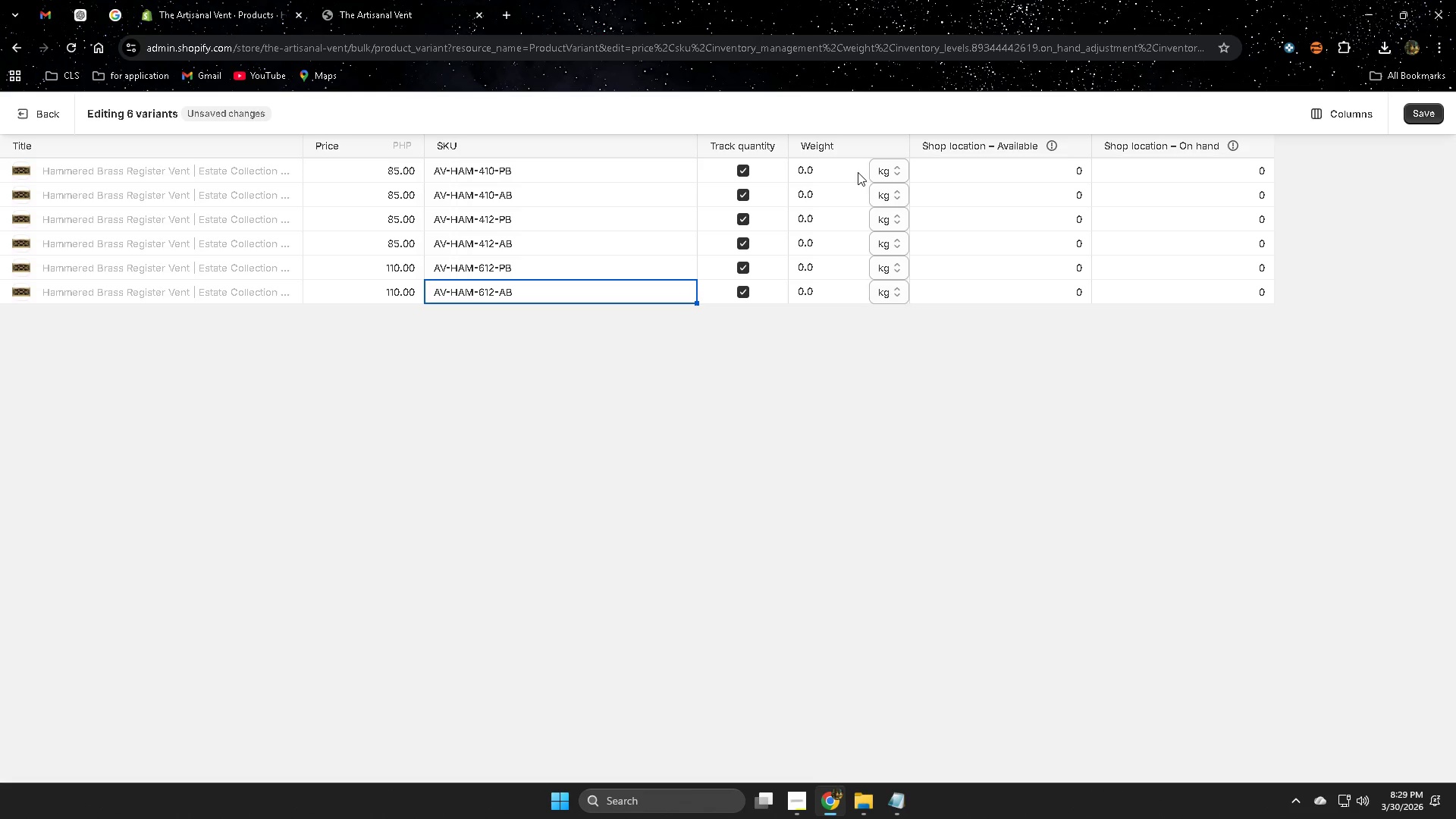 
double_click([852, 171])
 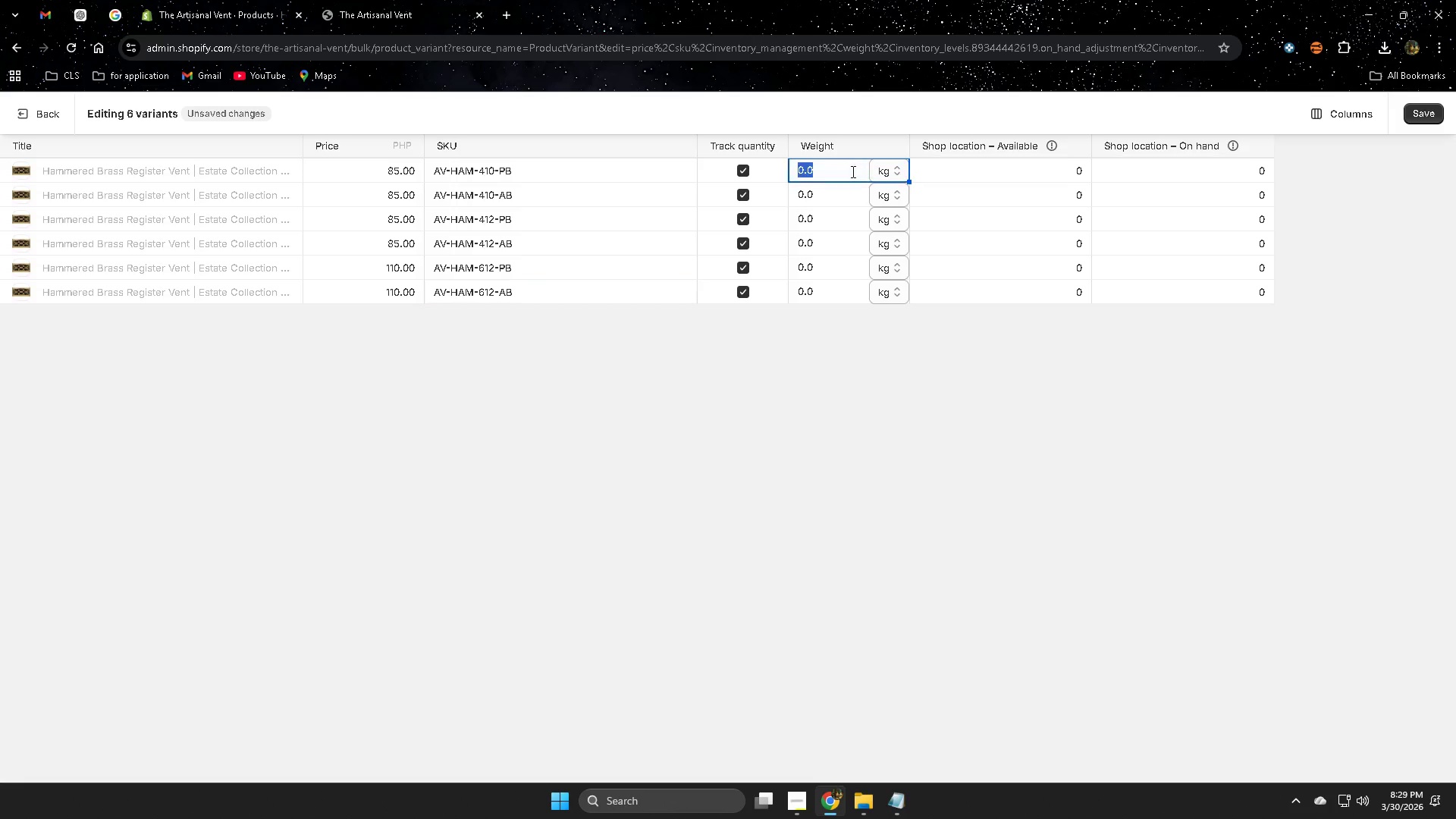 
key(Control+ControlLeft)
 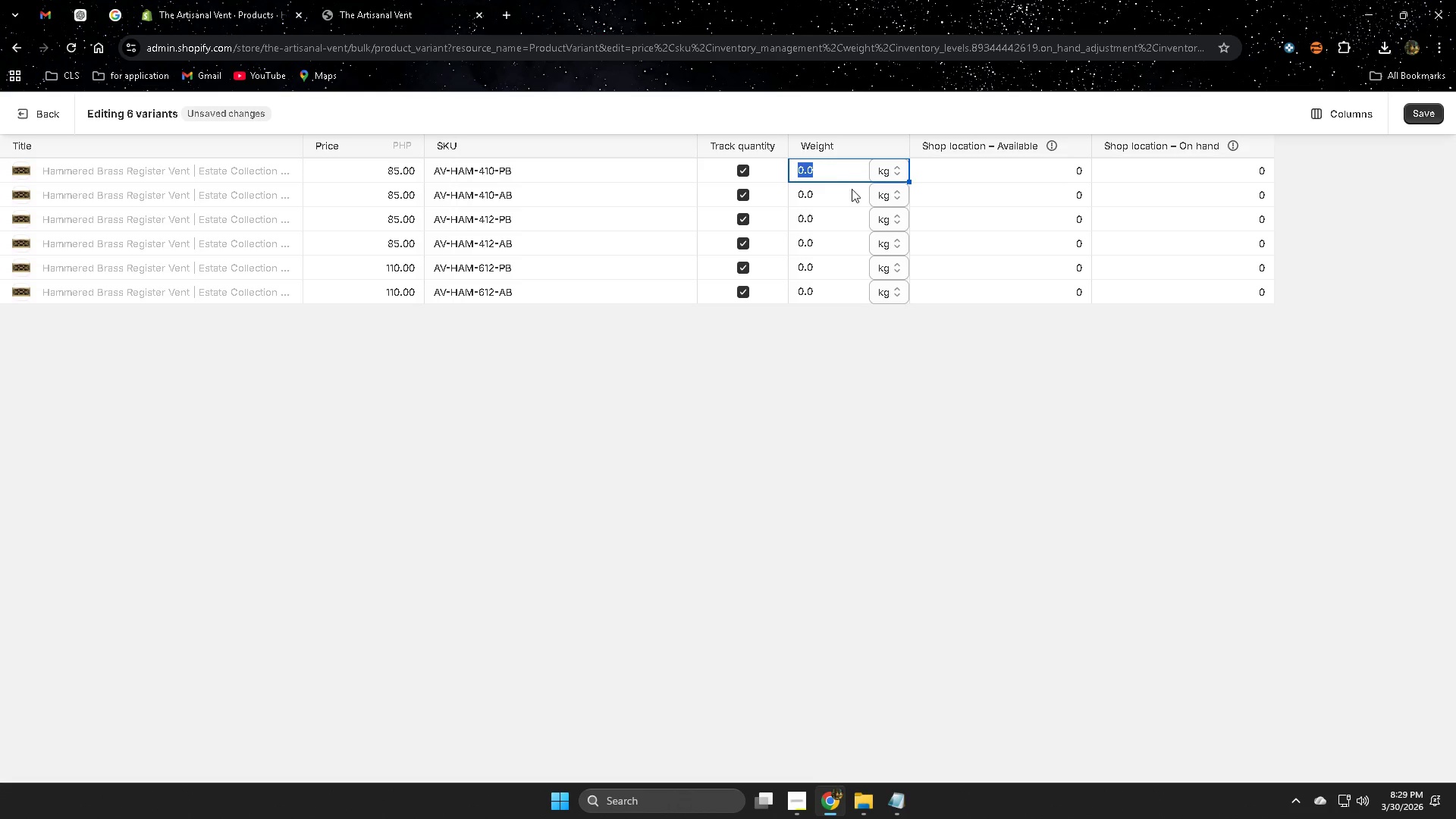 
key(Control+V)
 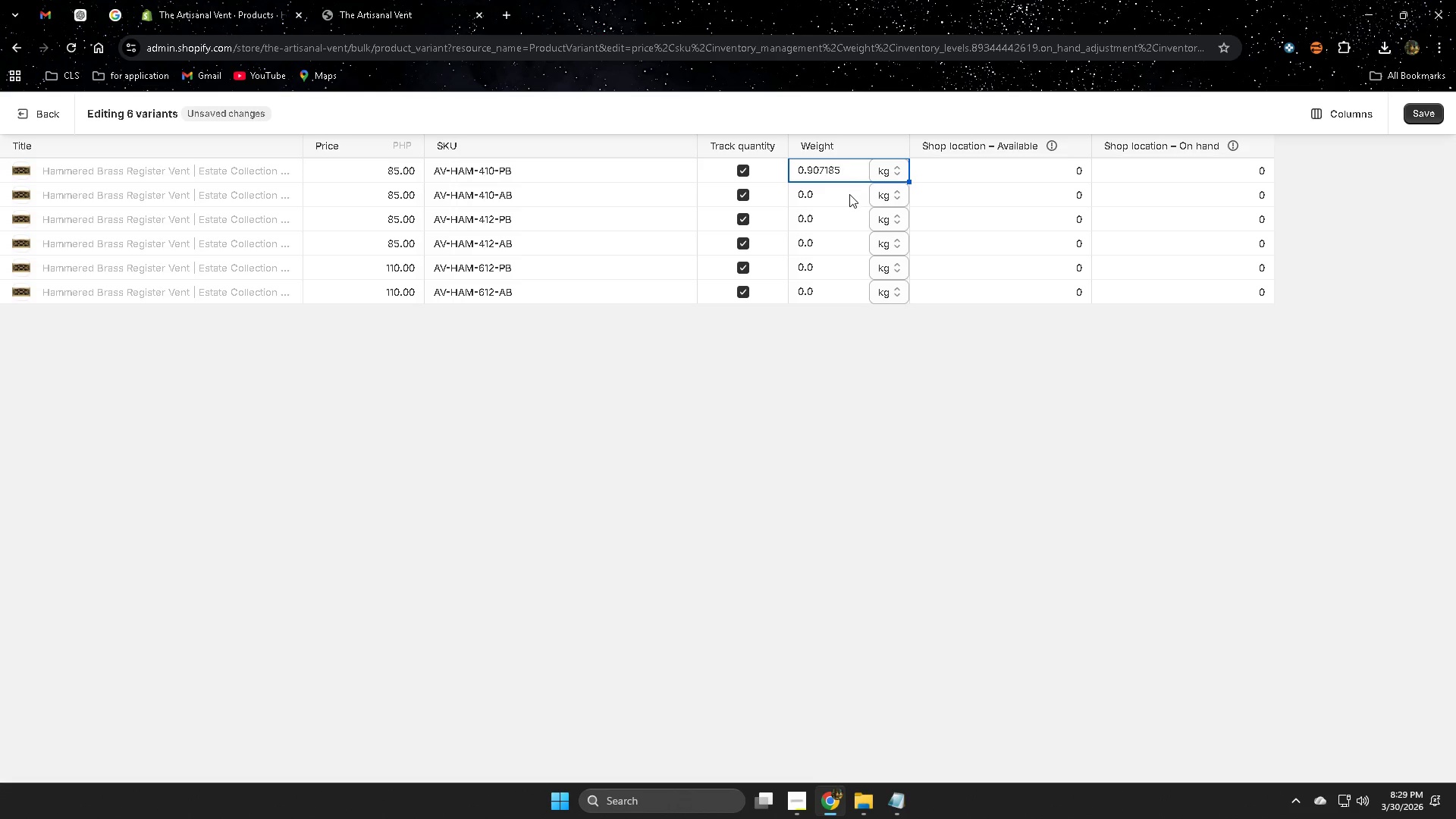 
double_click([849, 194])
 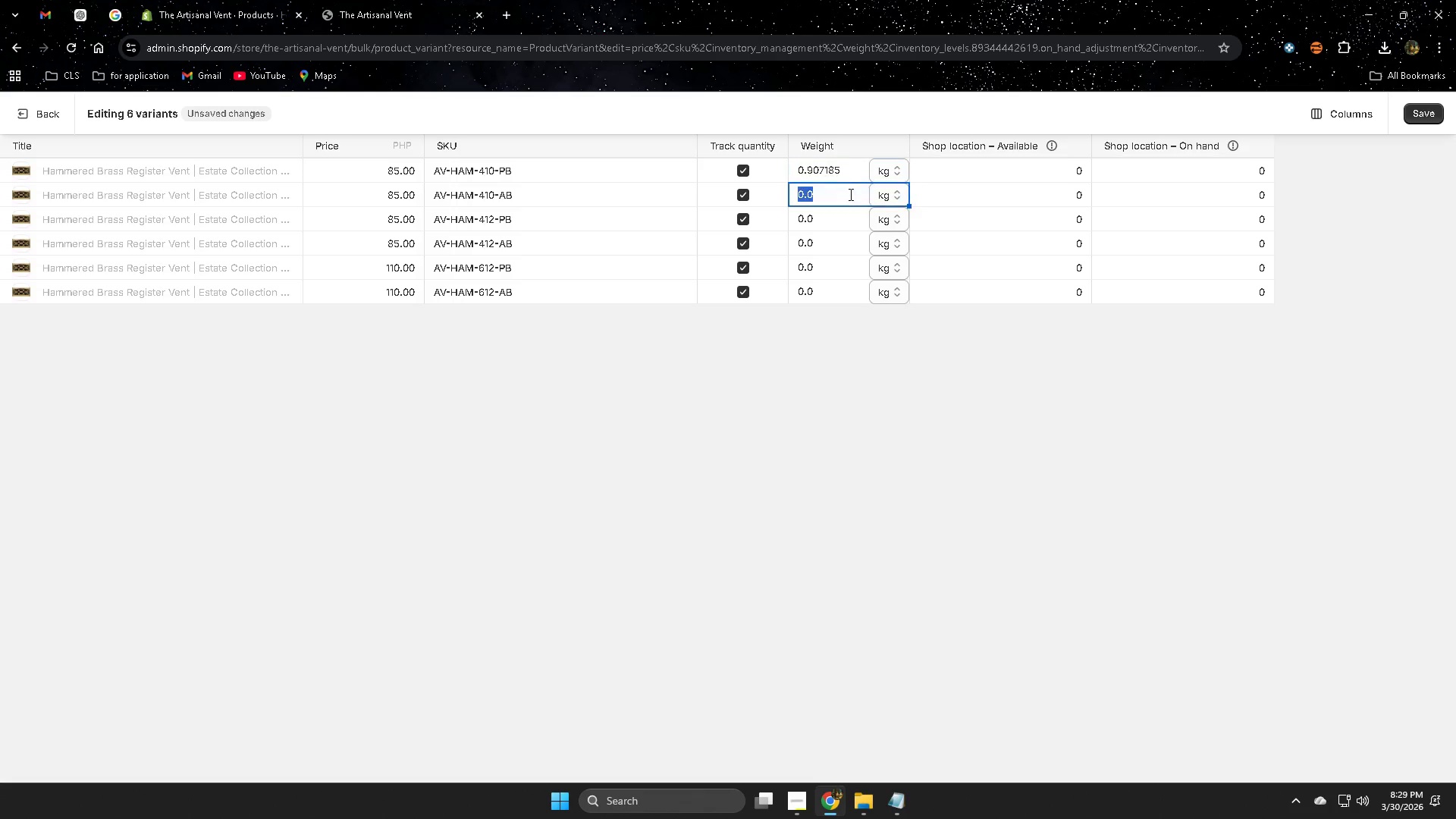 
key(Control+ControlLeft)
 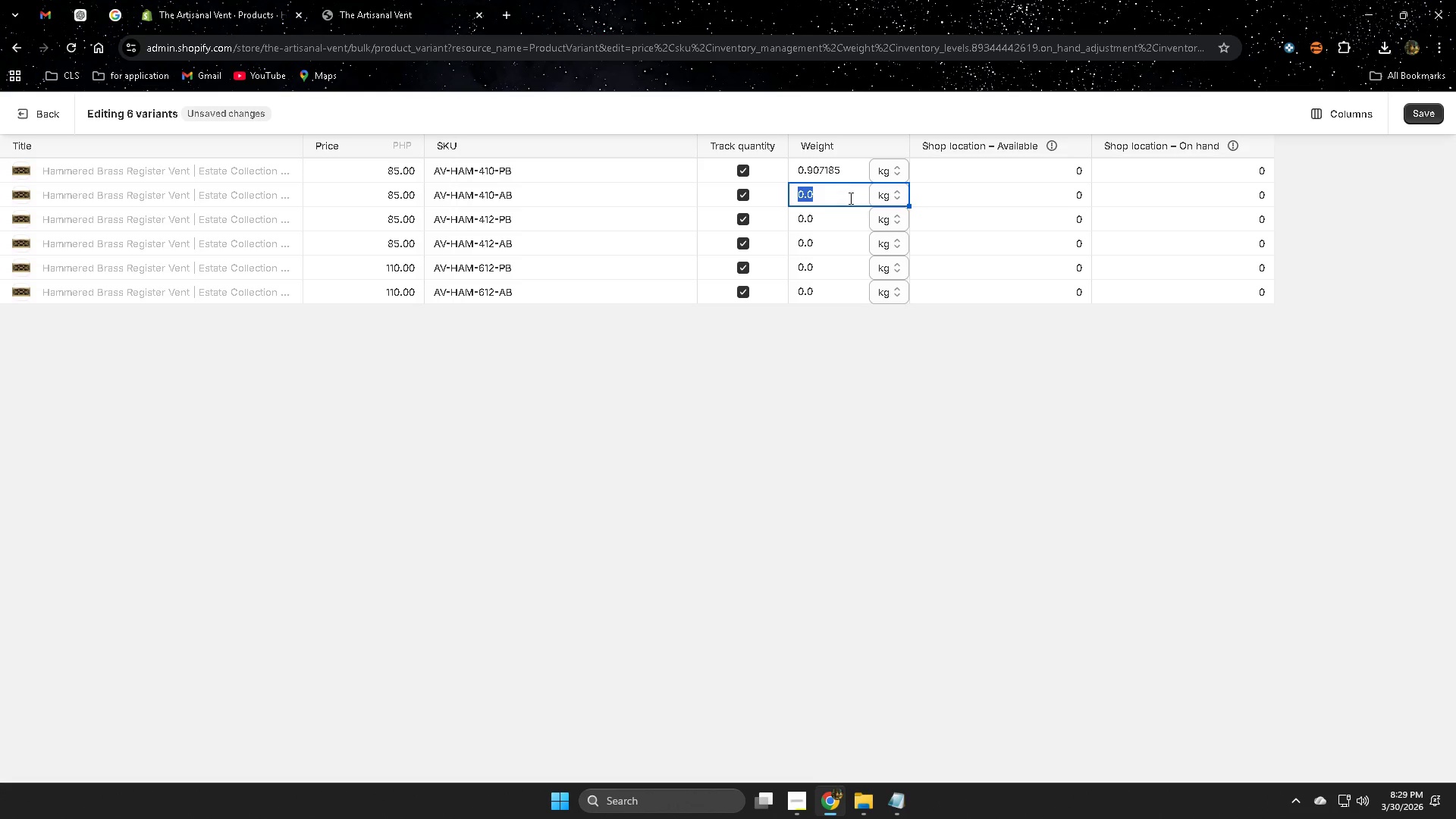 
key(Control+V)
 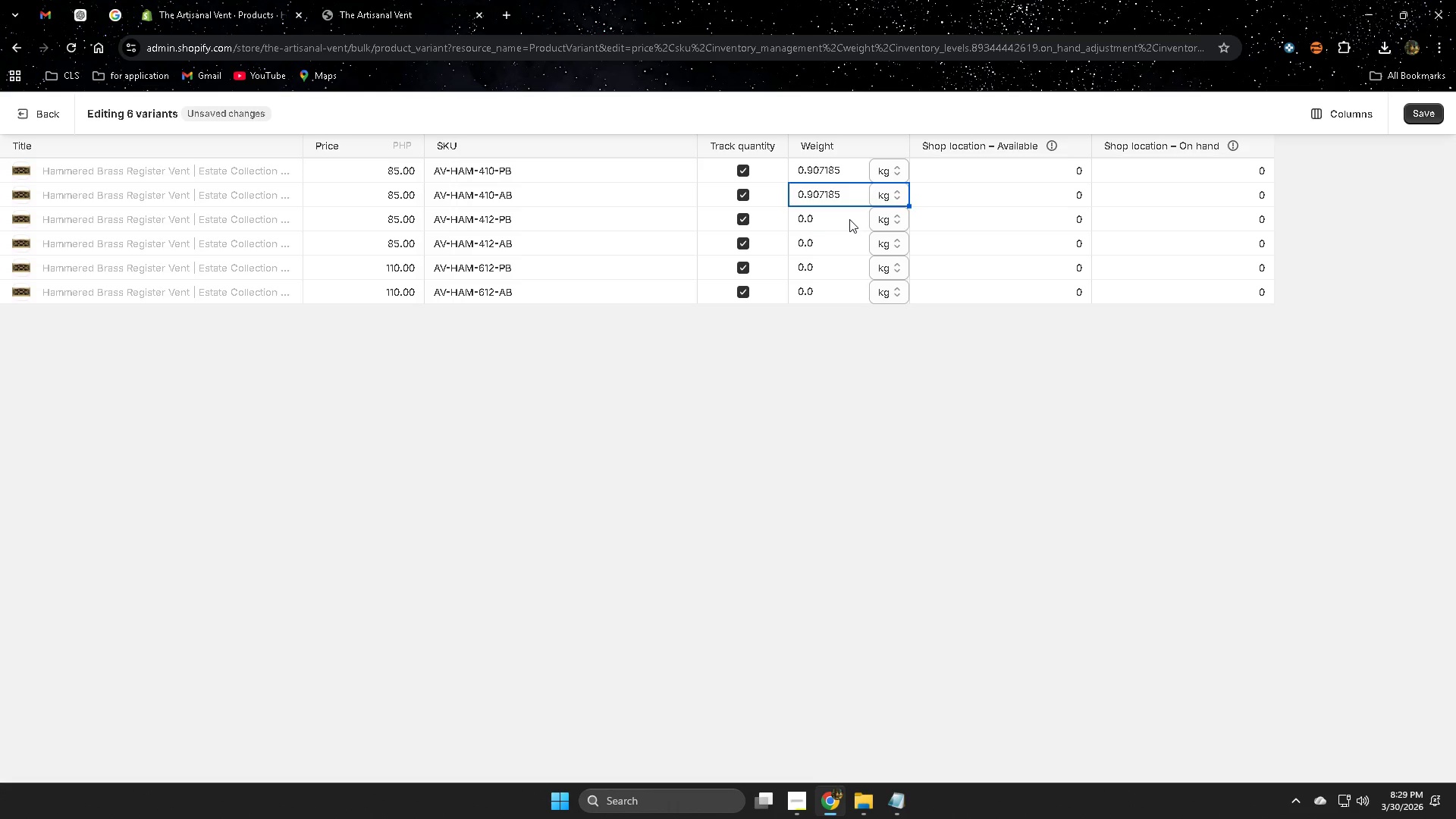 
double_click([849, 219])
 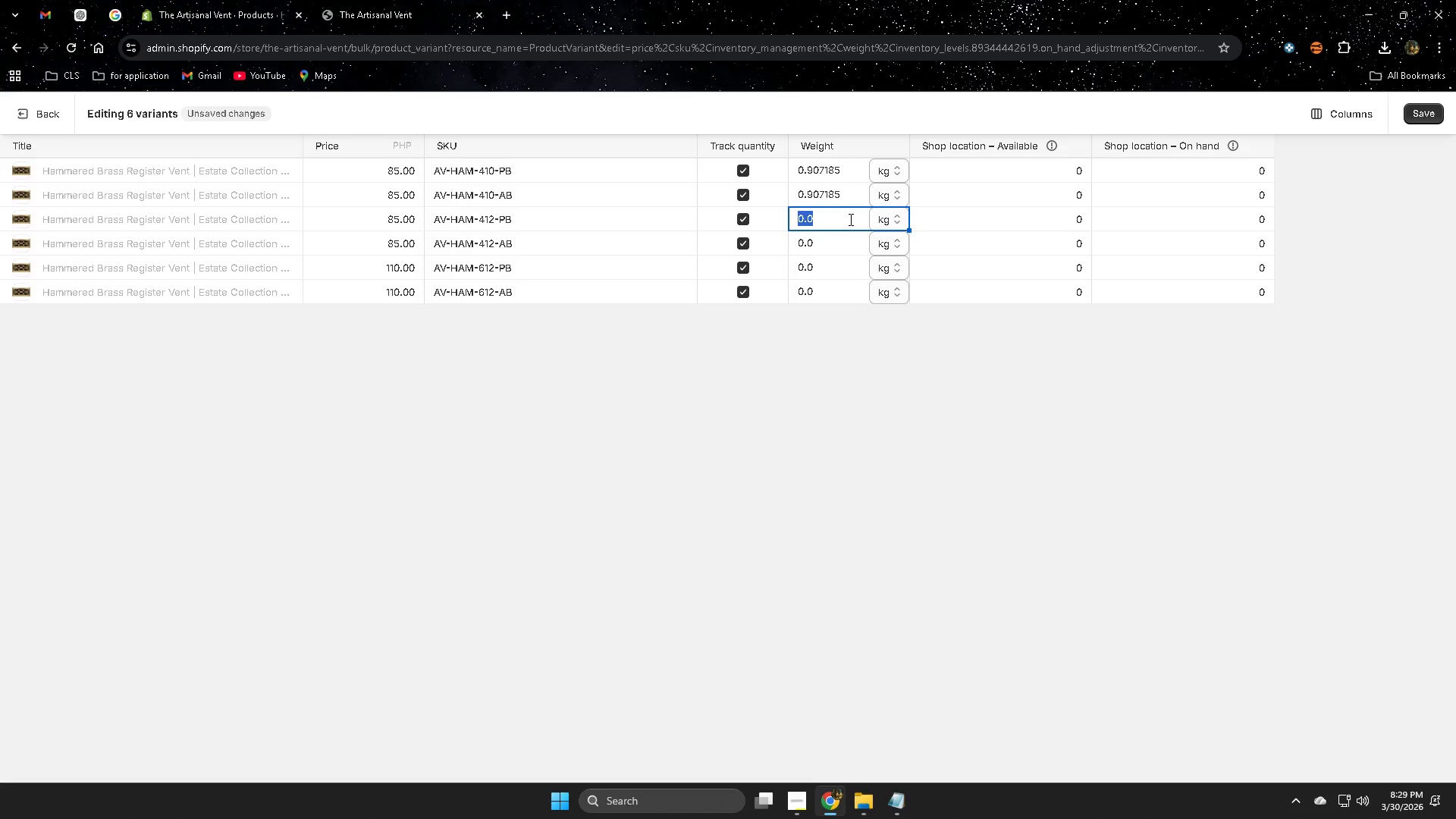 
key(Control+ControlLeft)
 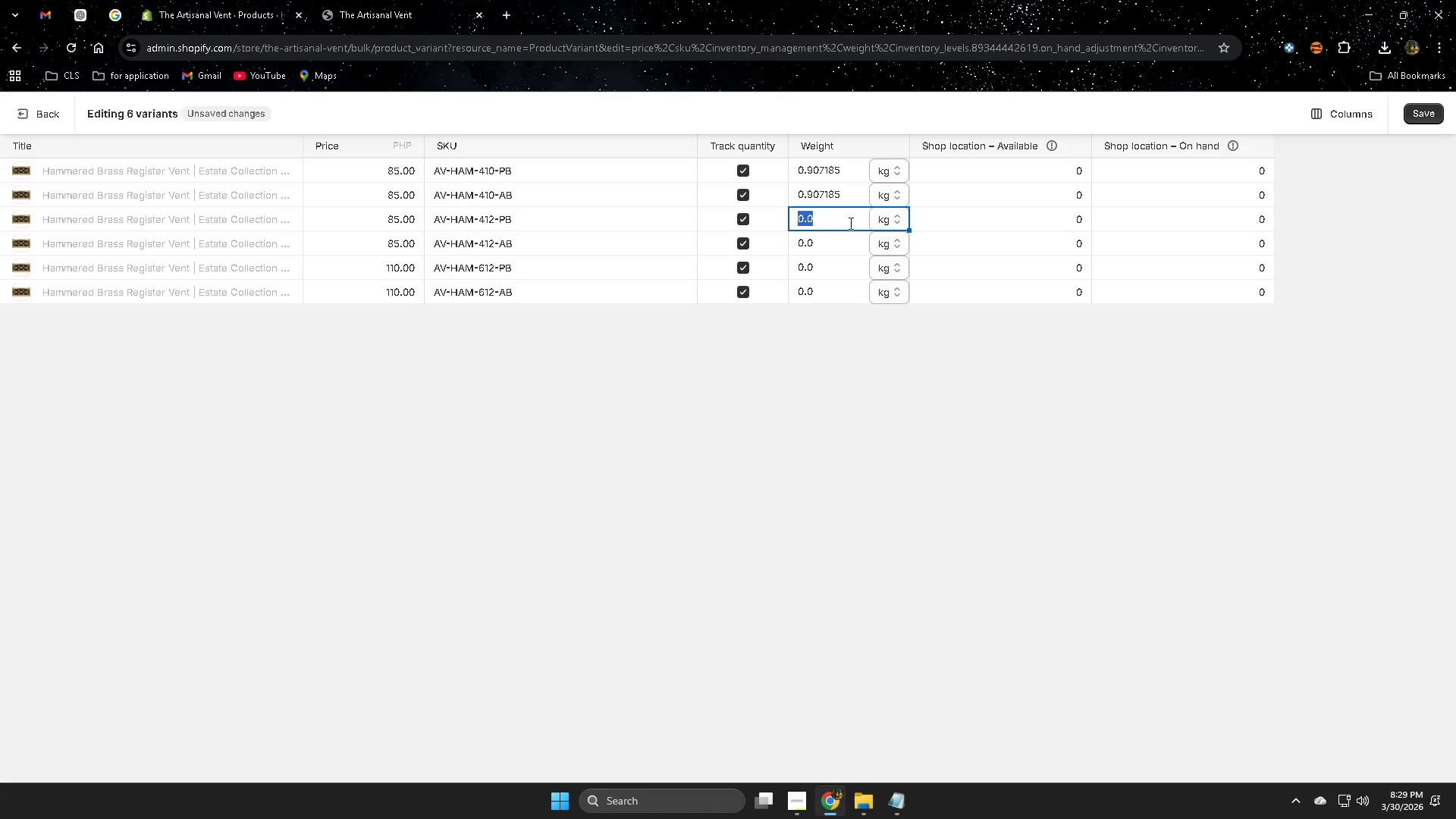 
key(Control+V)
 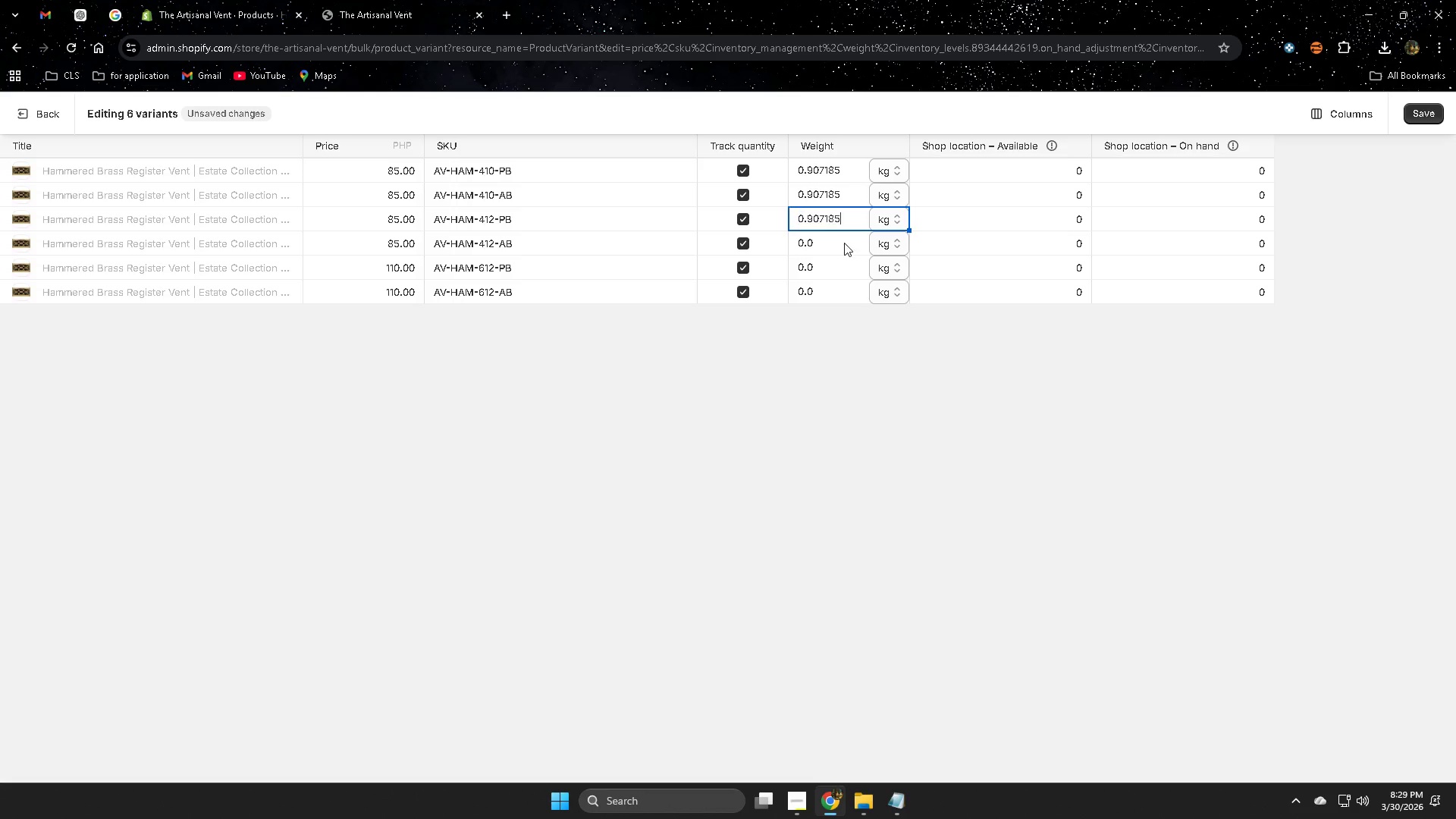 
triple_click([844, 243])
 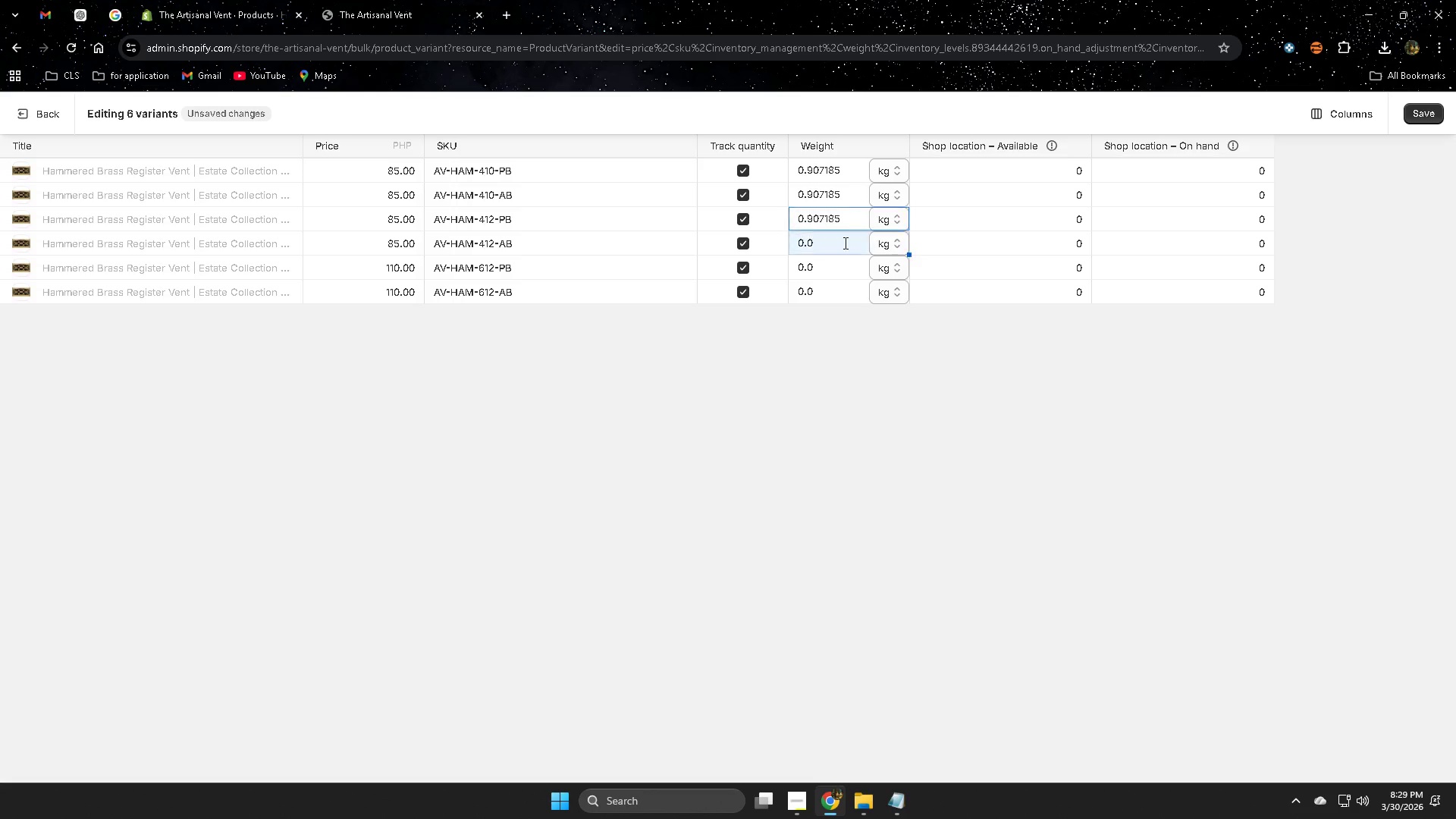 
triple_click([844, 243])
 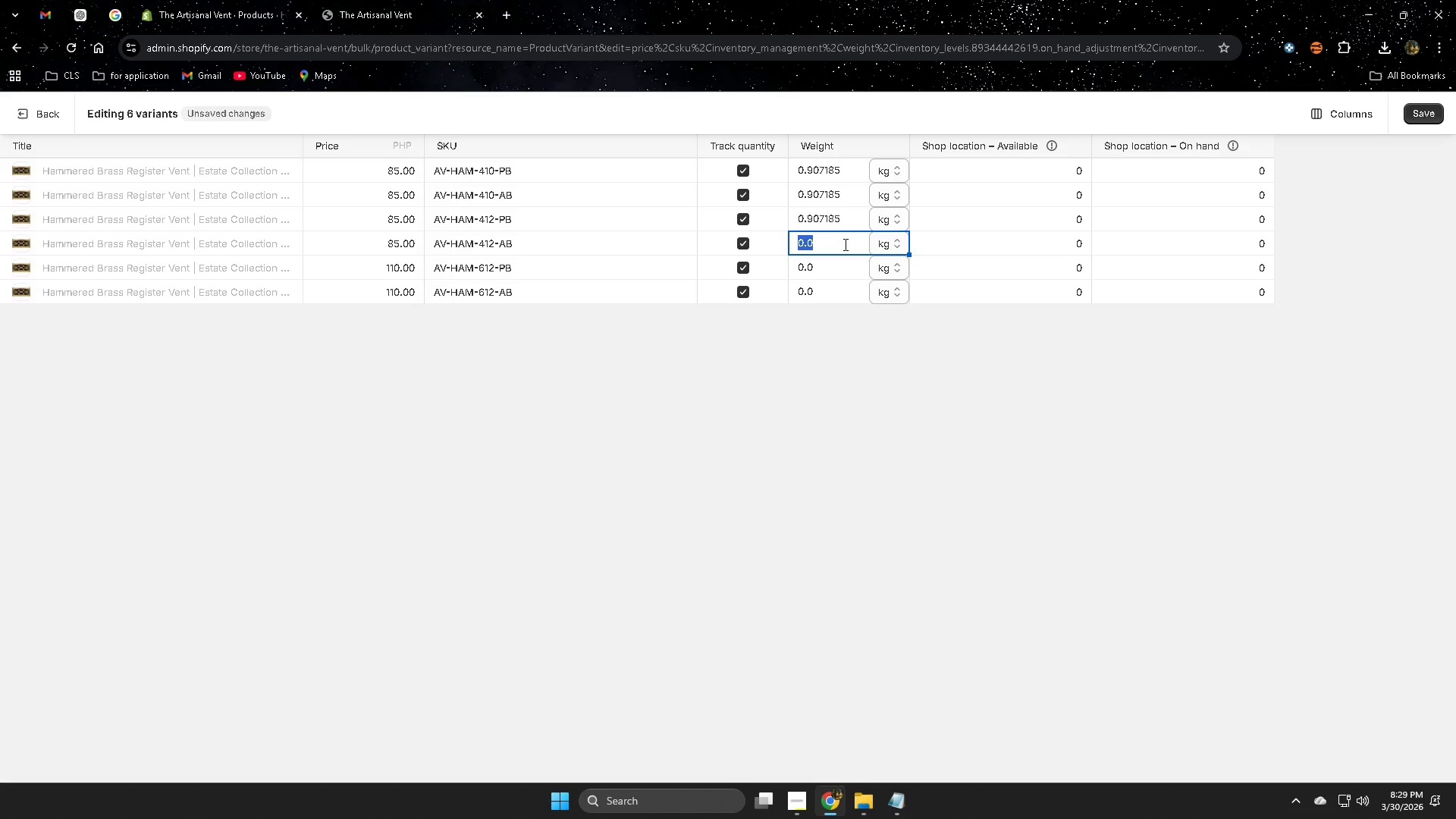 
key(Control+ControlLeft)
 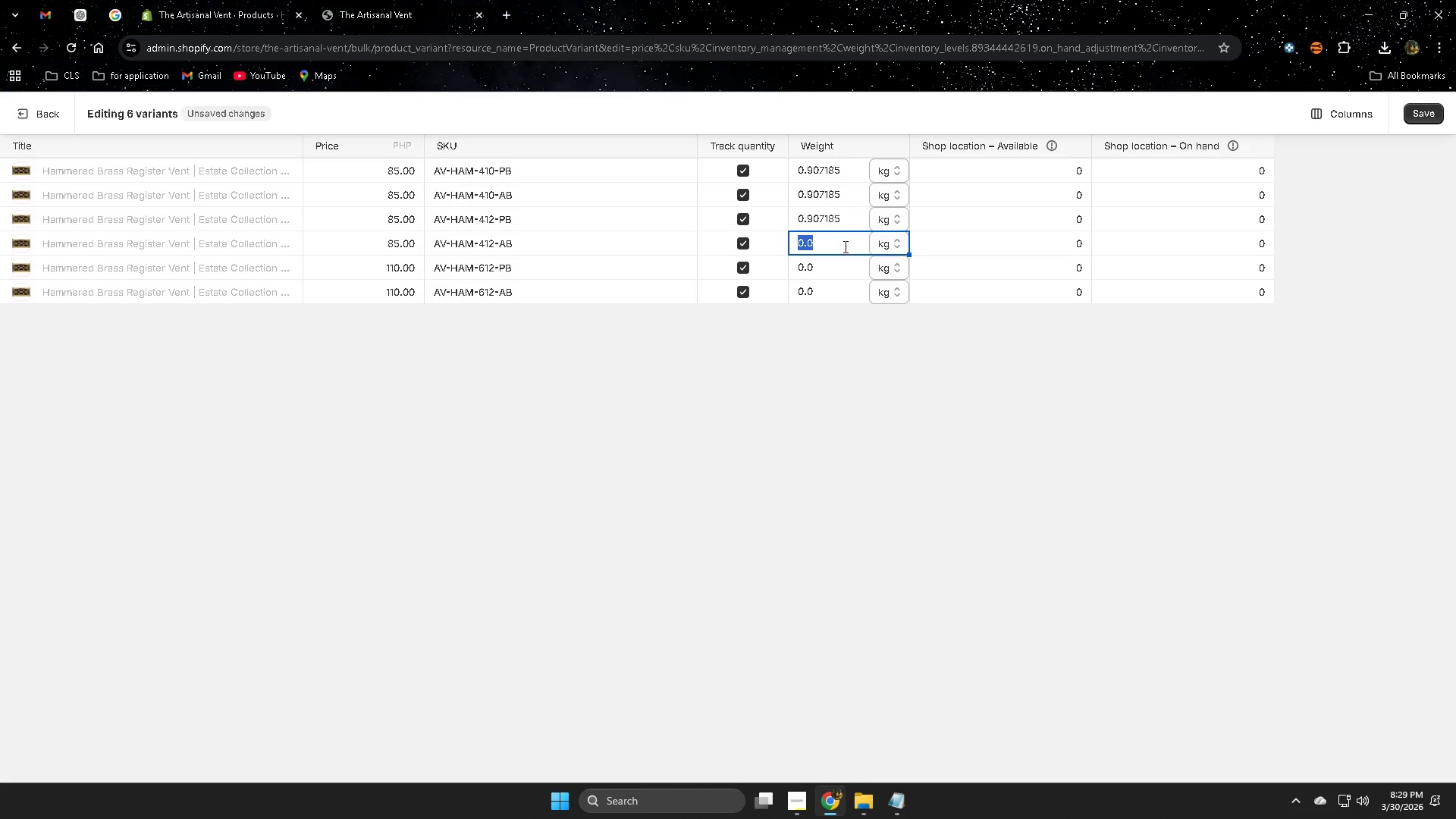 
key(Control+V)
 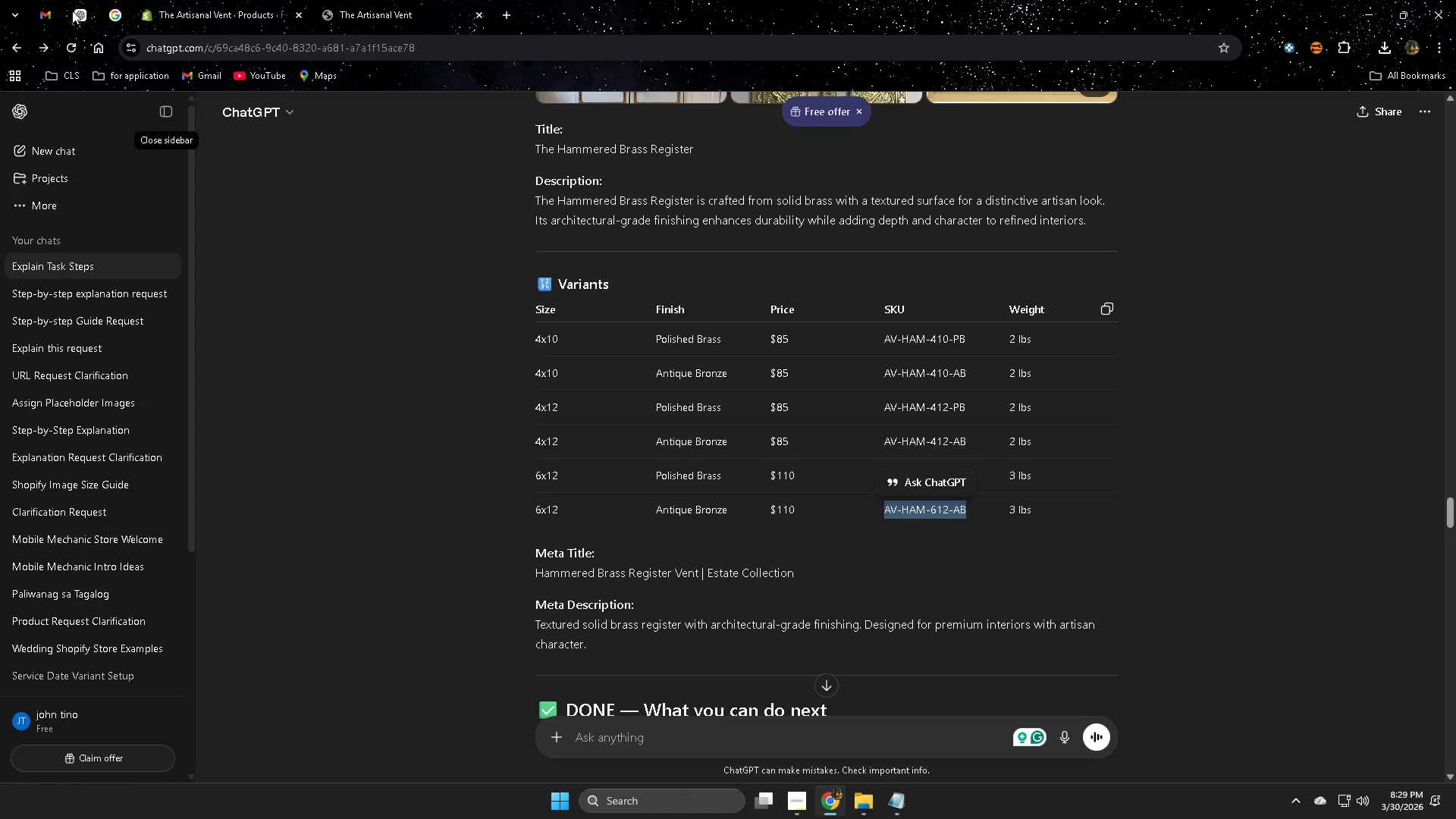 
left_click([120, 12])
 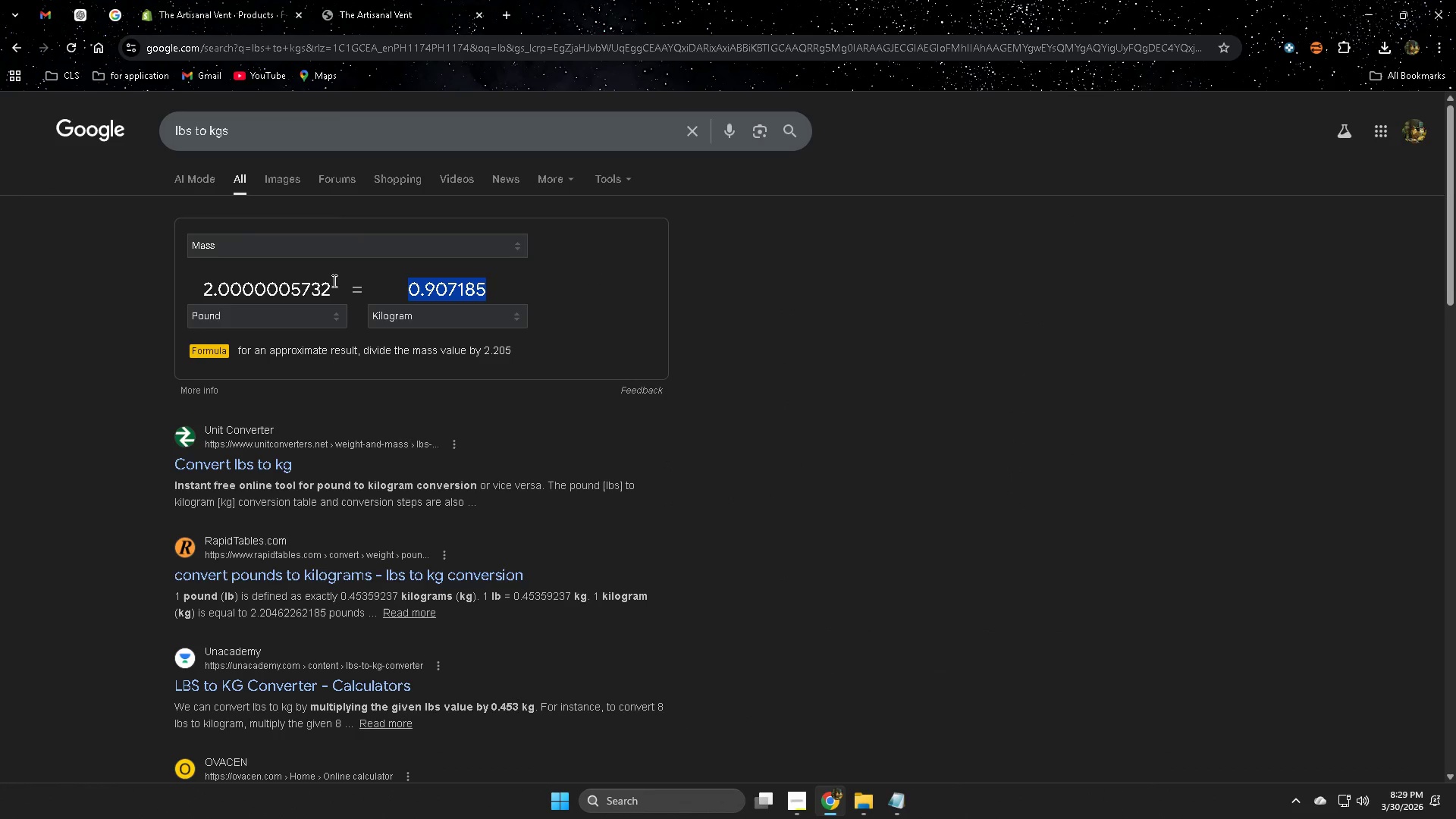 
double_click([334, 286])
 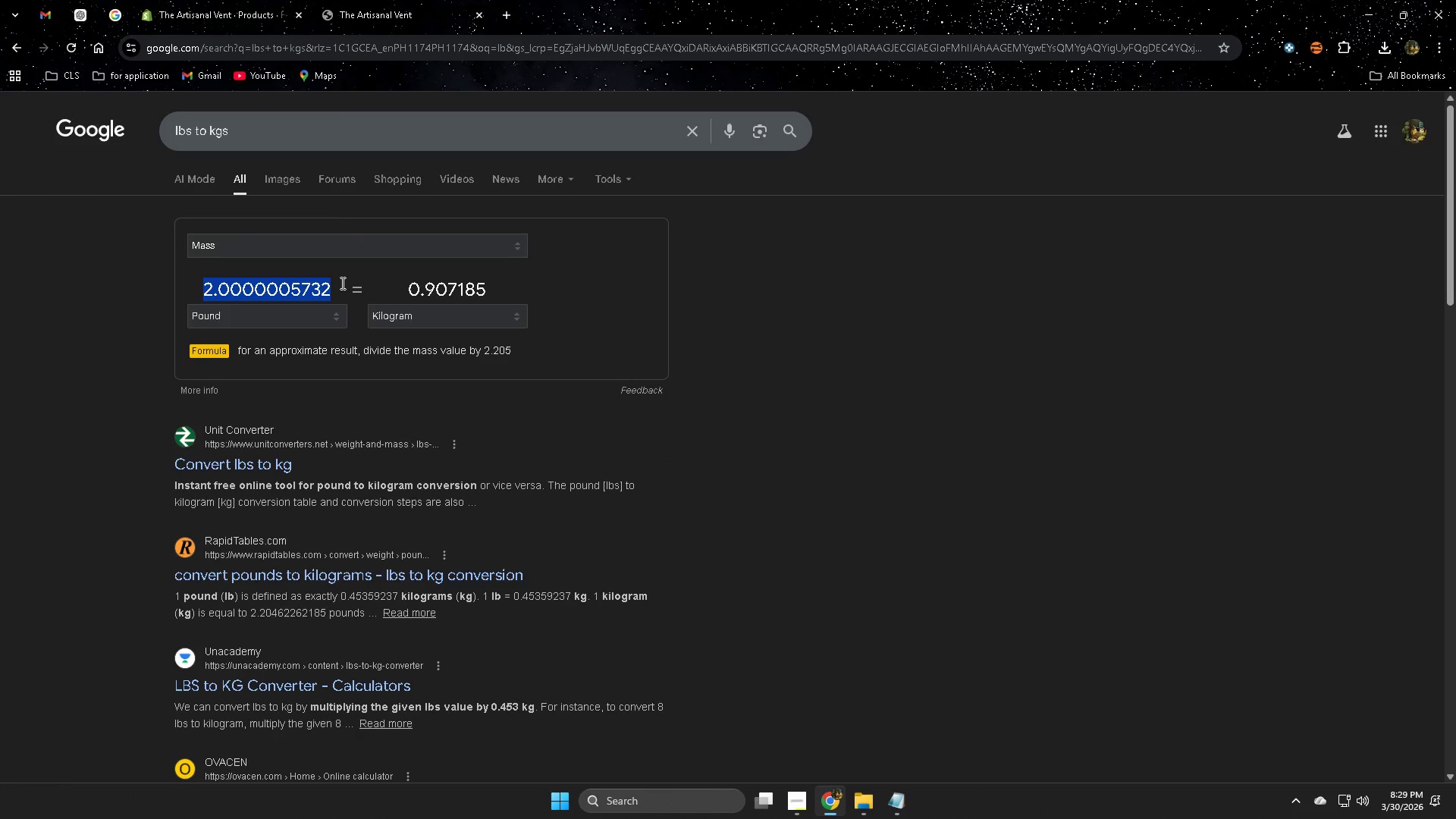 
key(3)
 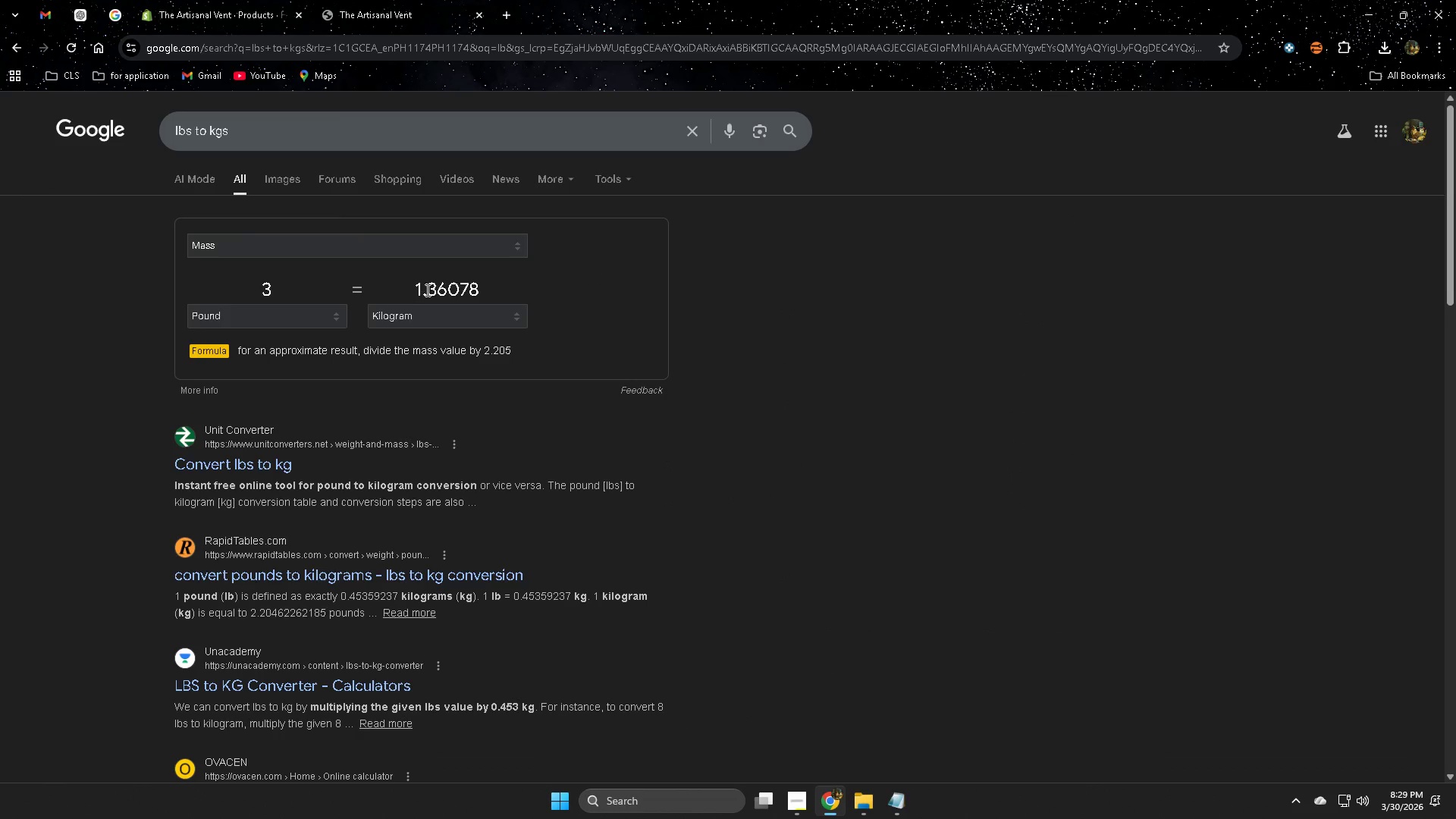 
double_click([426, 290])
 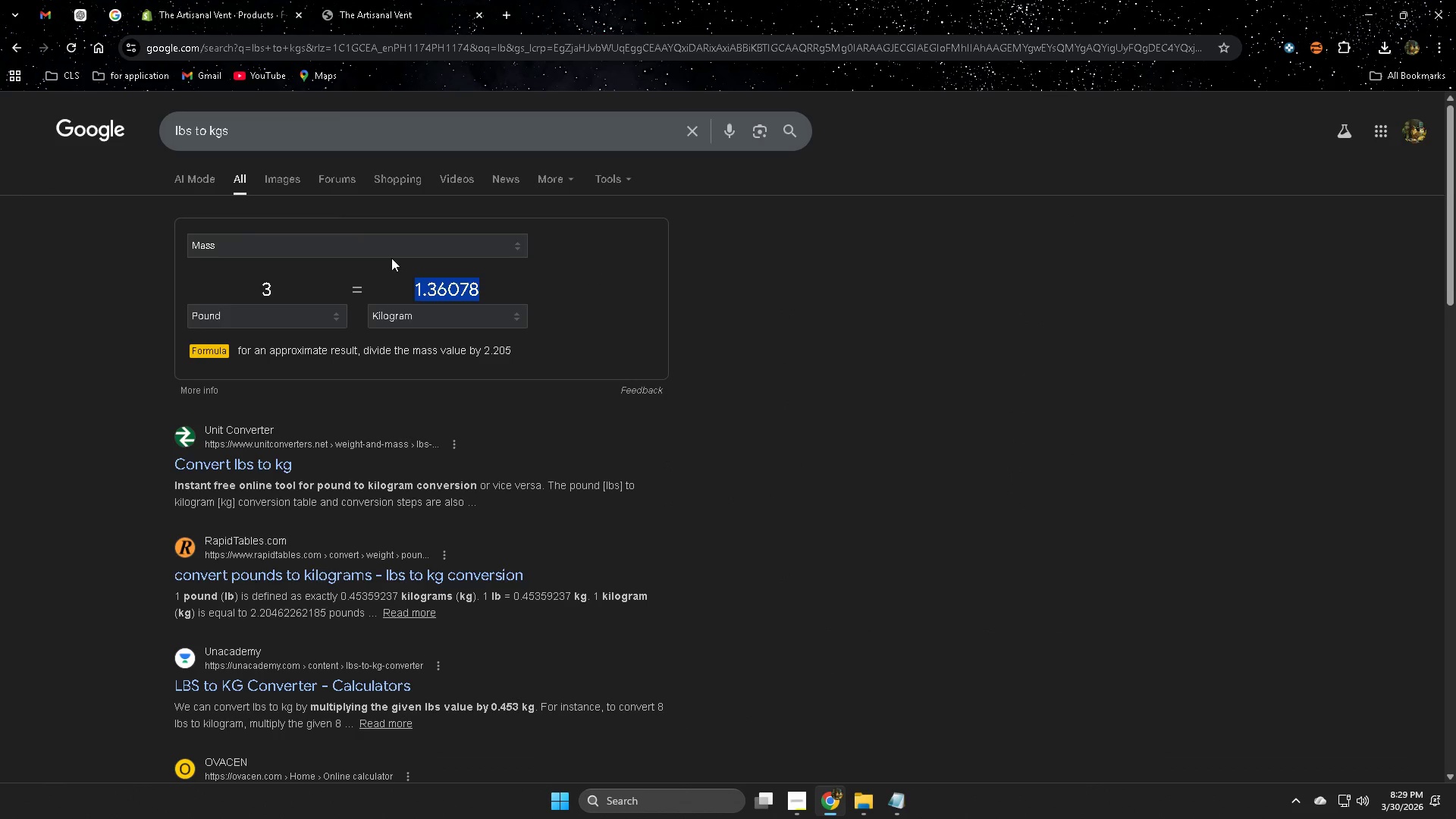 
key(Control+ControlLeft)
 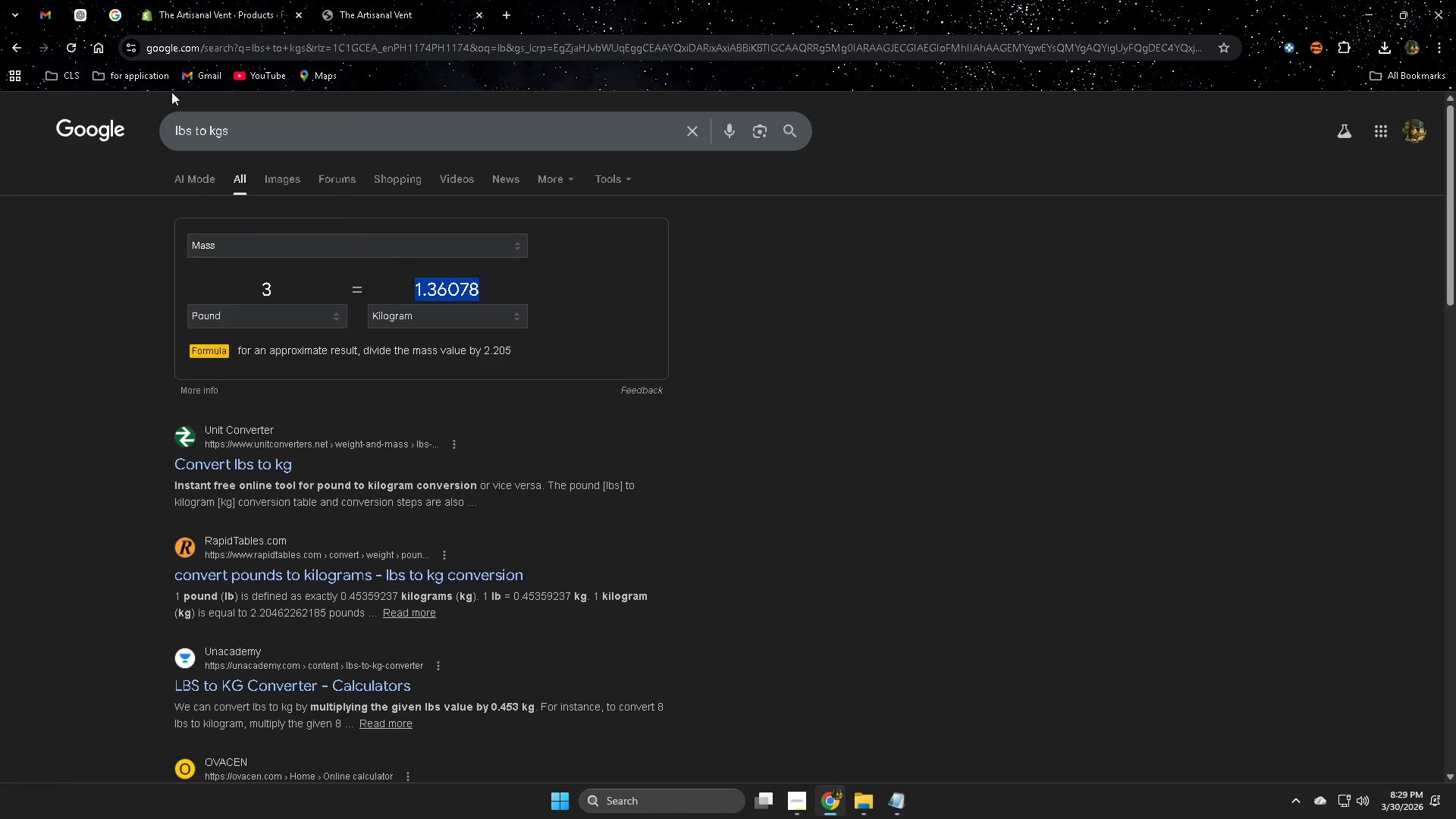 
key(Control+C)
 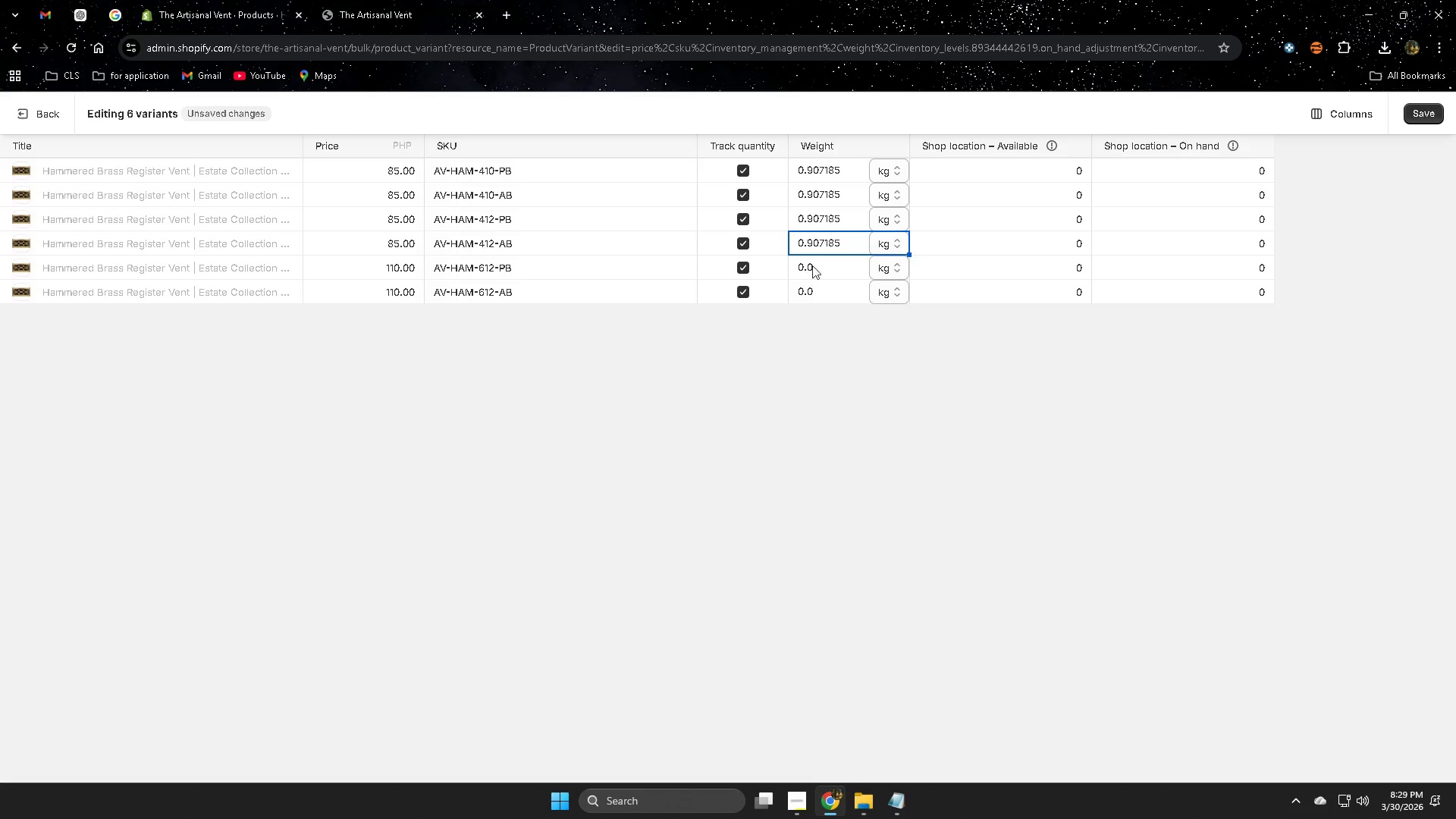 
double_click([823, 265])
 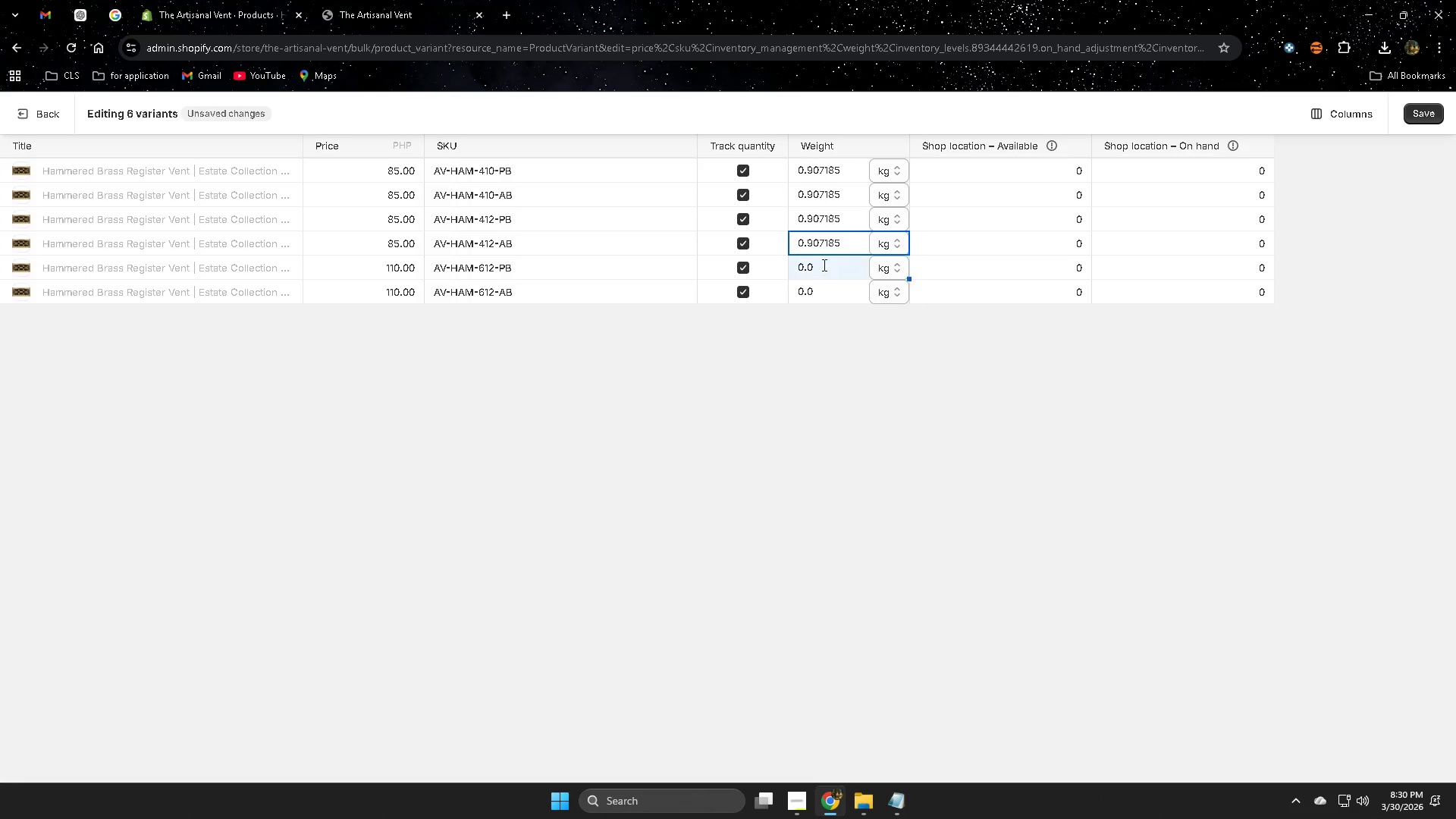 
key(Control+ControlLeft)
 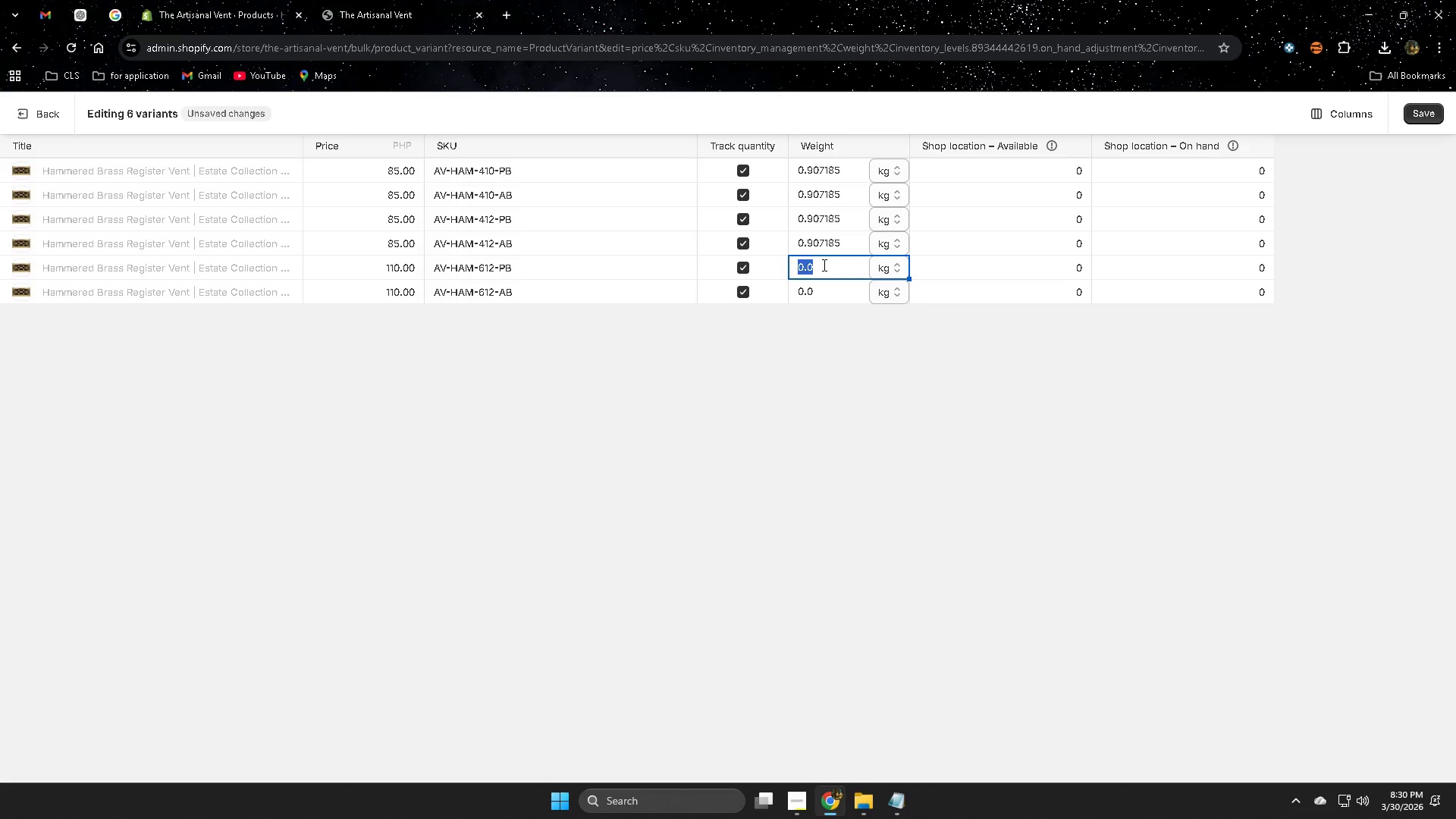 
key(Control+V)
 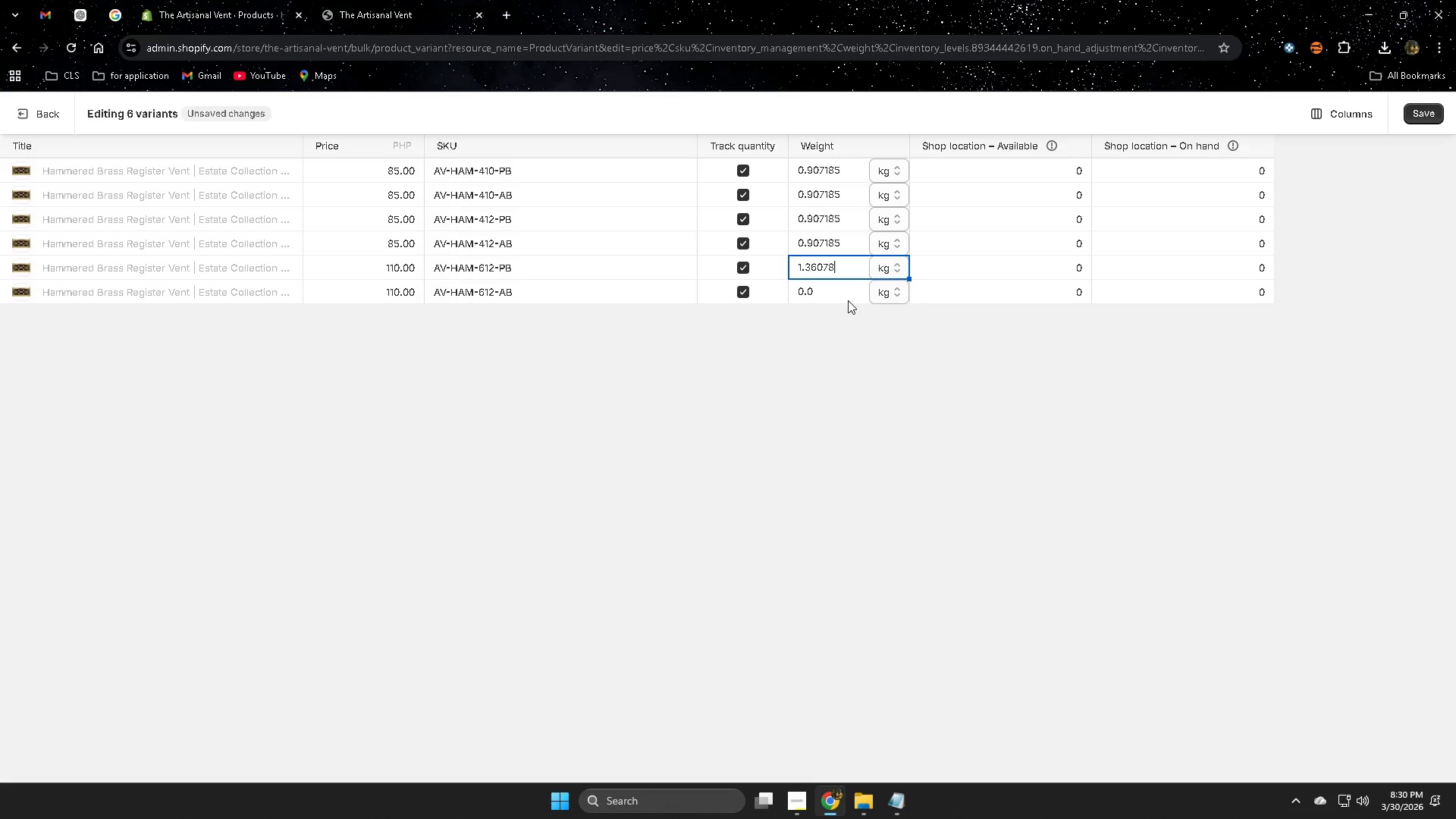 
triple_click([848, 300])
 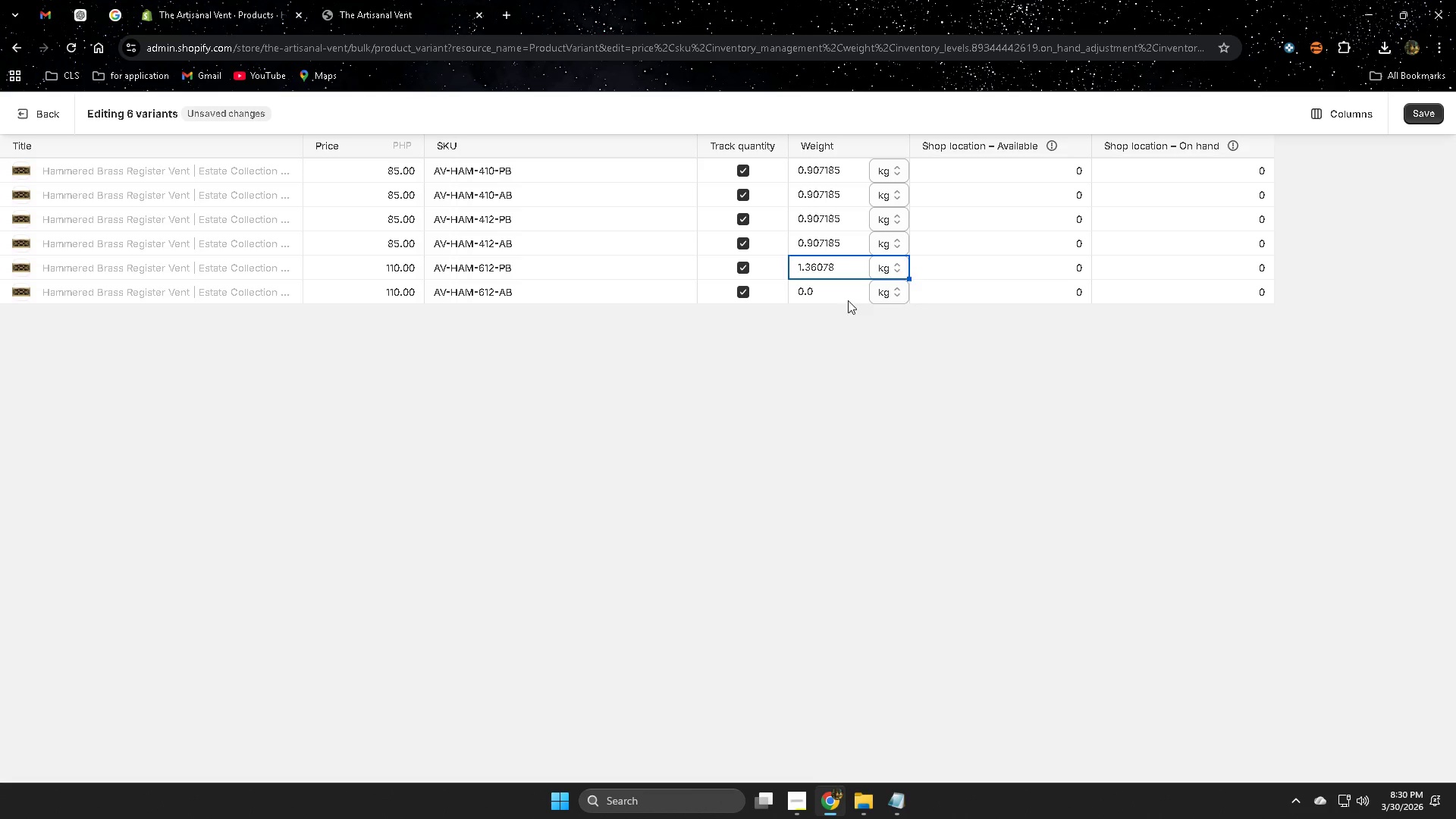 
triple_click([848, 300])
 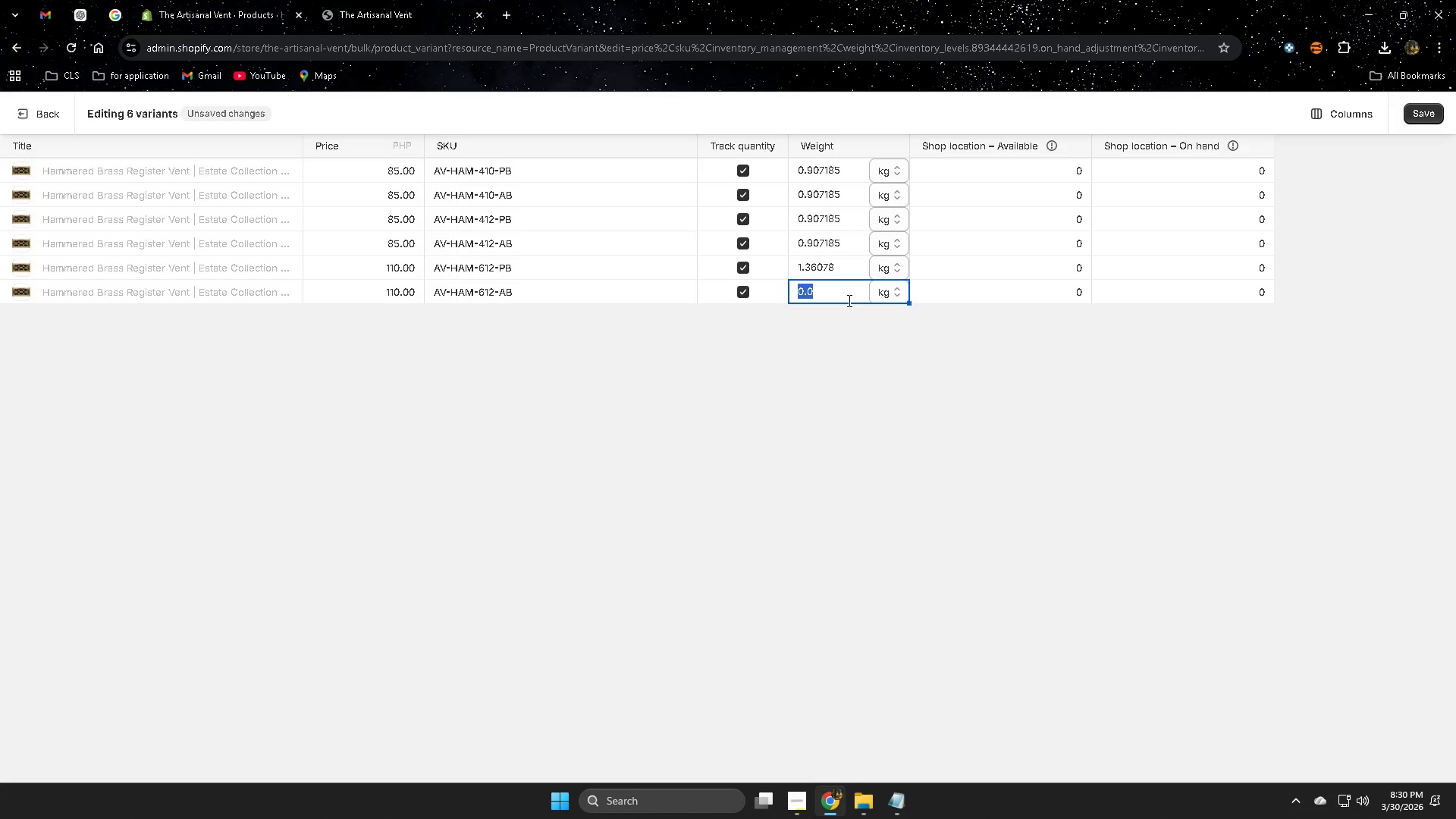 
key(Control+ControlLeft)
 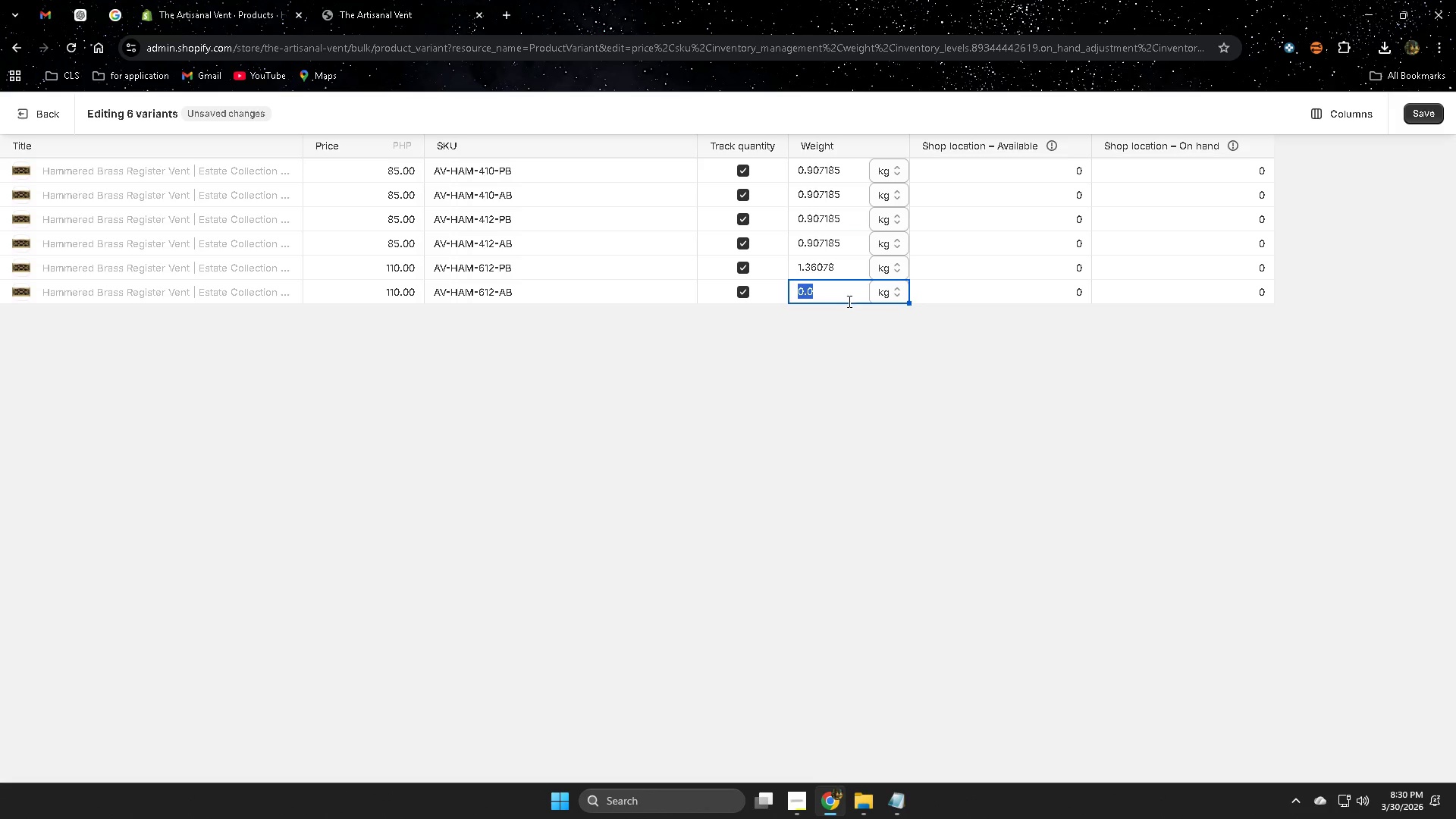 
key(Control+V)
 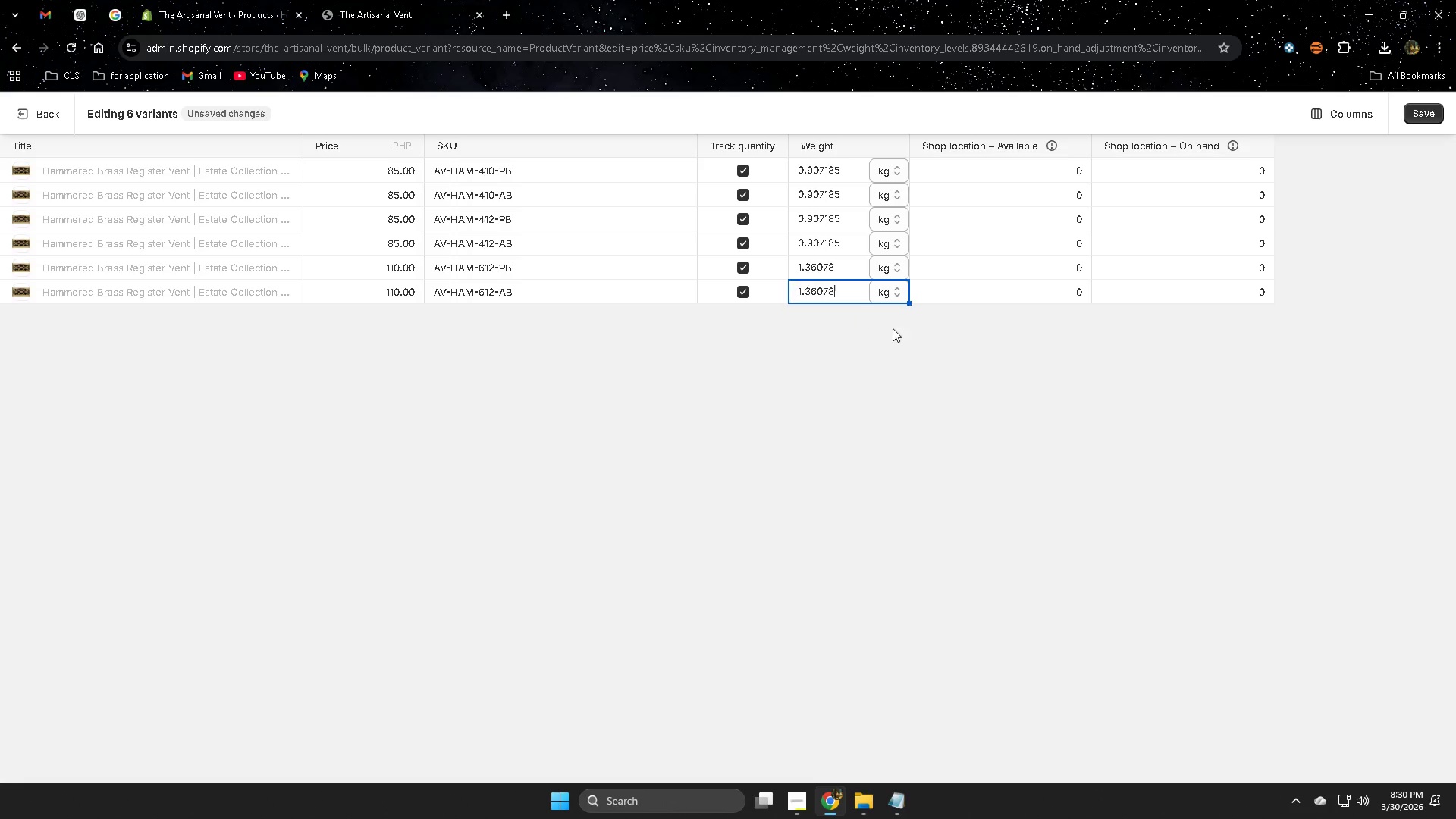 
triple_click([924, 348])
 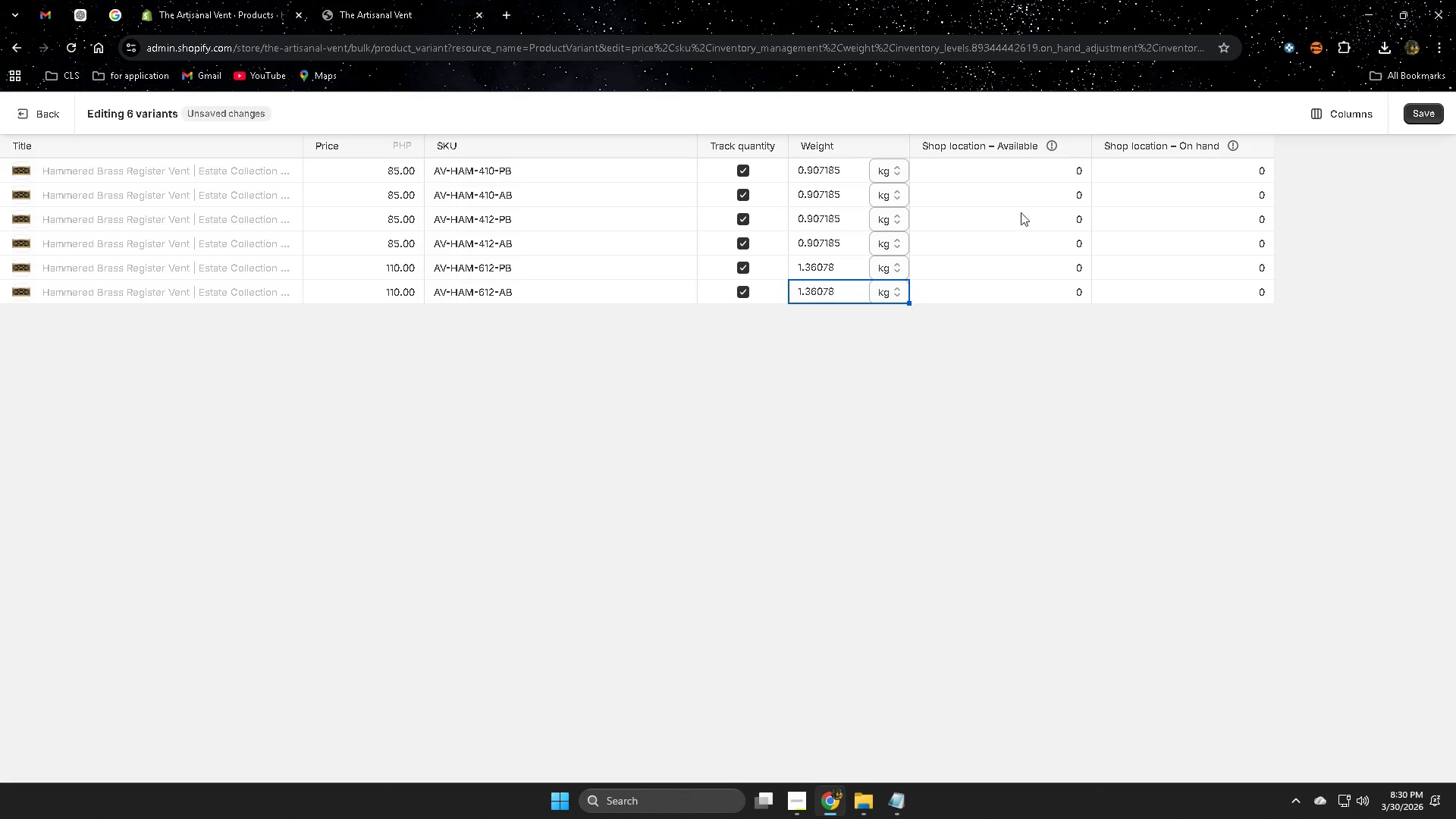 
left_click([1047, 180])
 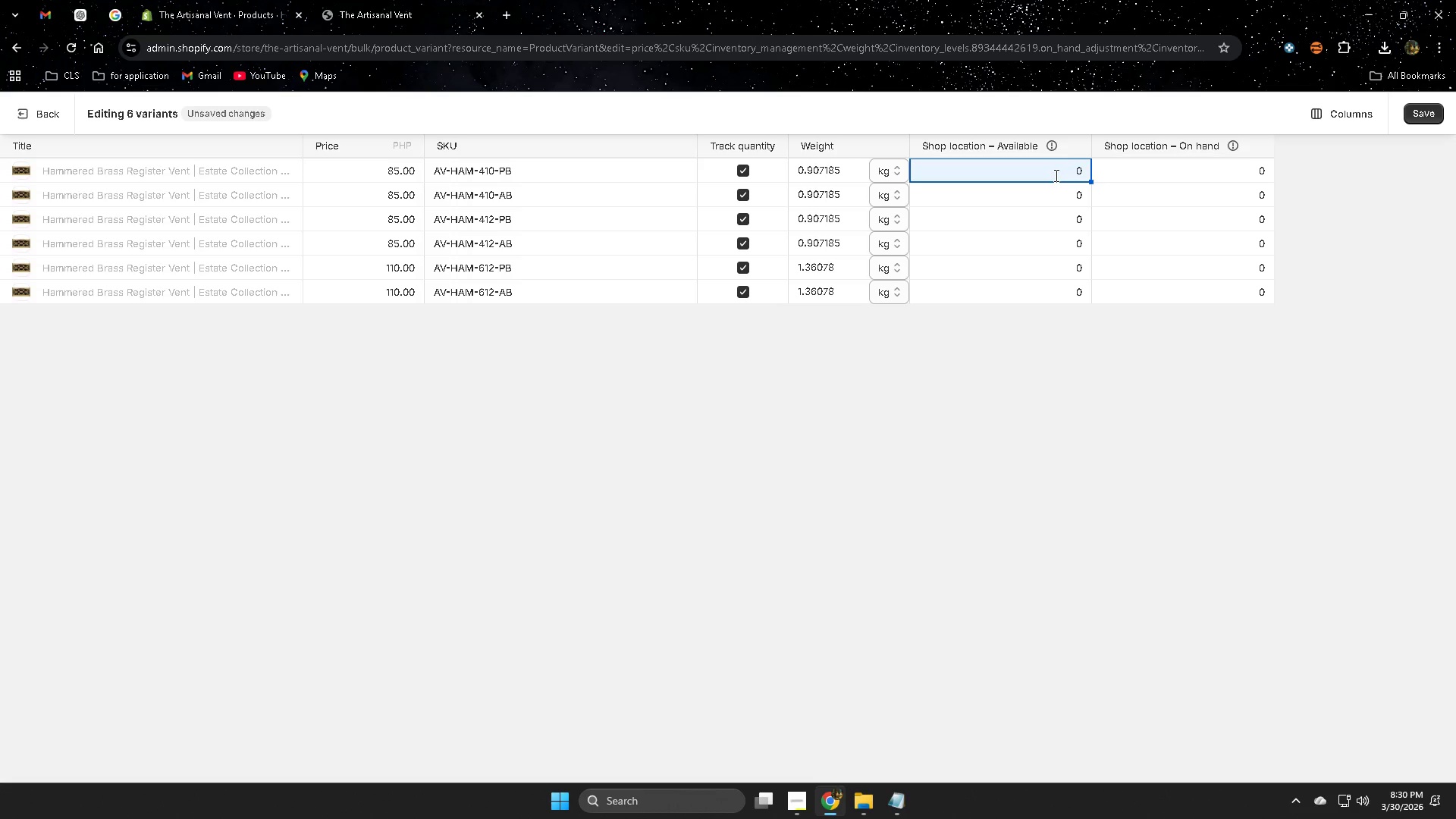 
key(Numpad1)
 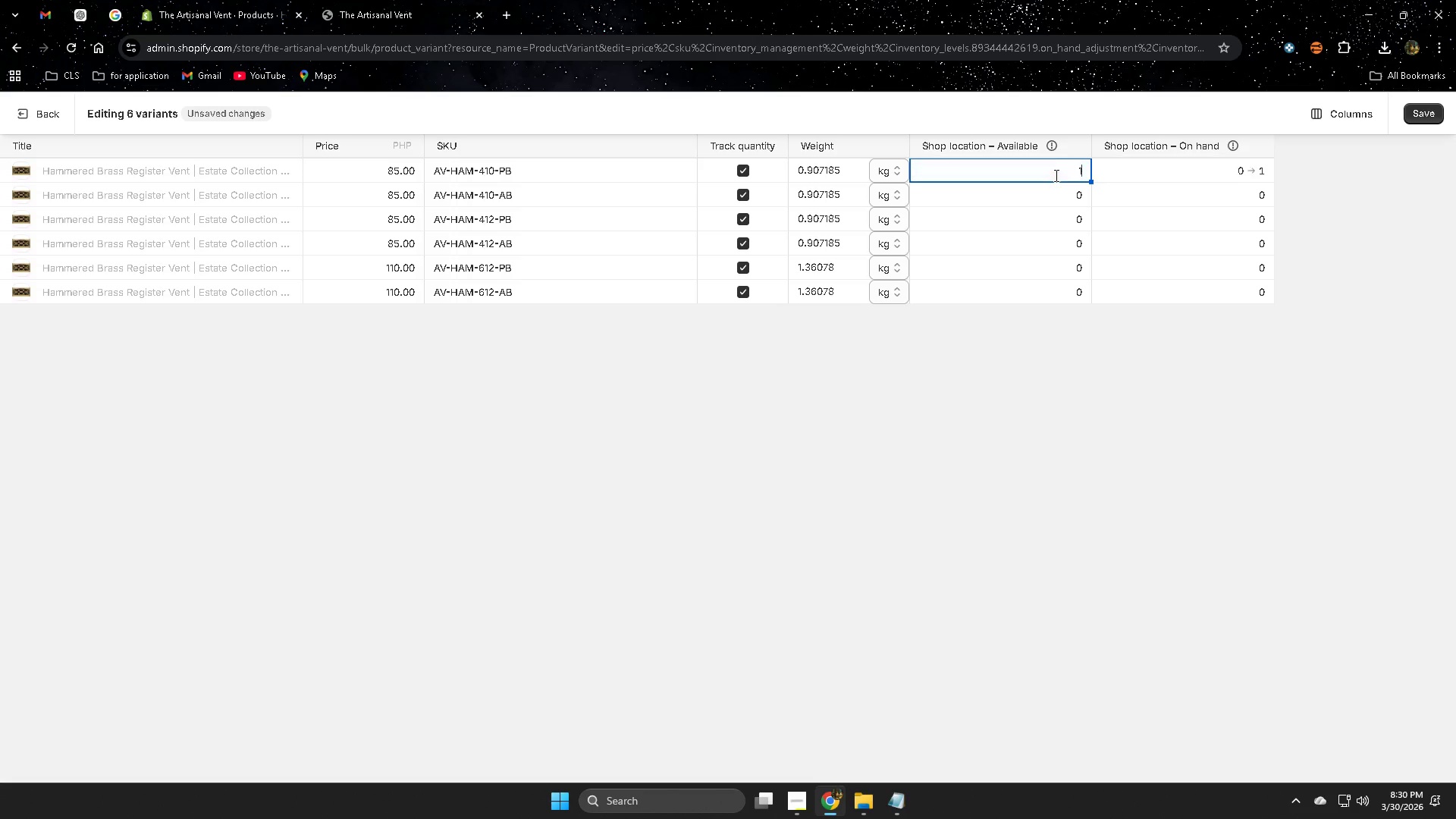 
key(Numpad2)
 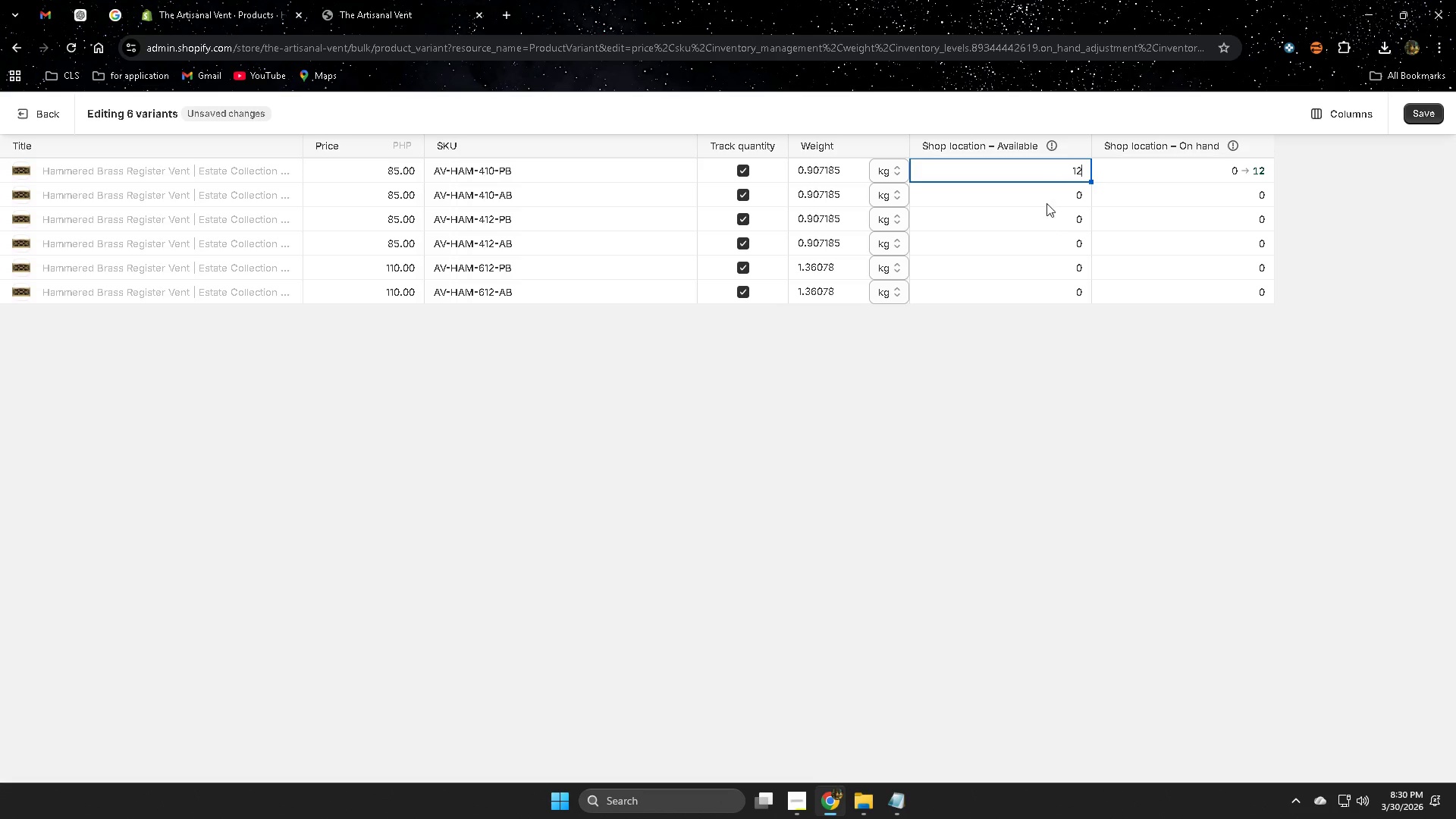 
left_click([1044, 191])
 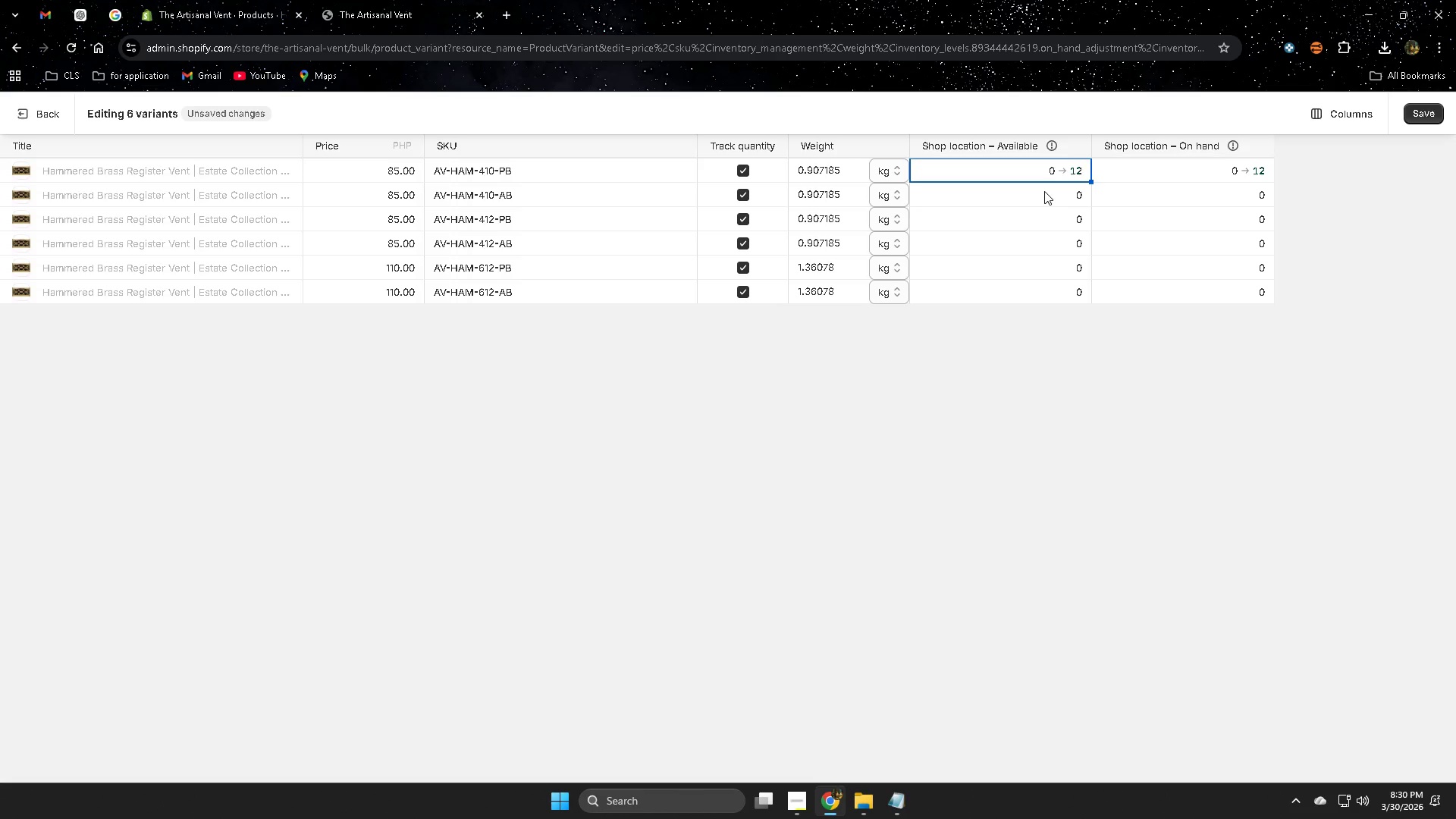 
key(Numpad1)
 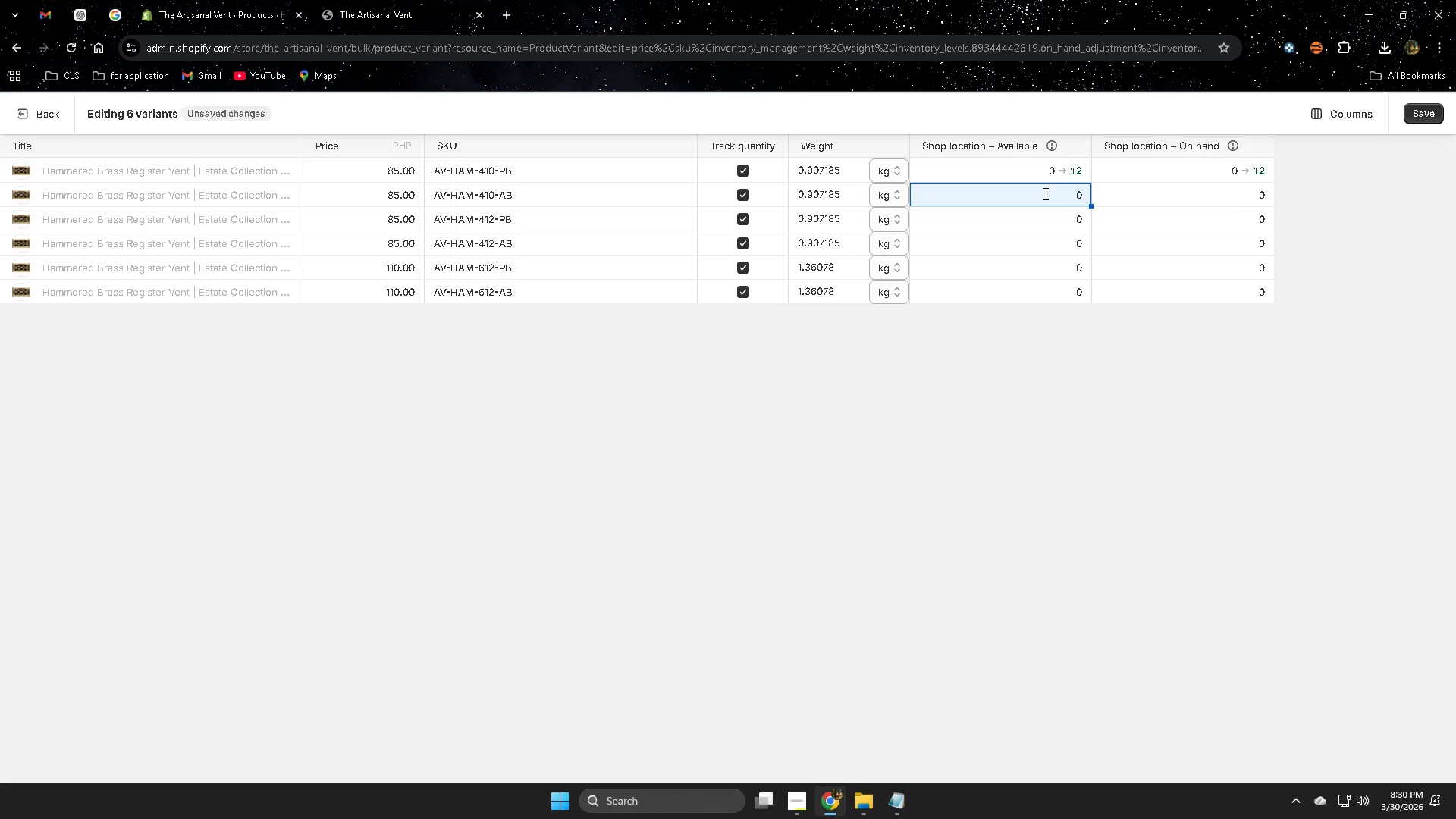 
key(Numpad2)
 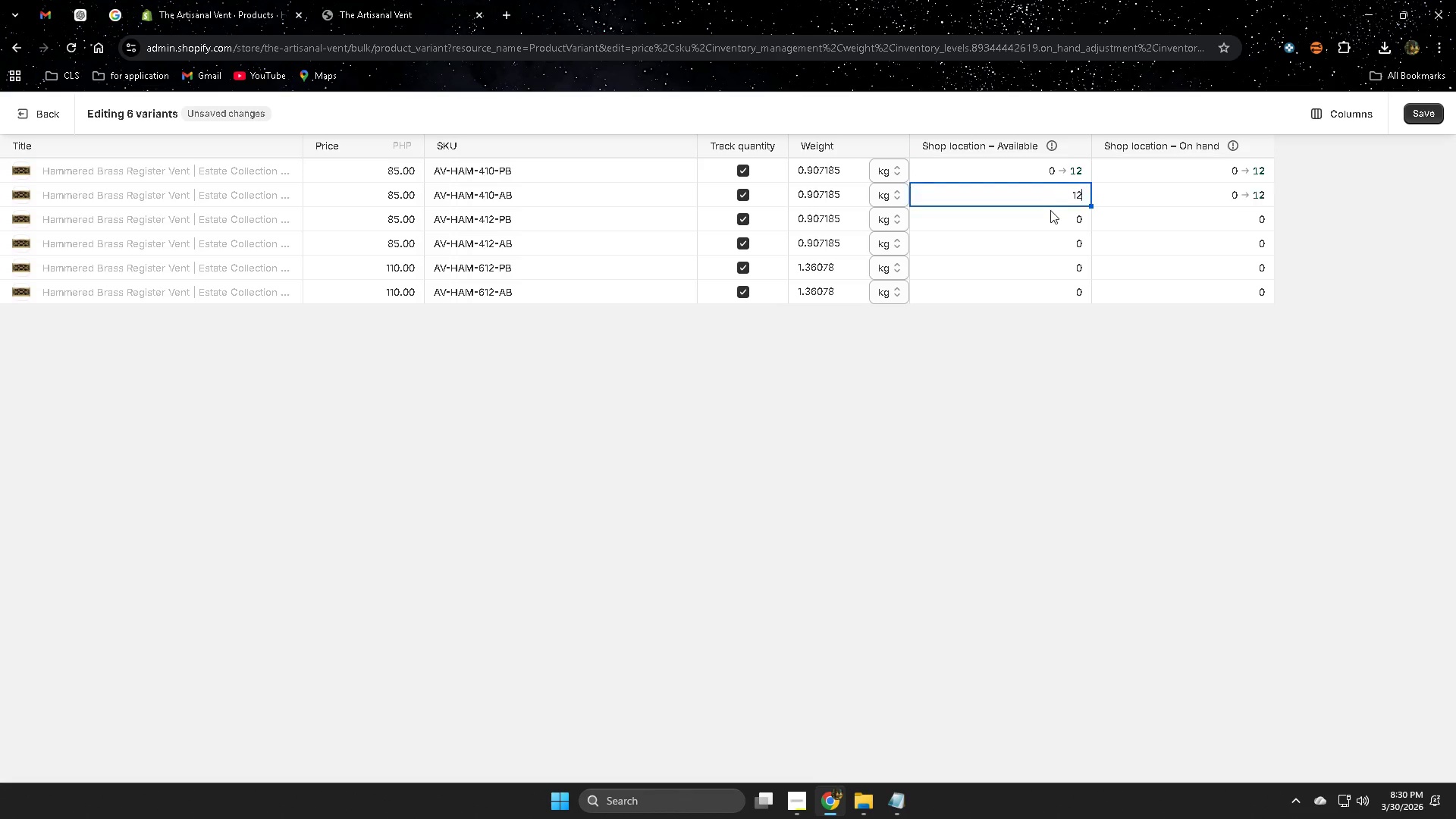 
double_click([1050, 210])
 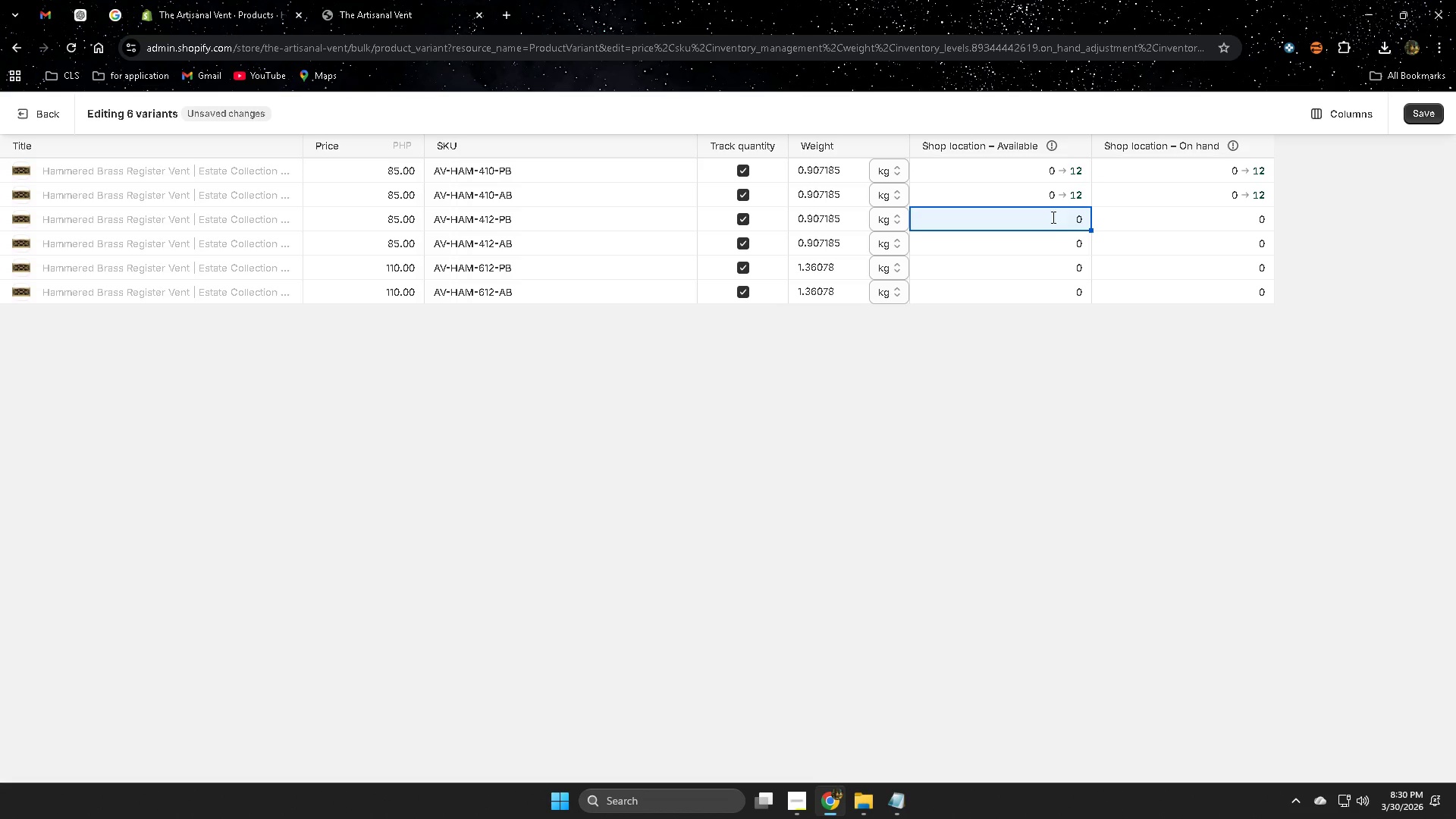 
key(Numpad1)
 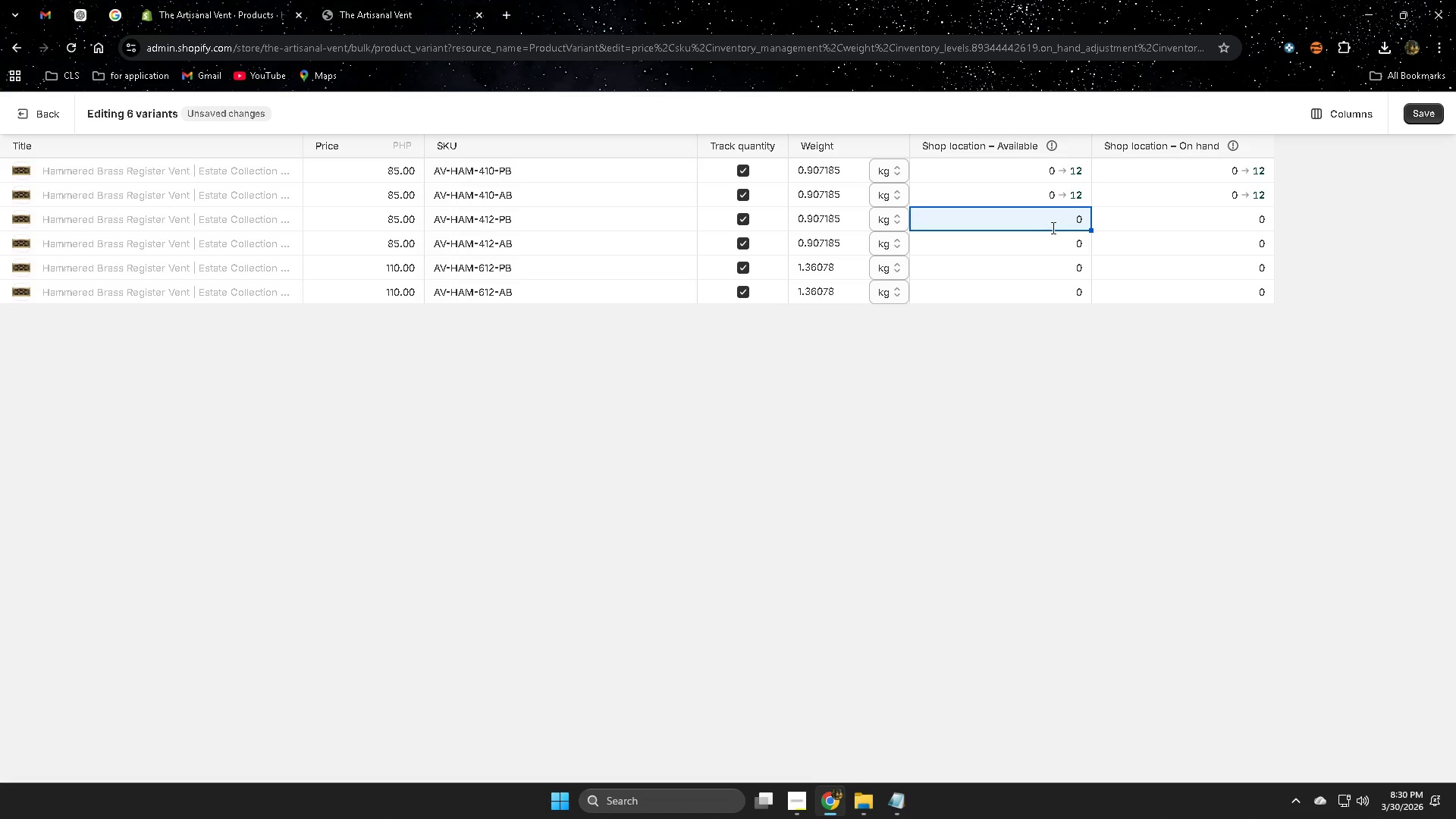 
key(Numpad2)
 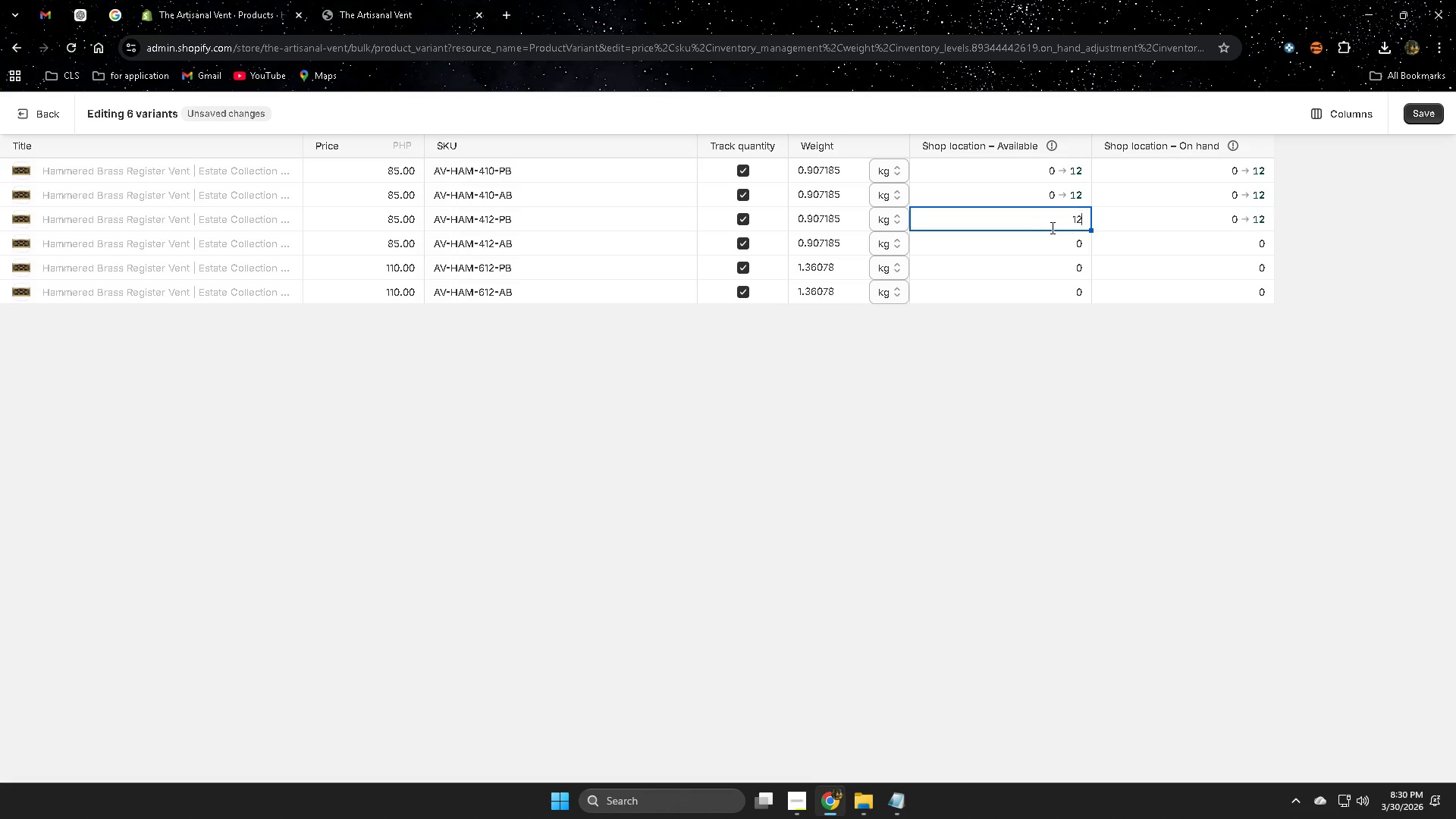 
left_click([1051, 228])
 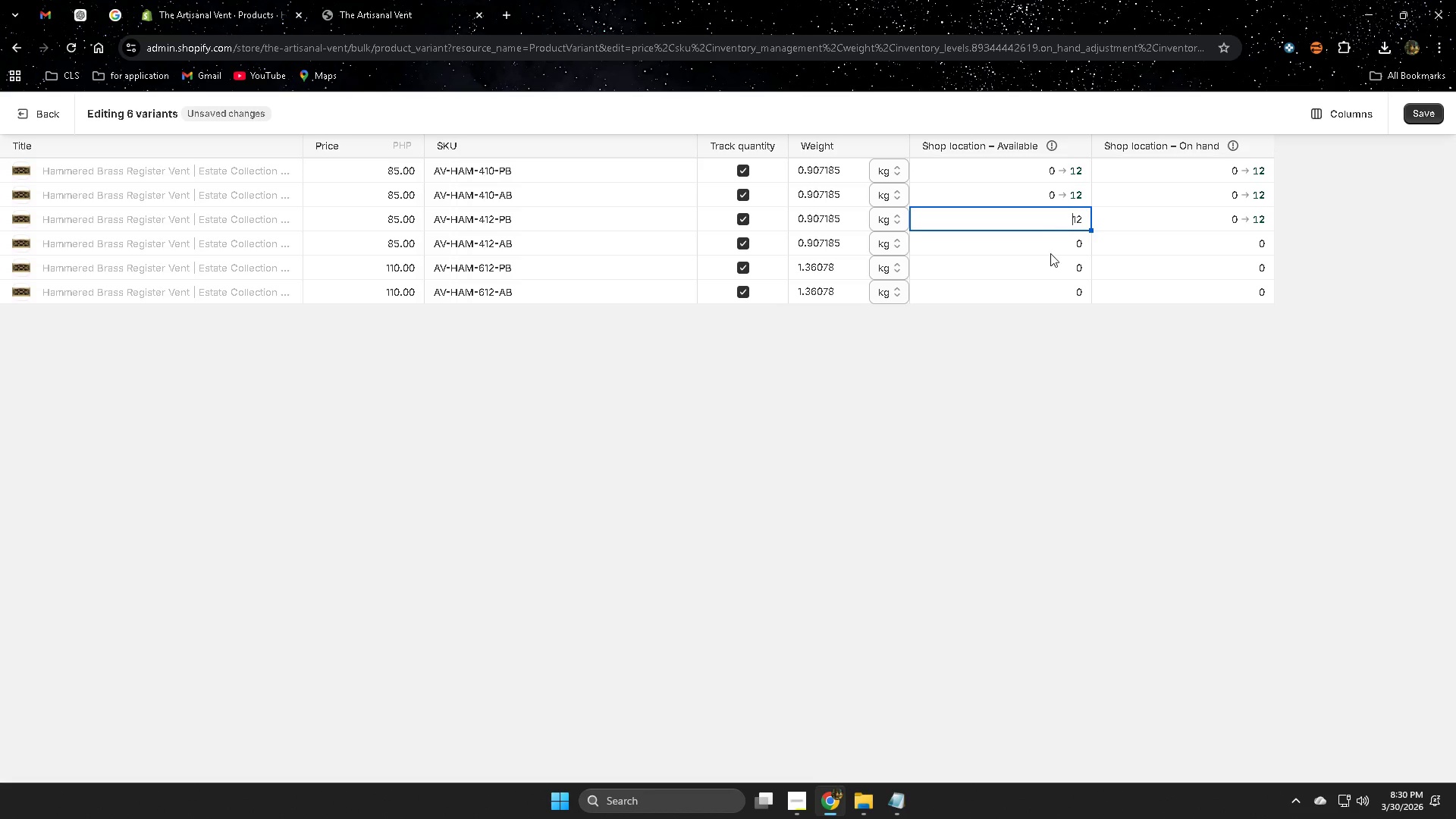 
double_click([1053, 251])
 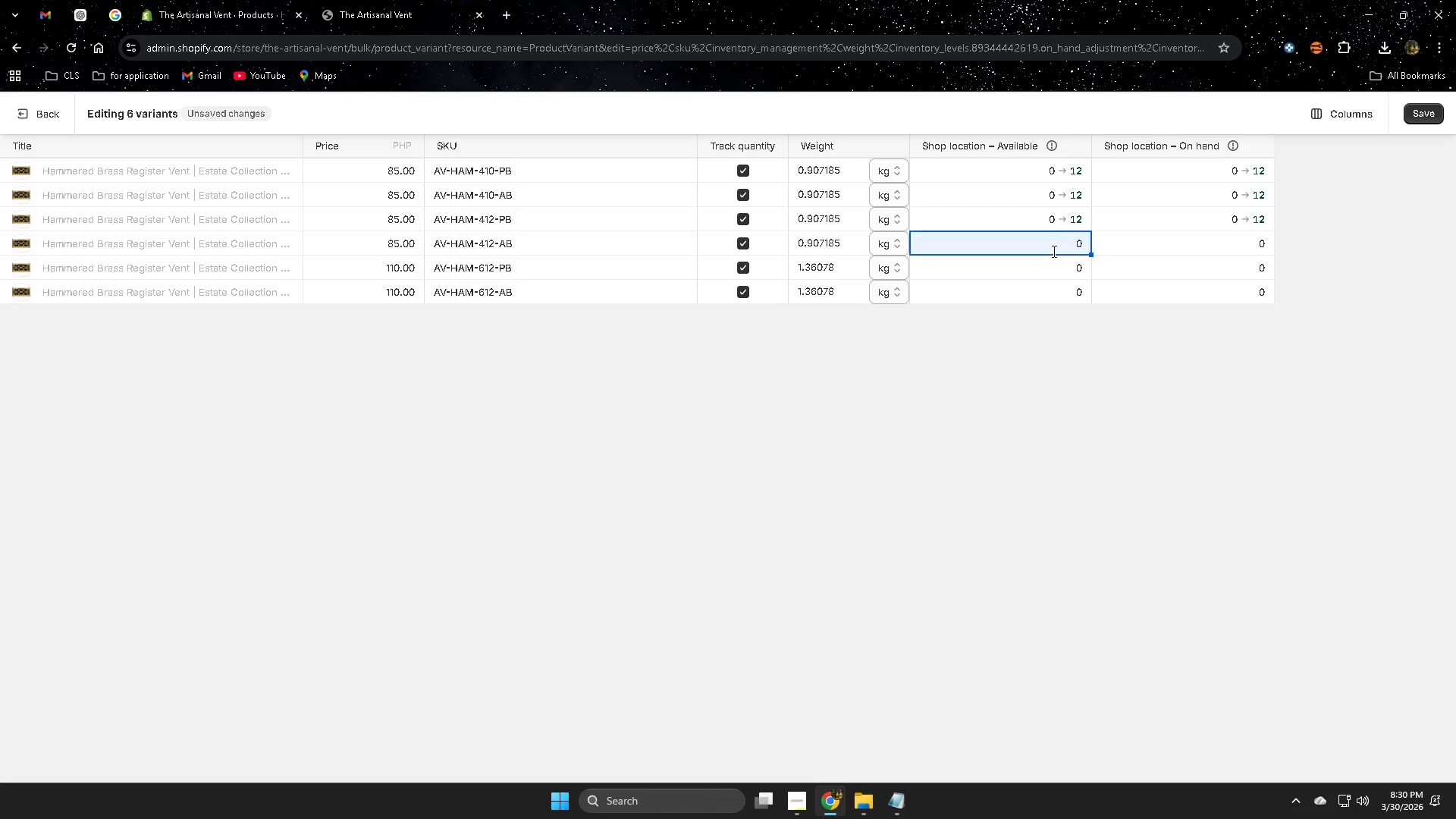 
key(Numpad1)
 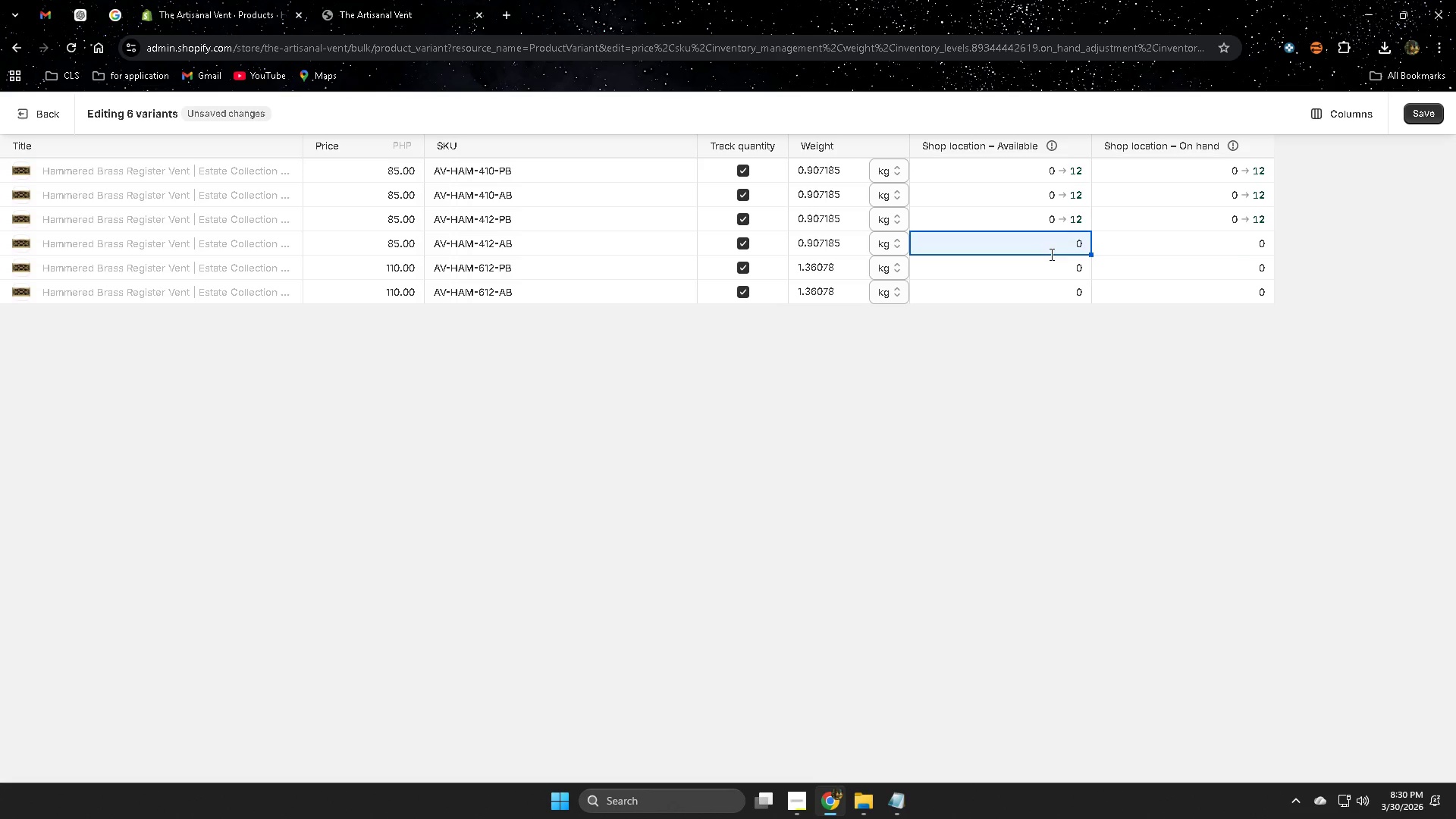 
key(Numpad2)
 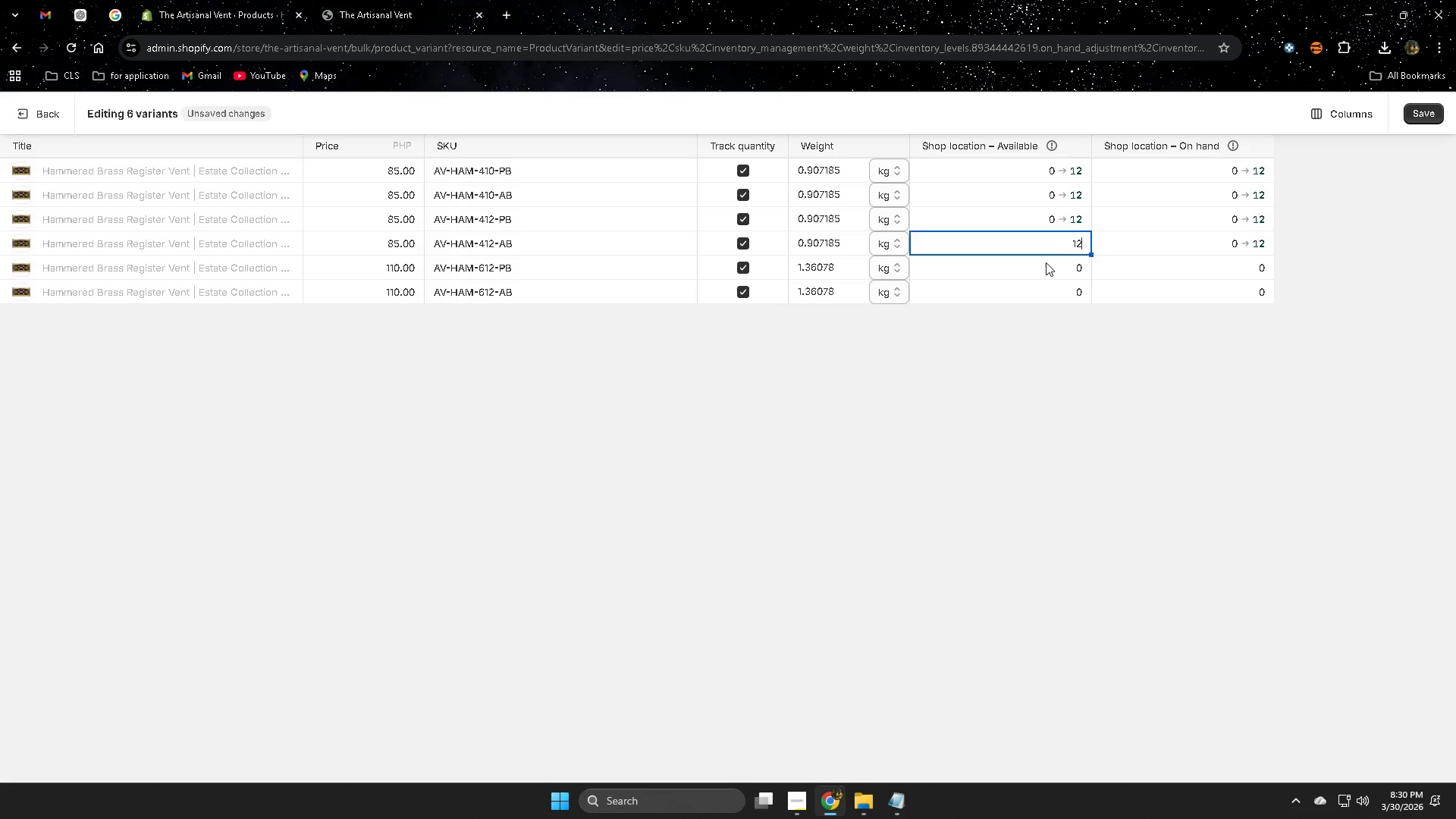 
left_click([1046, 262])
 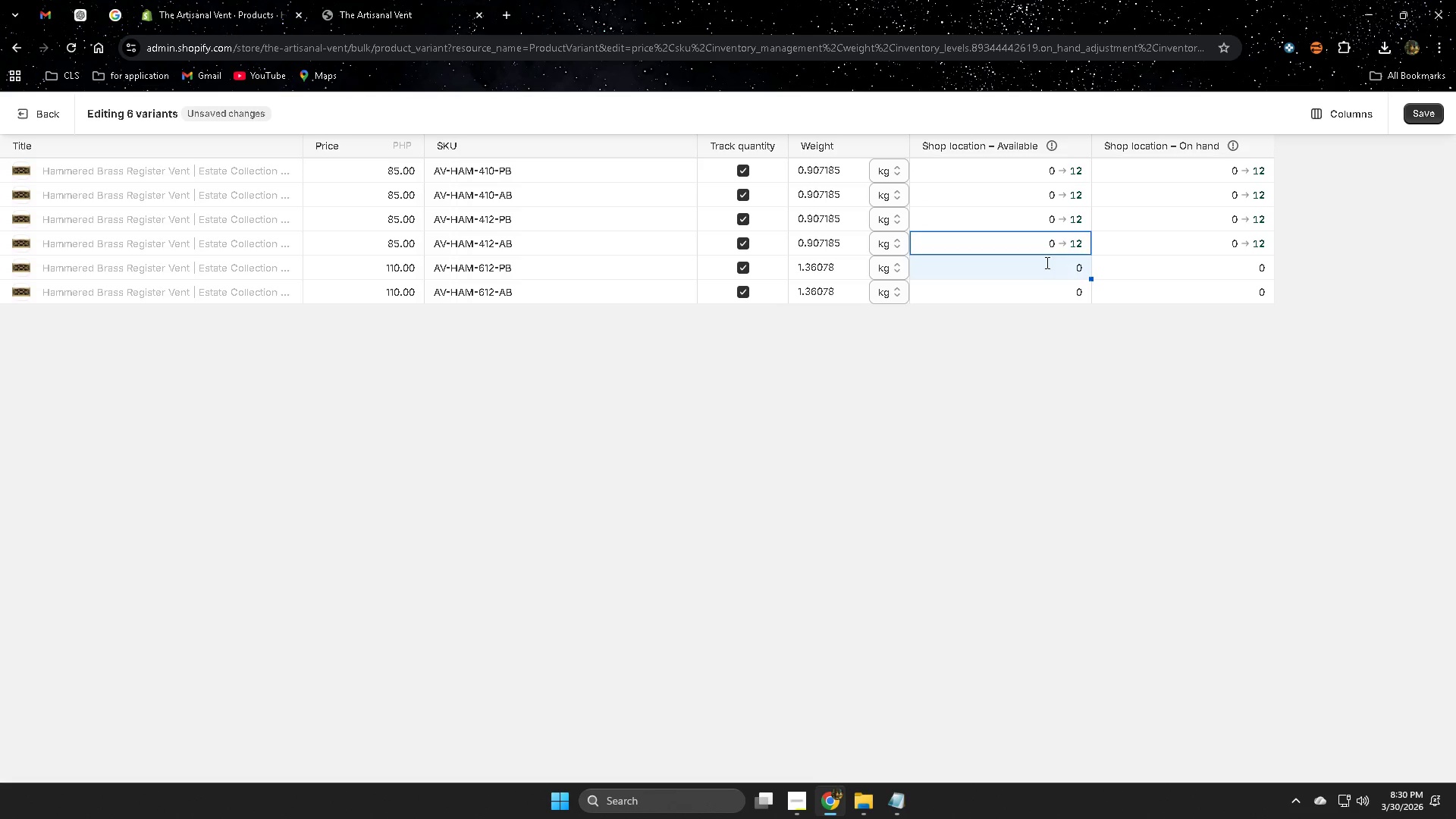 
key(Numpad1)
 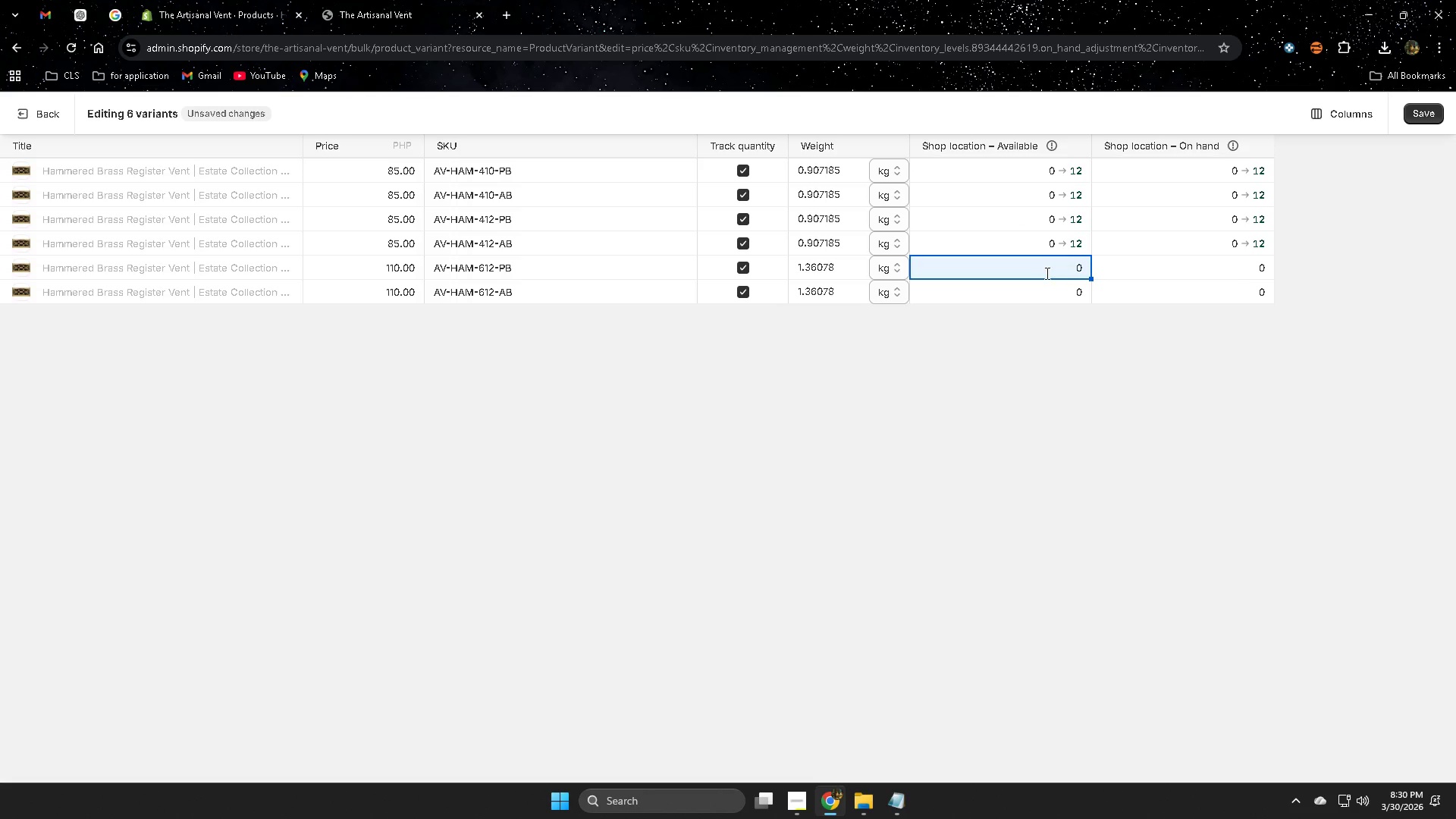 
key(Numpad2)
 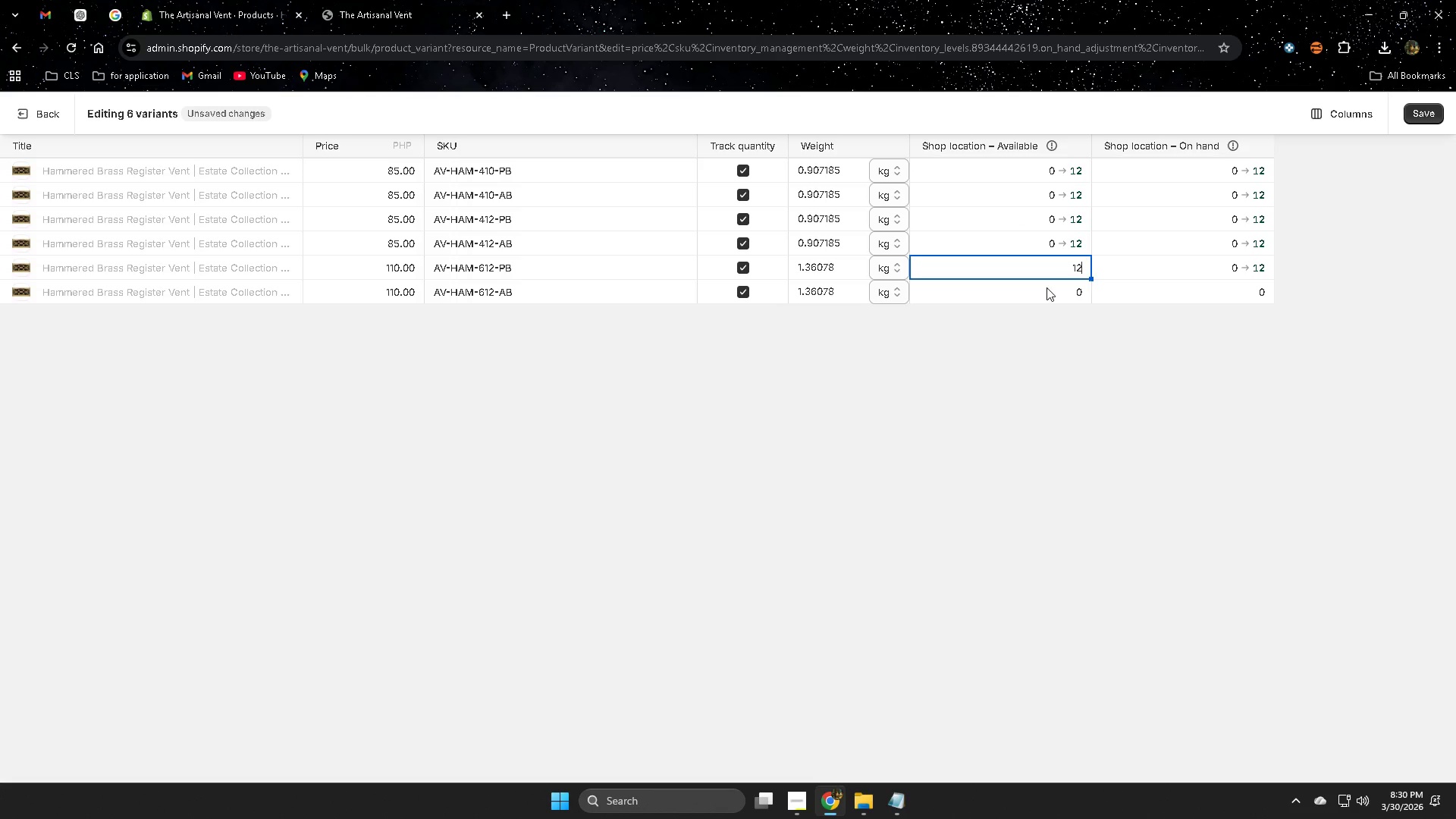 
left_click([1046, 292])
 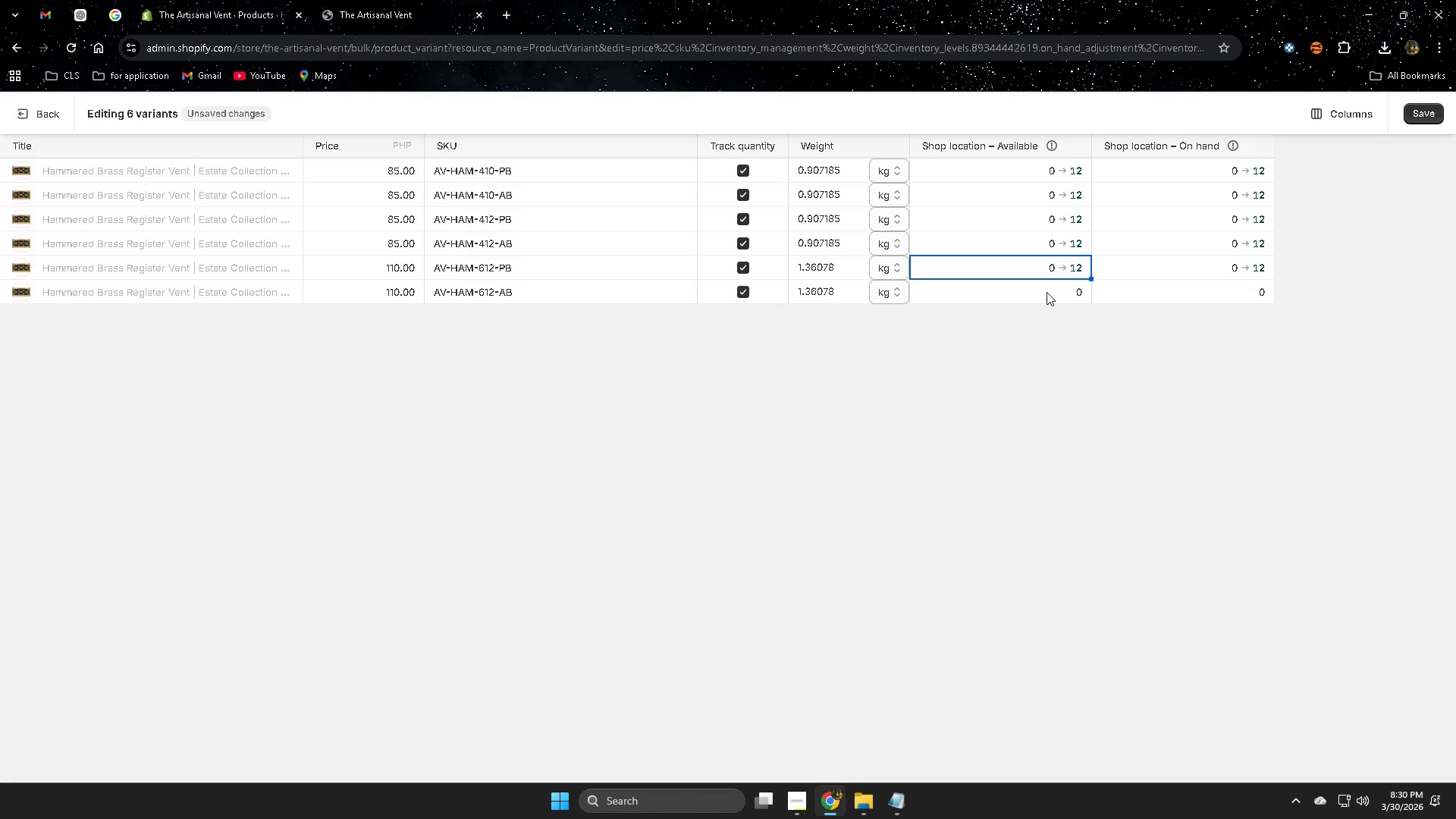 
key(Numpad1)
 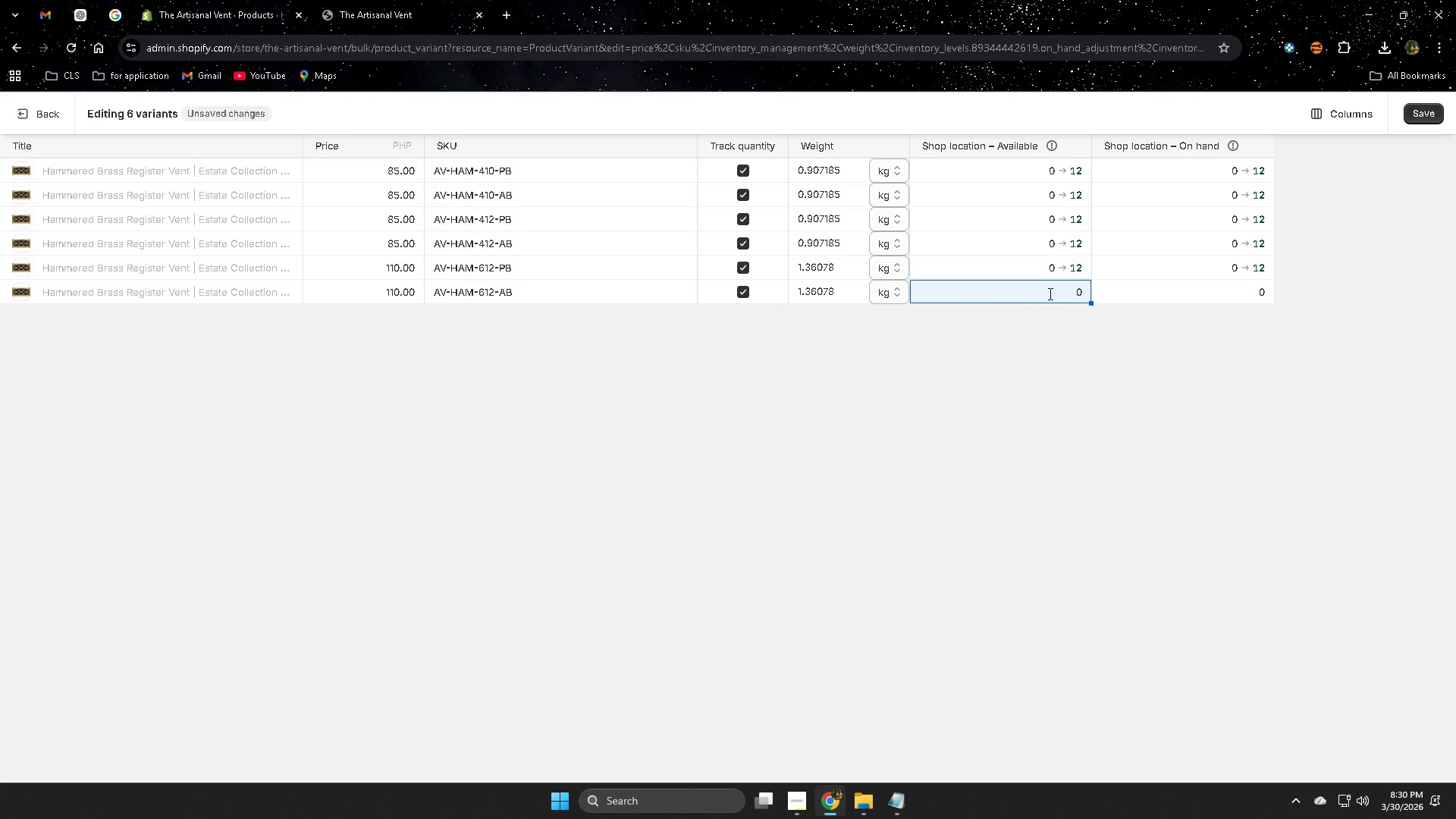 
key(Numpad2)
 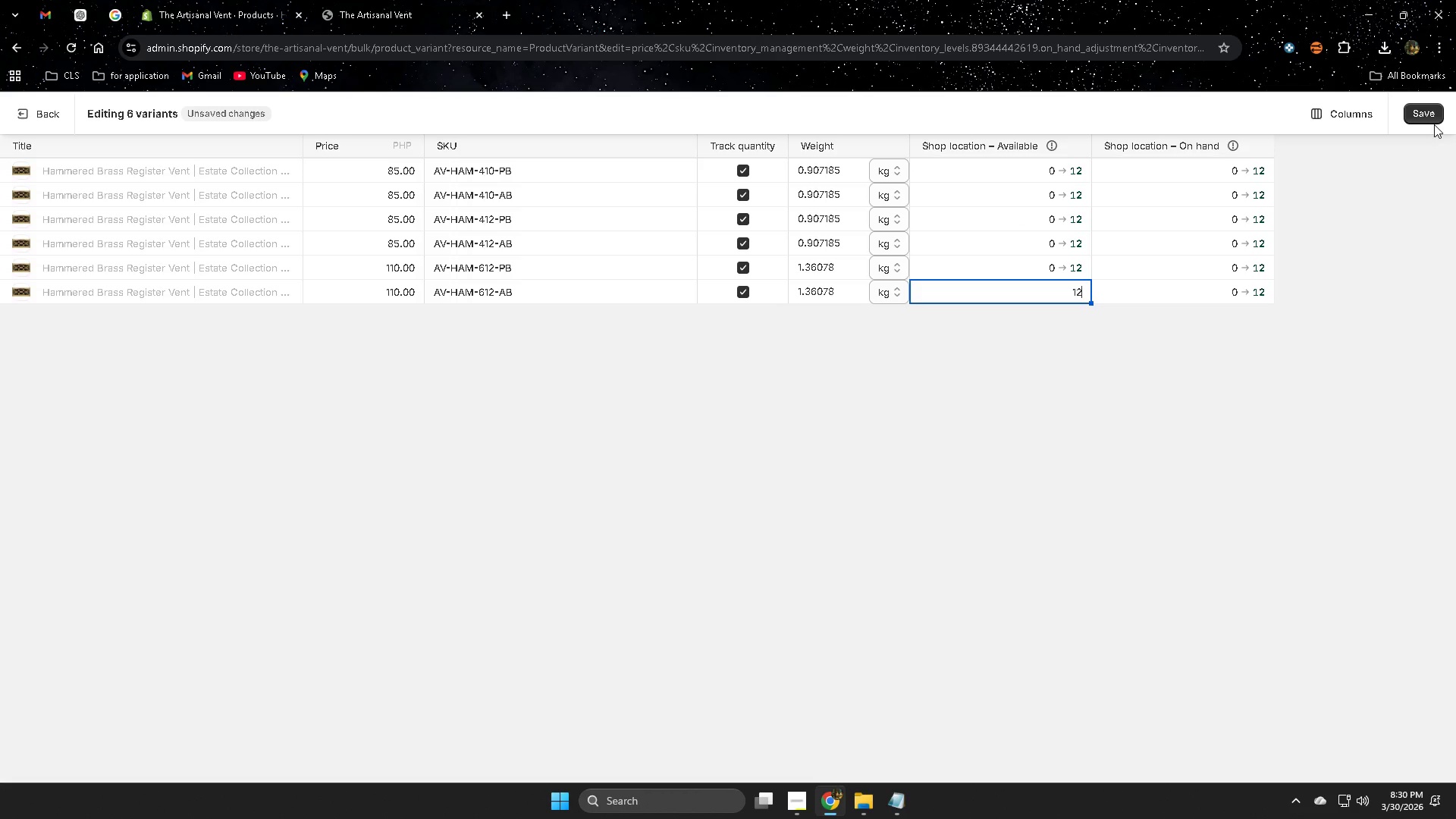 
left_click_drag(start_coordinate=[1434, 121], to_coordinate=[1431, 126])
 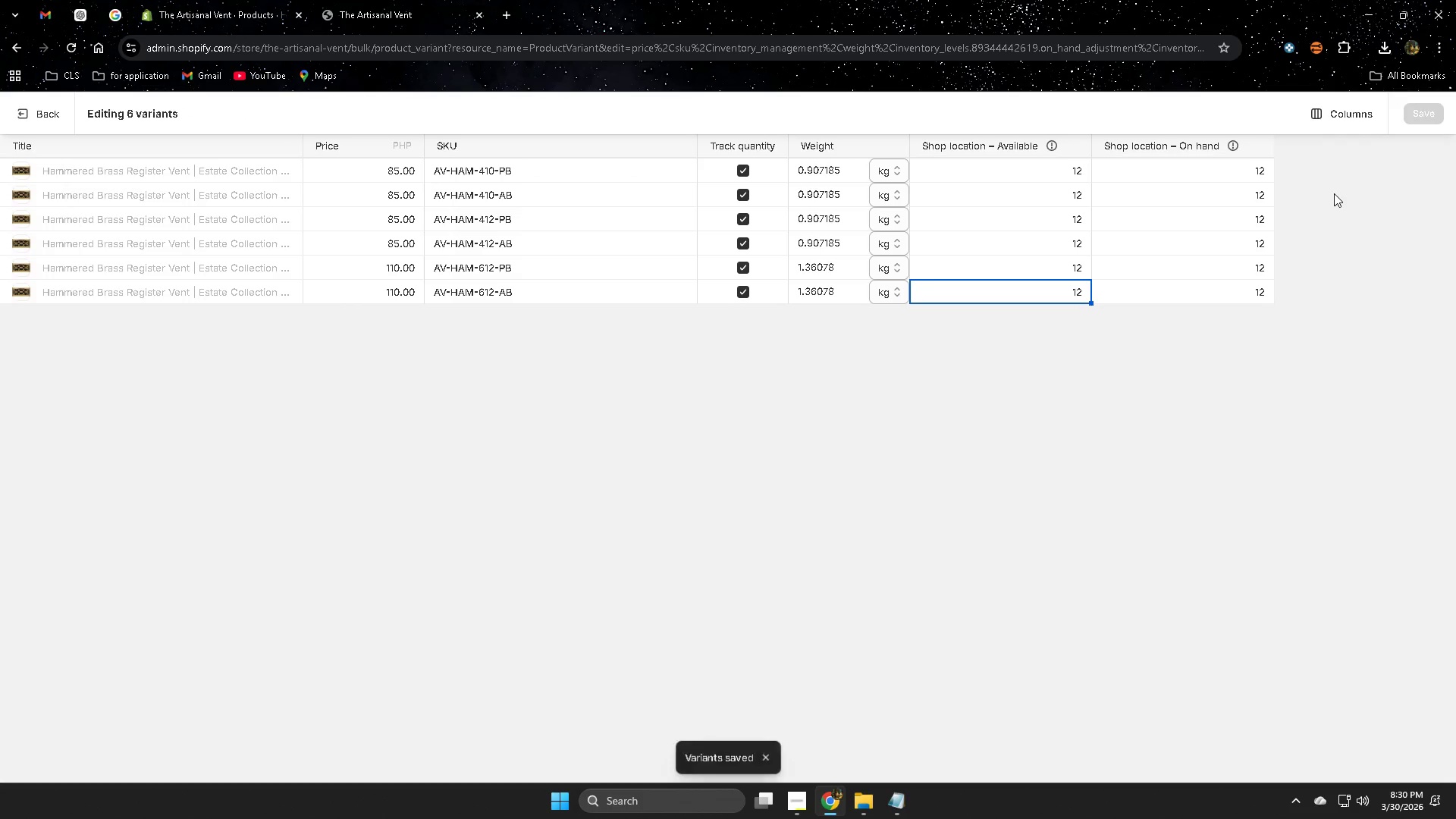 
wait(6.36)
 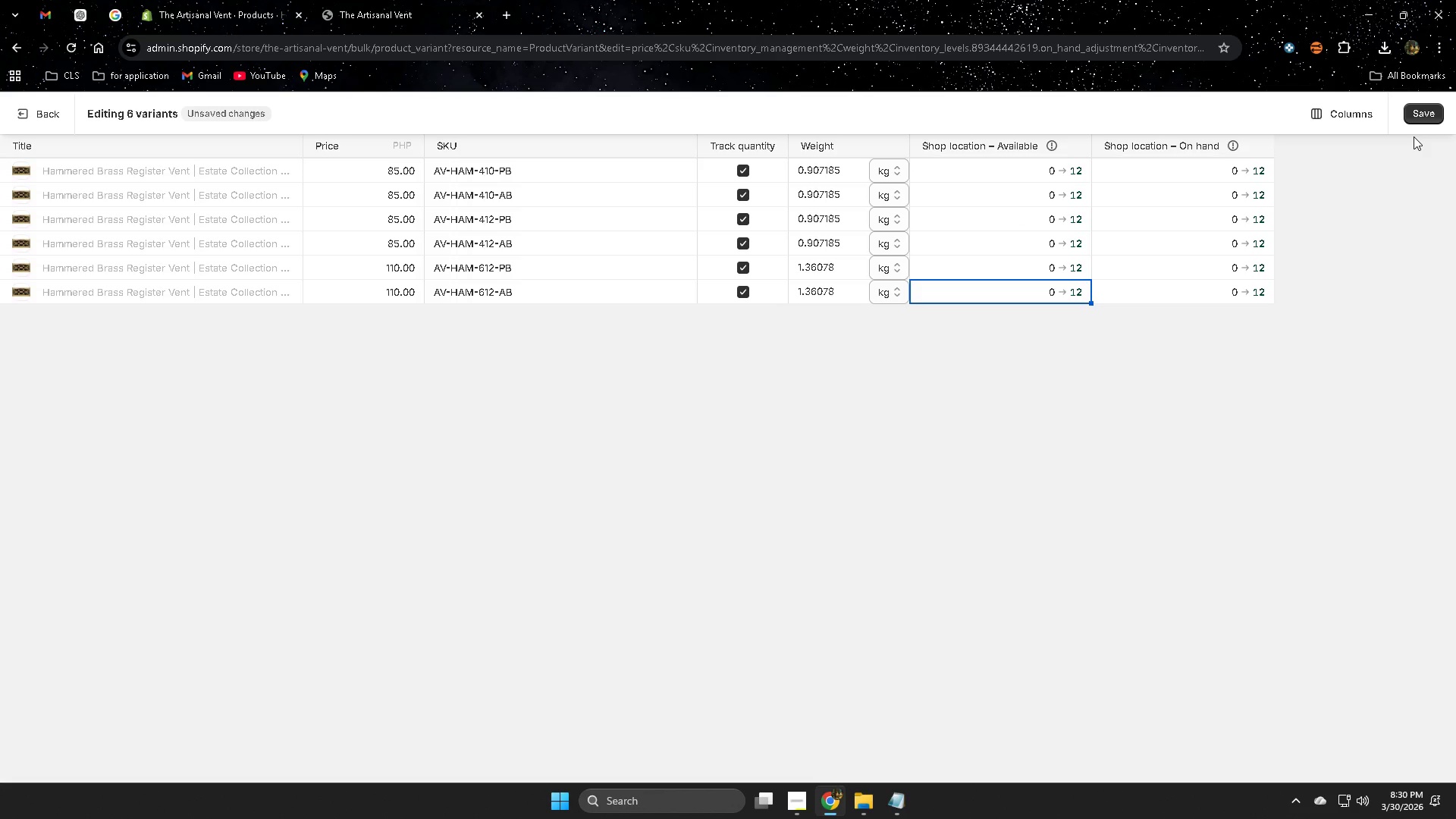 
left_click([174, 3])
 